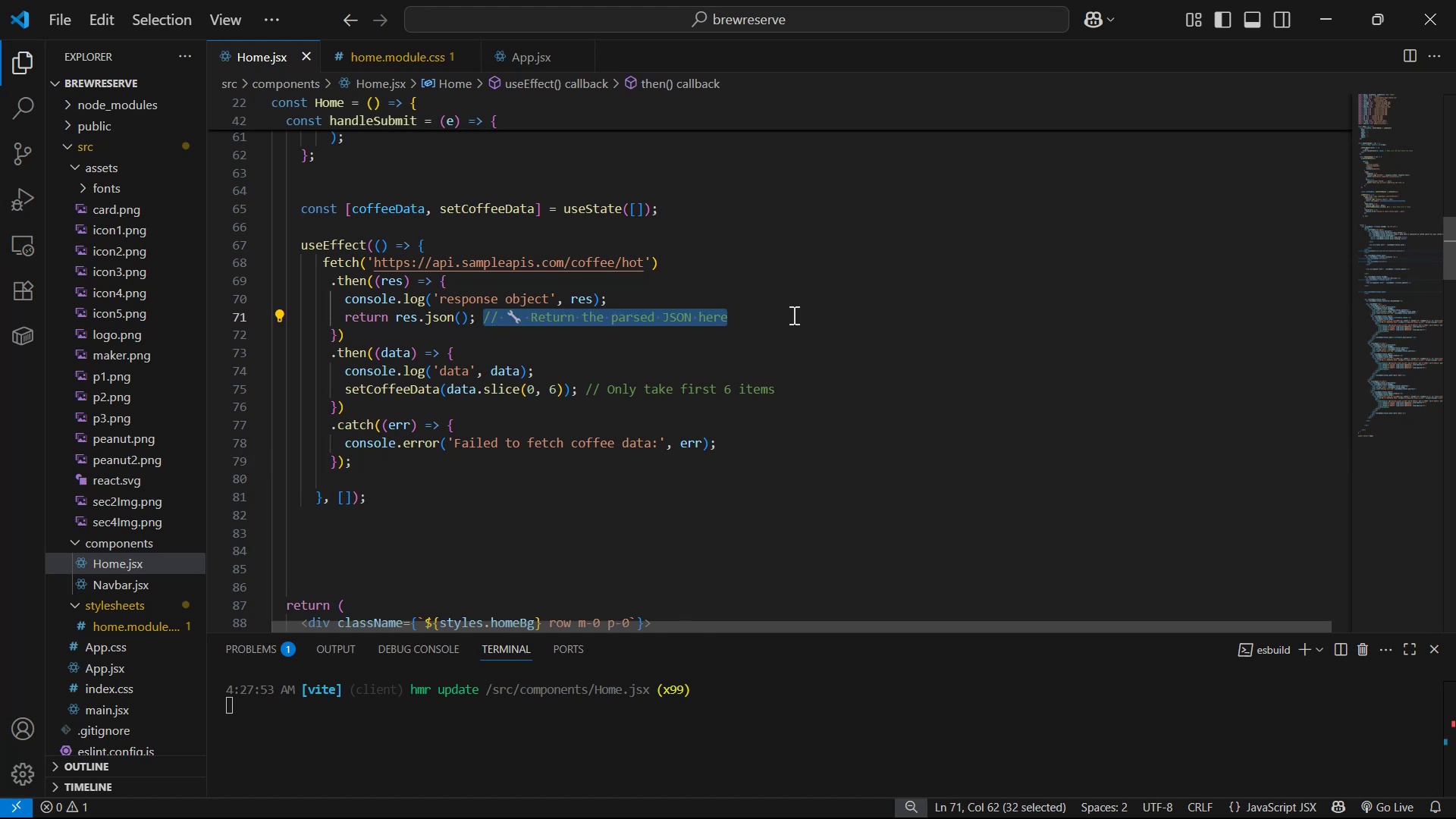 
key(Backspace)
 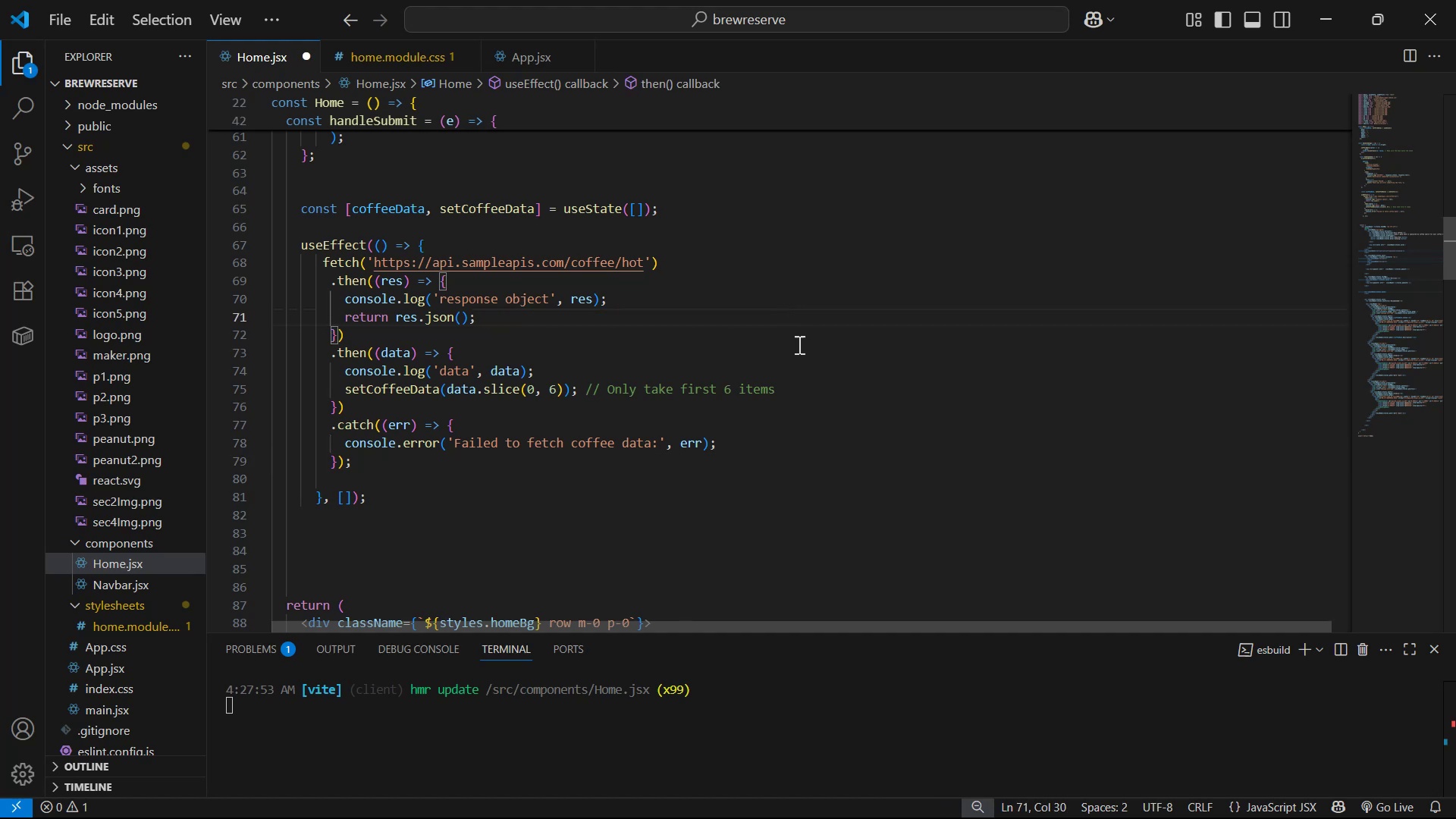 
left_click_drag(start_coordinate=[795, 375], to_coordinate=[620, 385])
 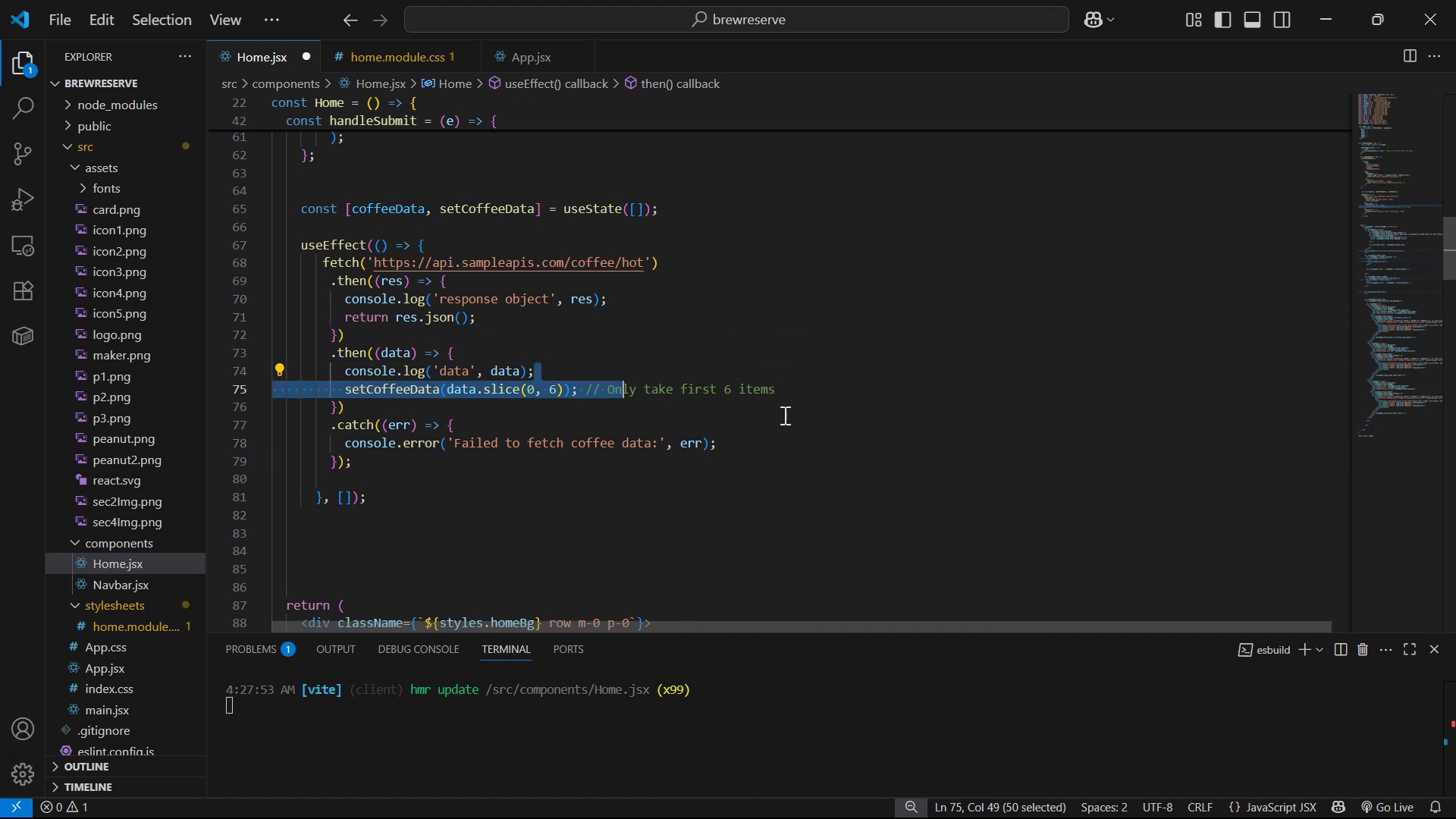 
left_click([948, 415])
 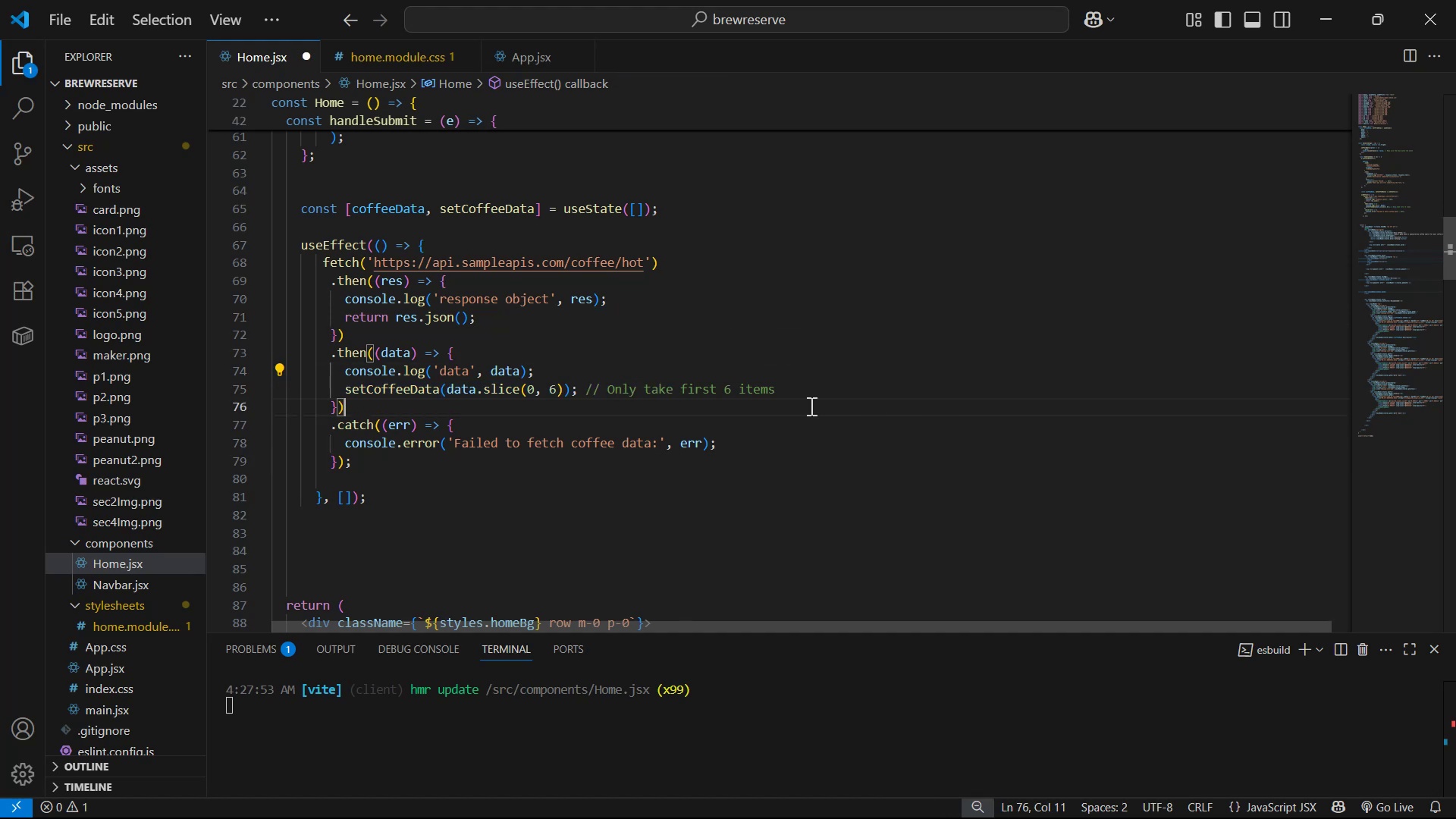 
left_click_drag(start_coordinate=[750, 397], to_coordinate=[738, 398])
 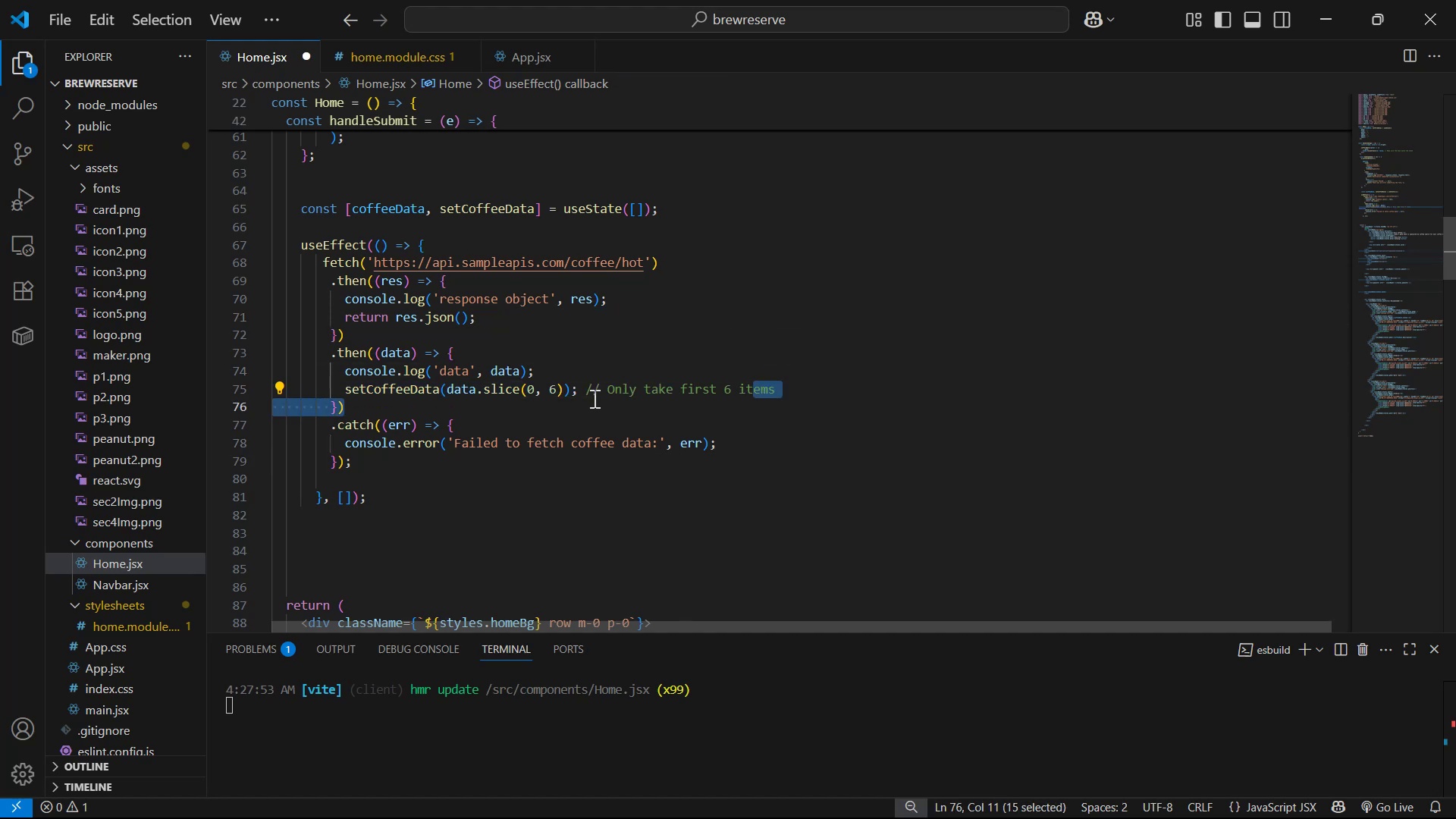 
left_click_drag(start_coordinate=[587, 394], to_coordinate=[814, 389])
 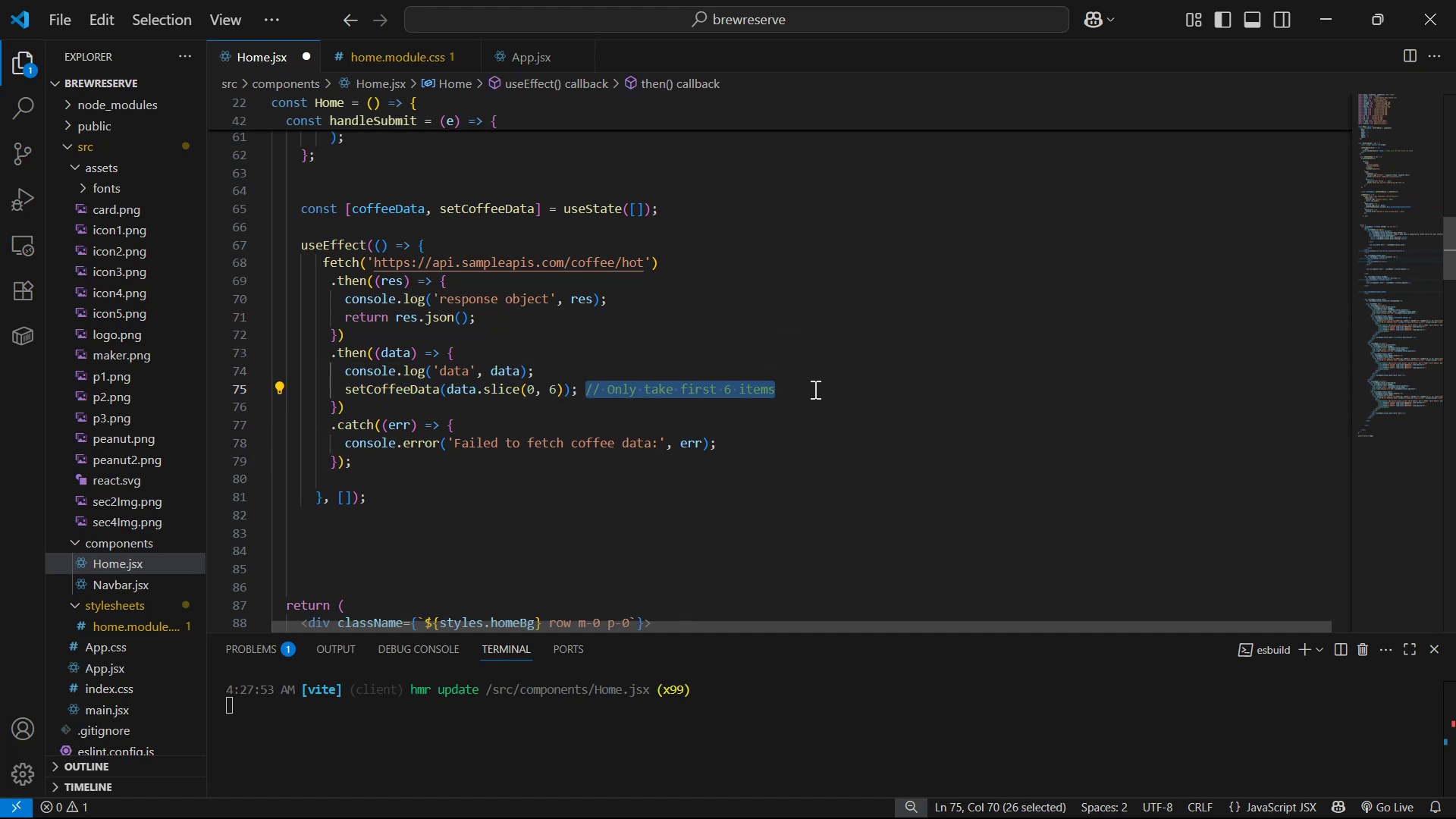 
key(Backspace)
 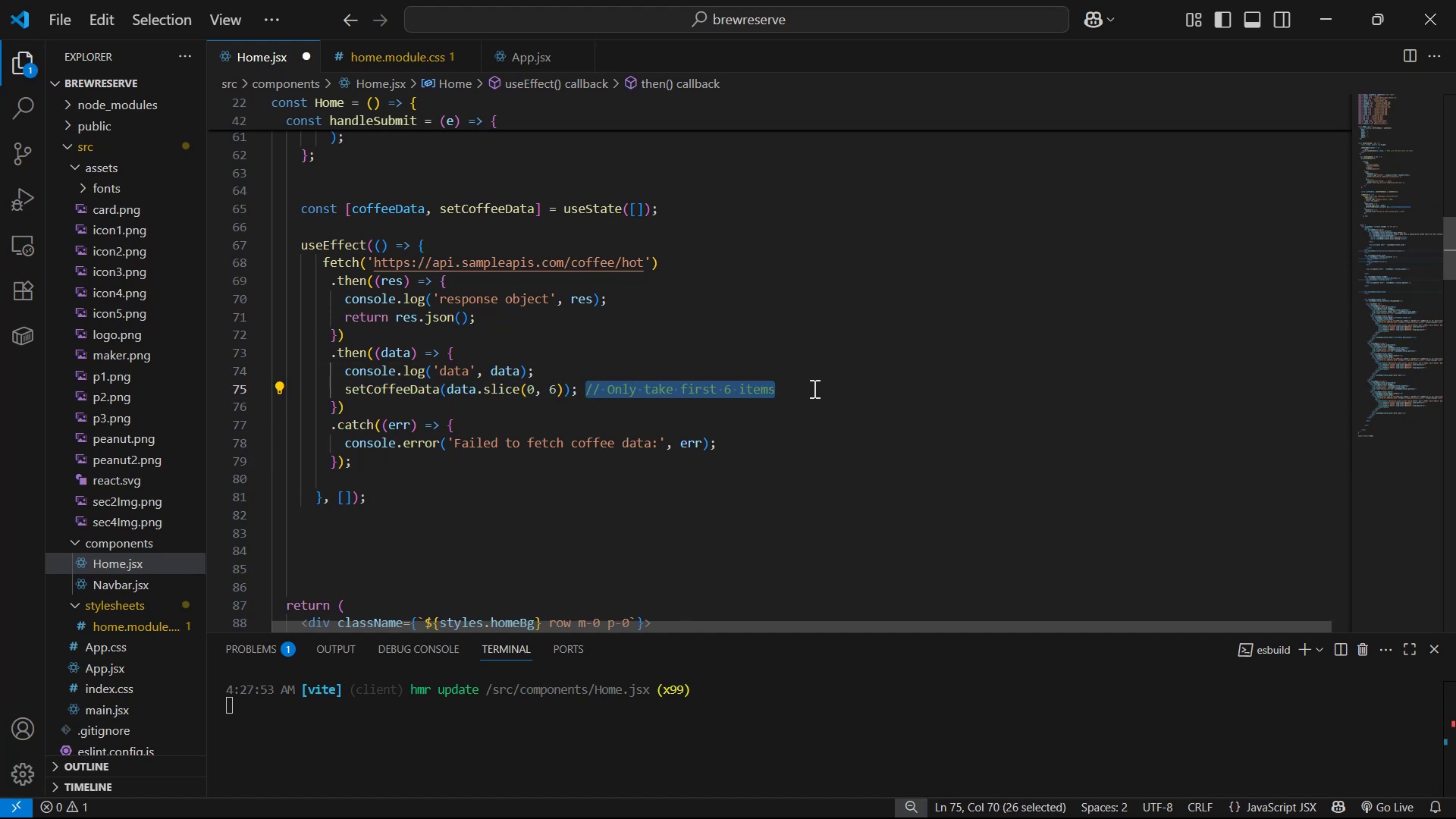 
key(Control+S)
 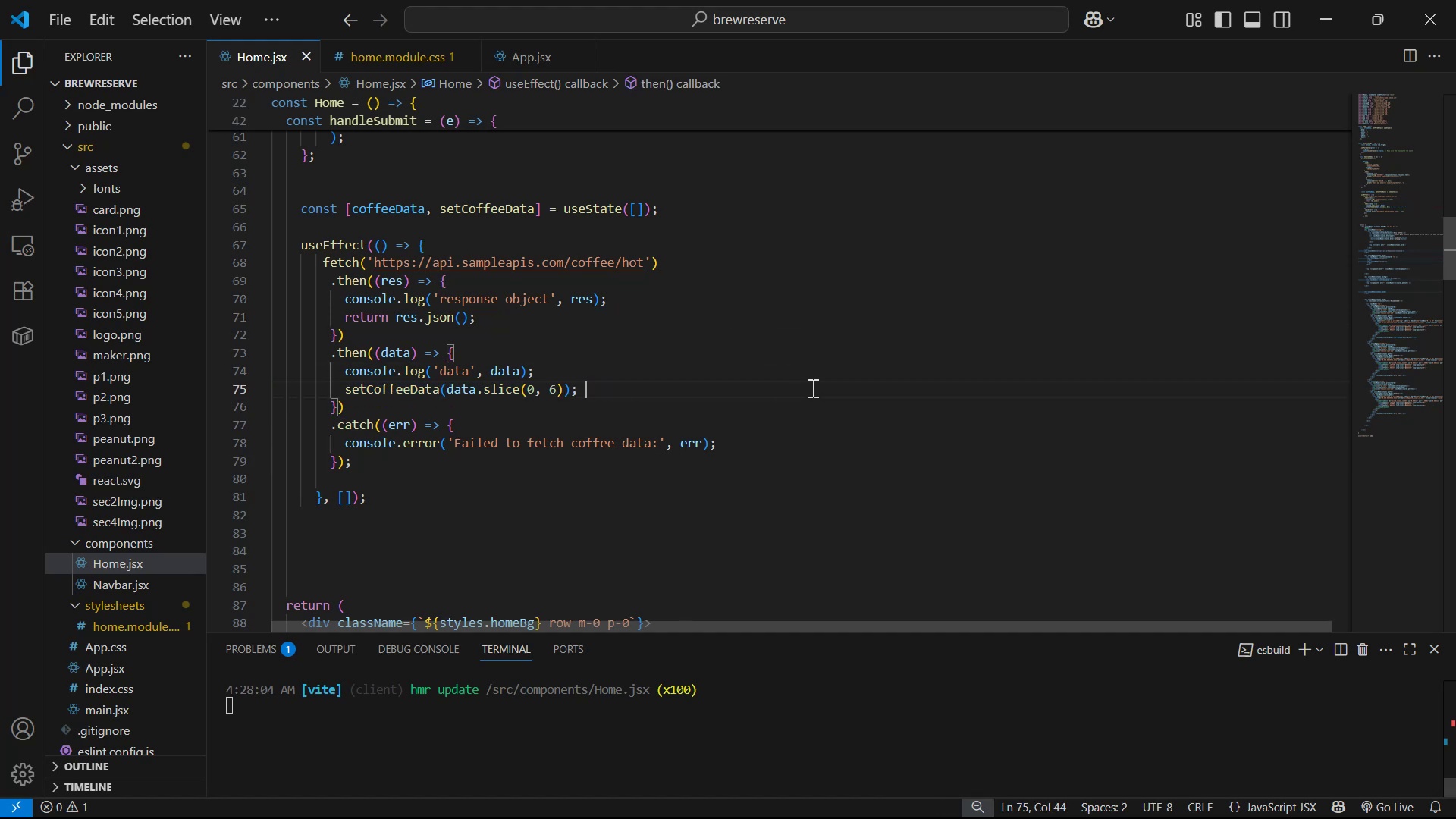 
key(Alt+Tab)
 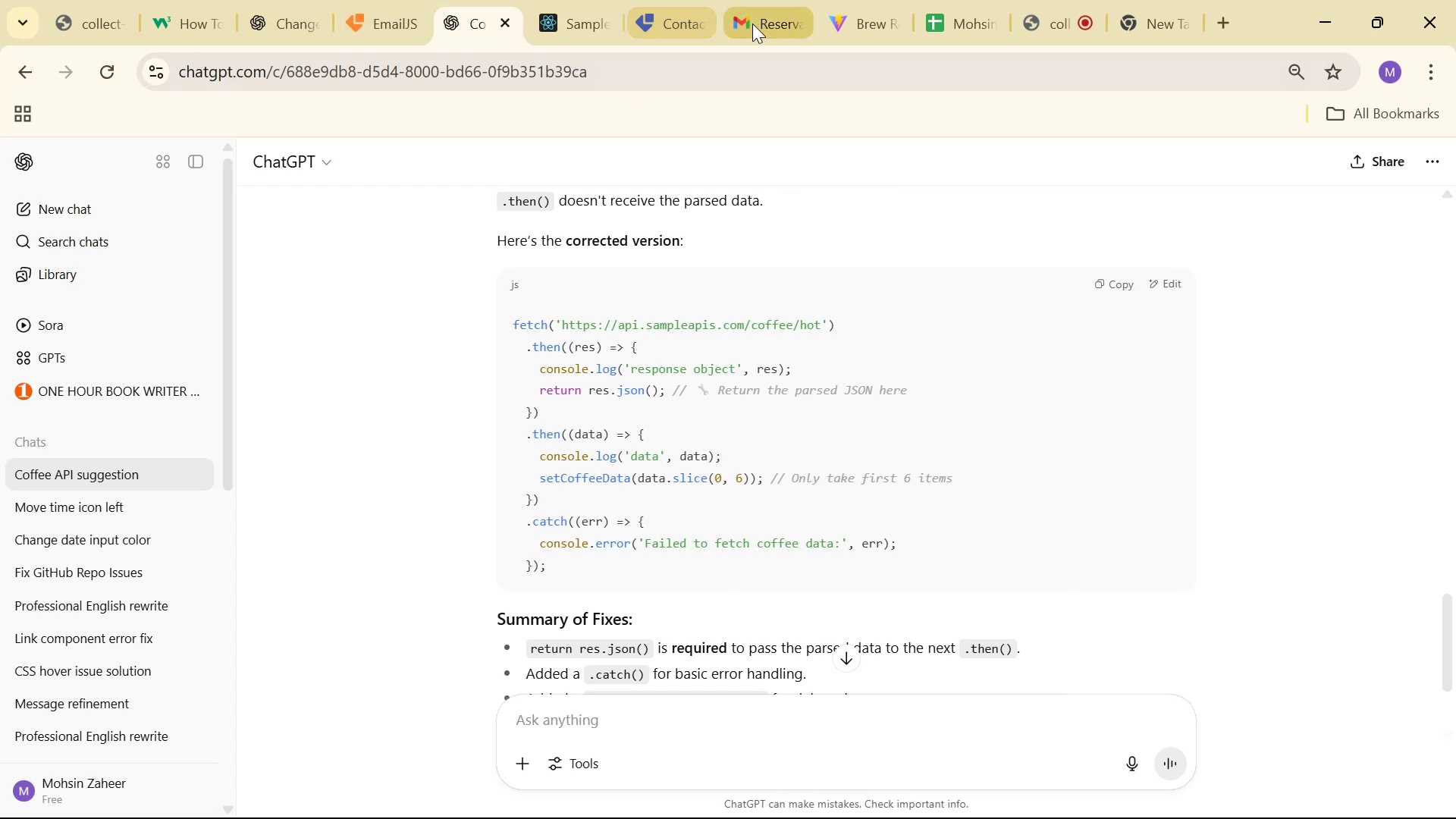 
wait(8.94)
 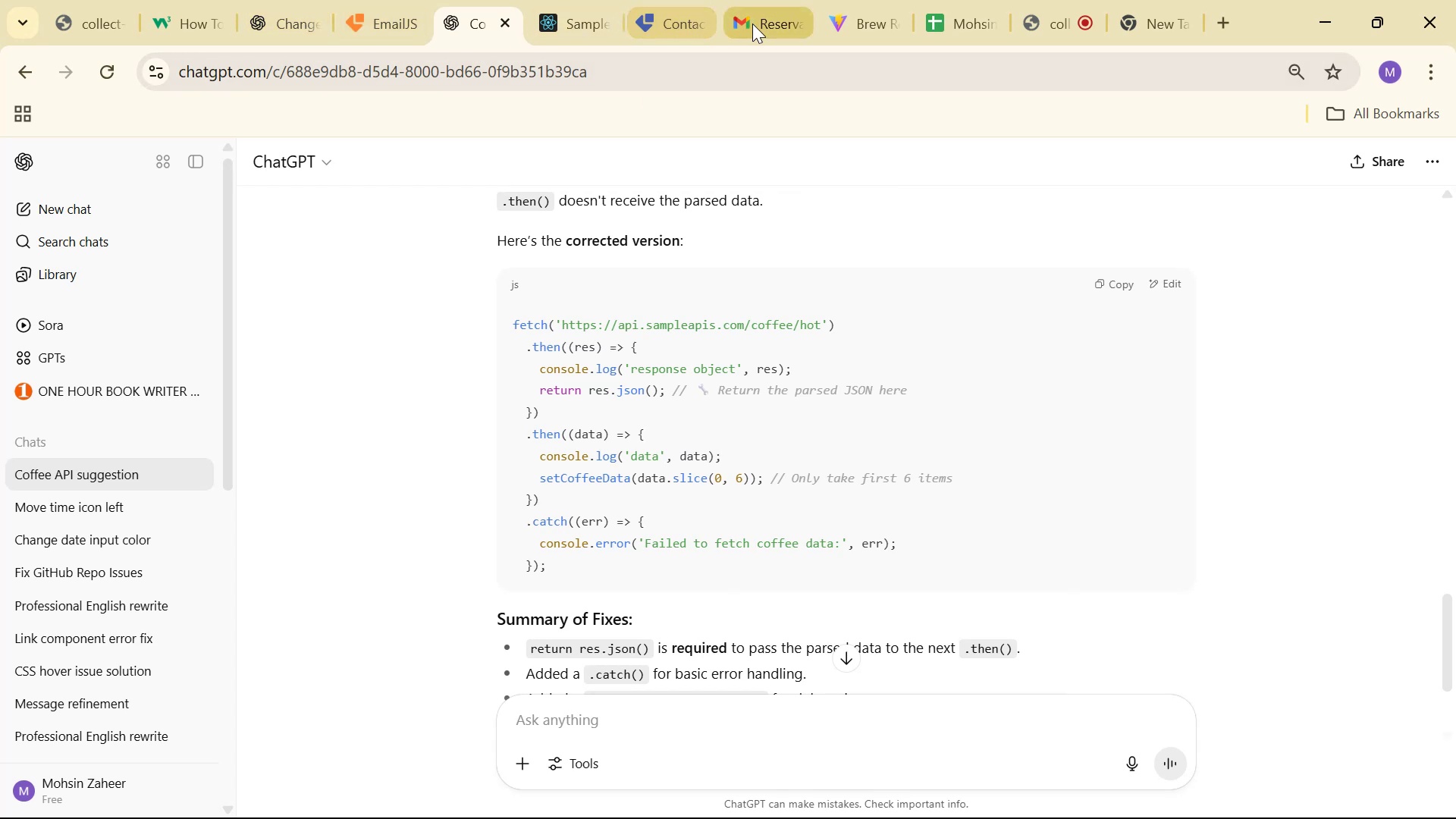 
left_click([153, 537])
 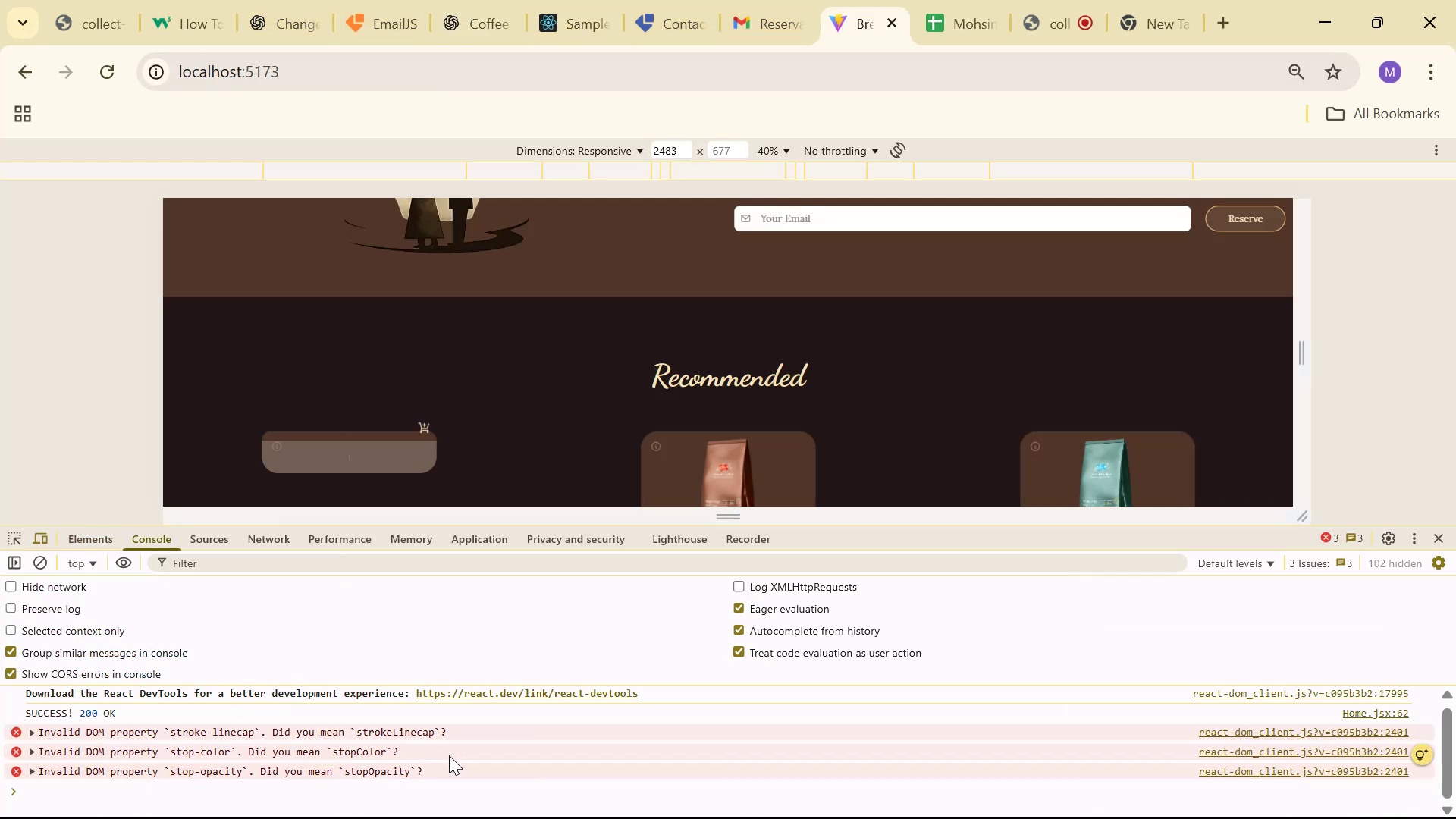 
scroll: coordinate [466, 743], scroll_direction: up, amount: 2.0
 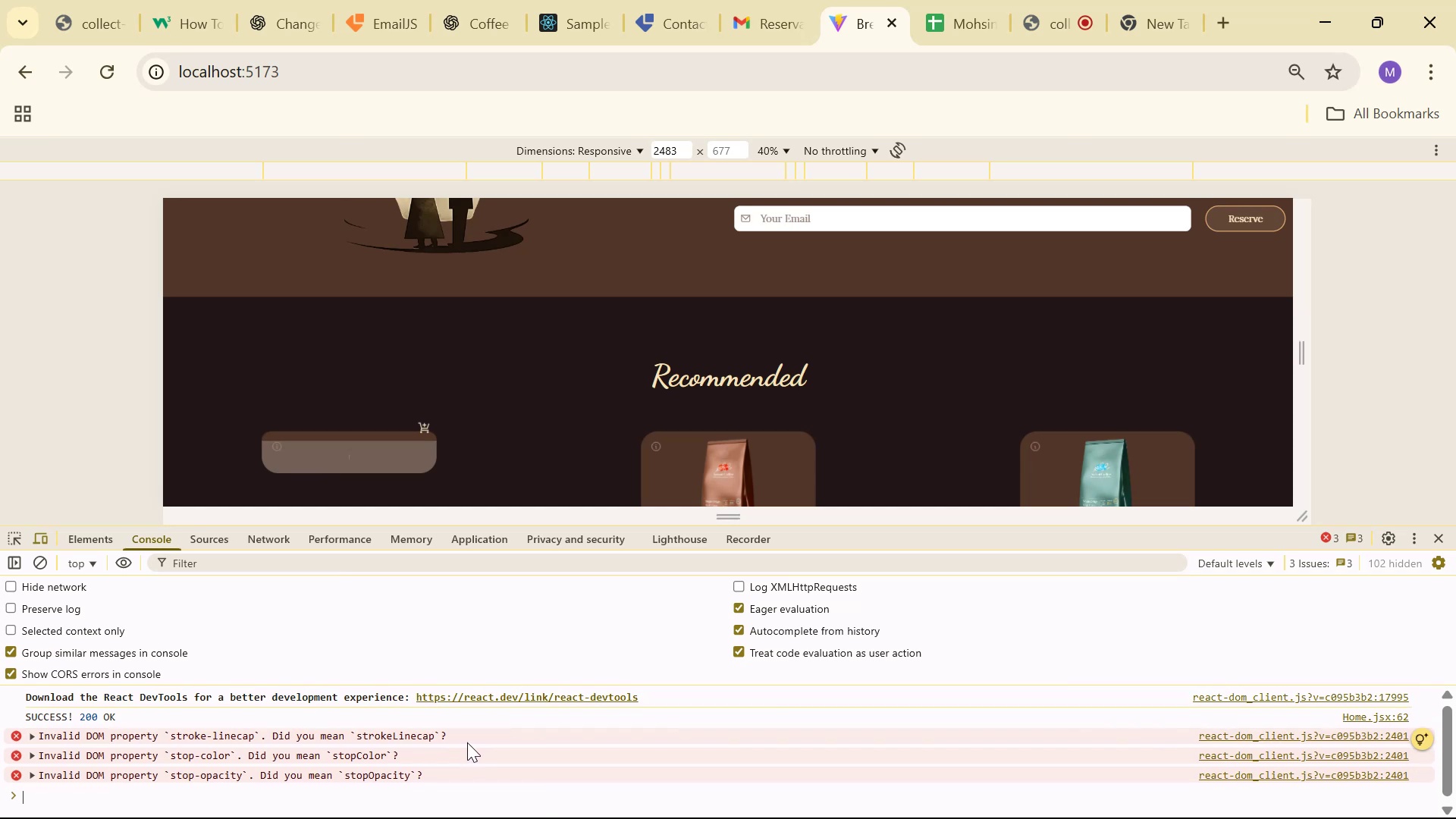 
scroll: coordinate [468, 738], scroll_direction: down, amount: 4.0
 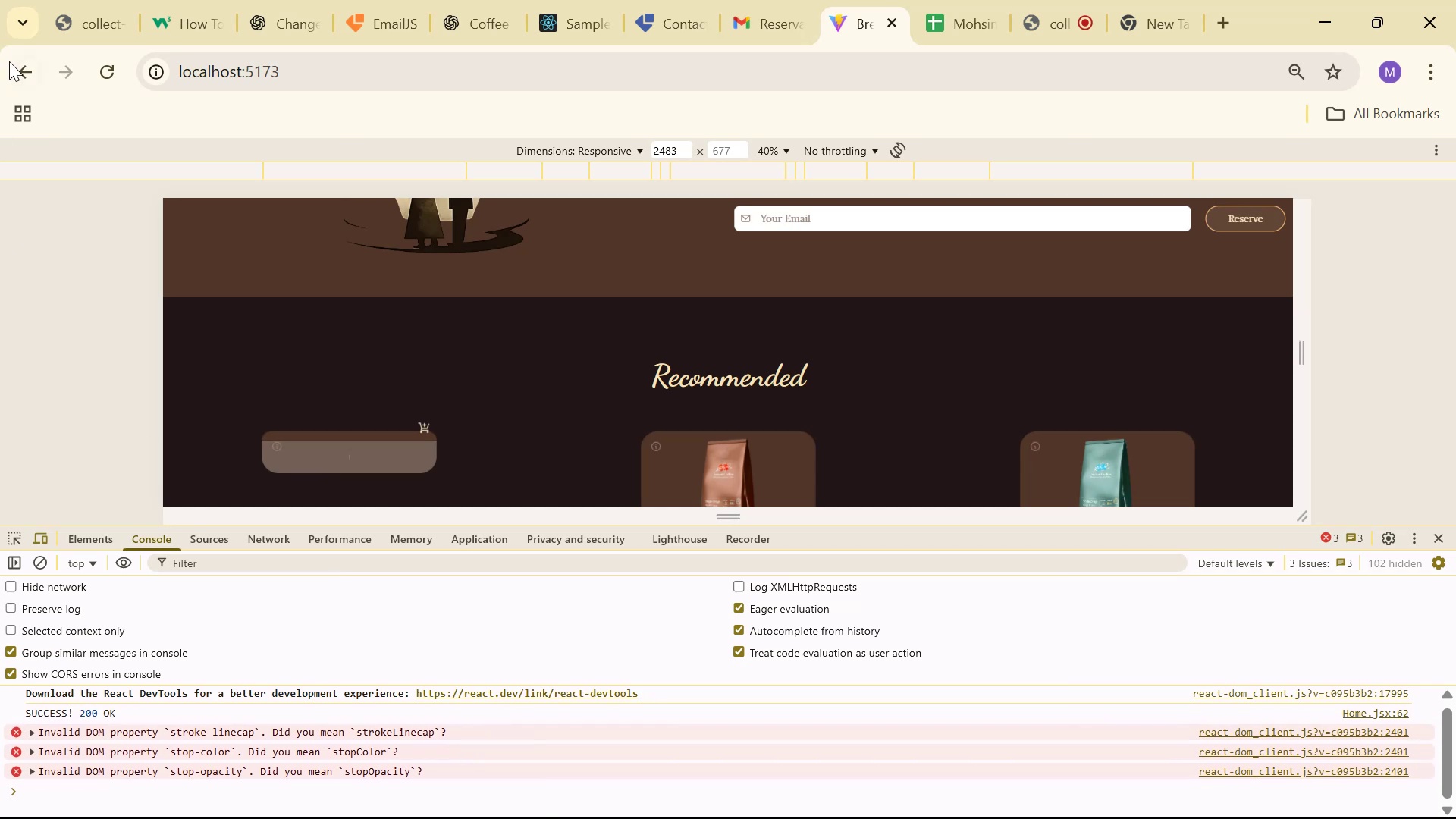 
left_click([120, 67])
 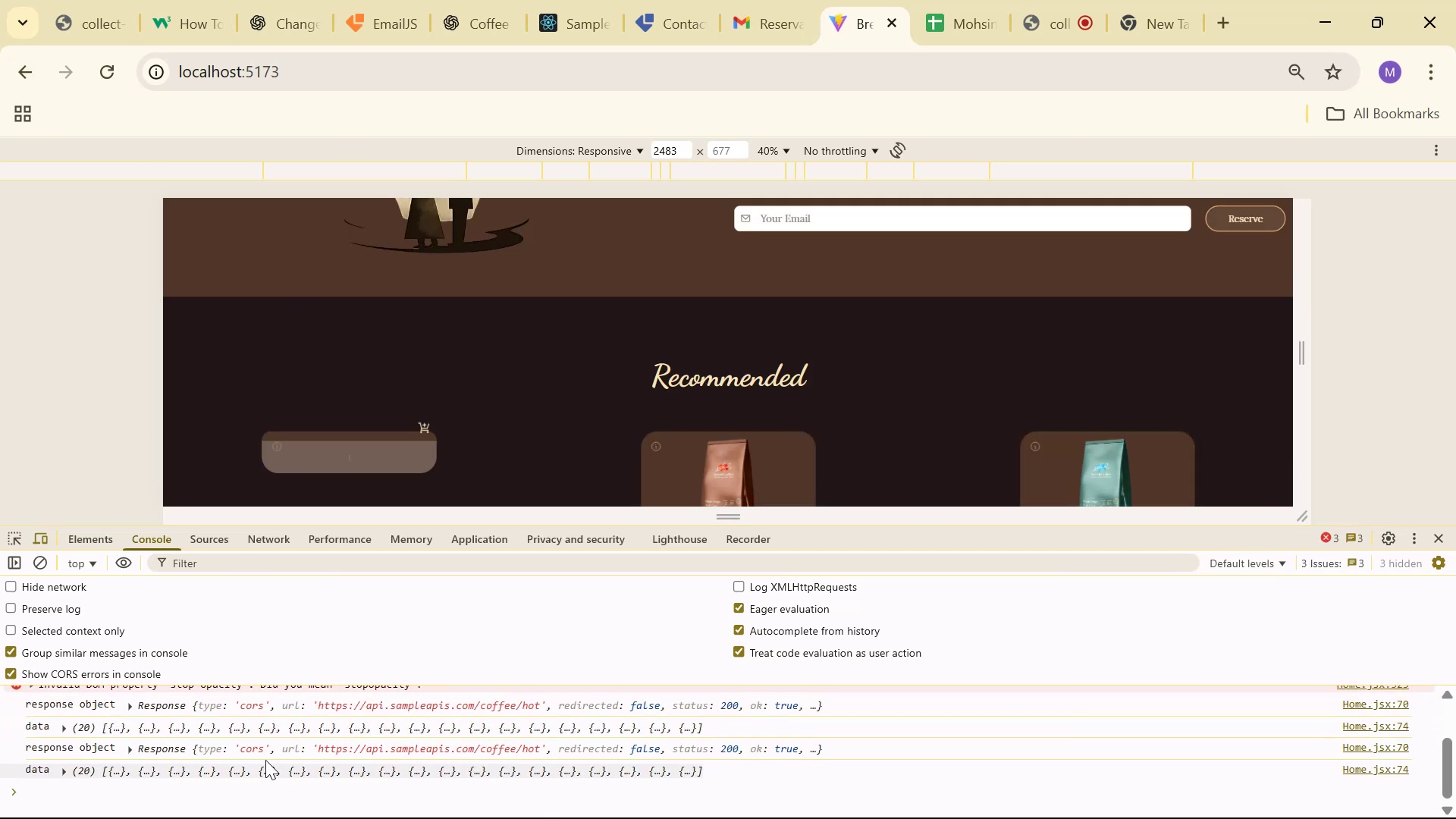 
scroll: coordinate [275, 736], scroll_direction: up, amount: 1.0
 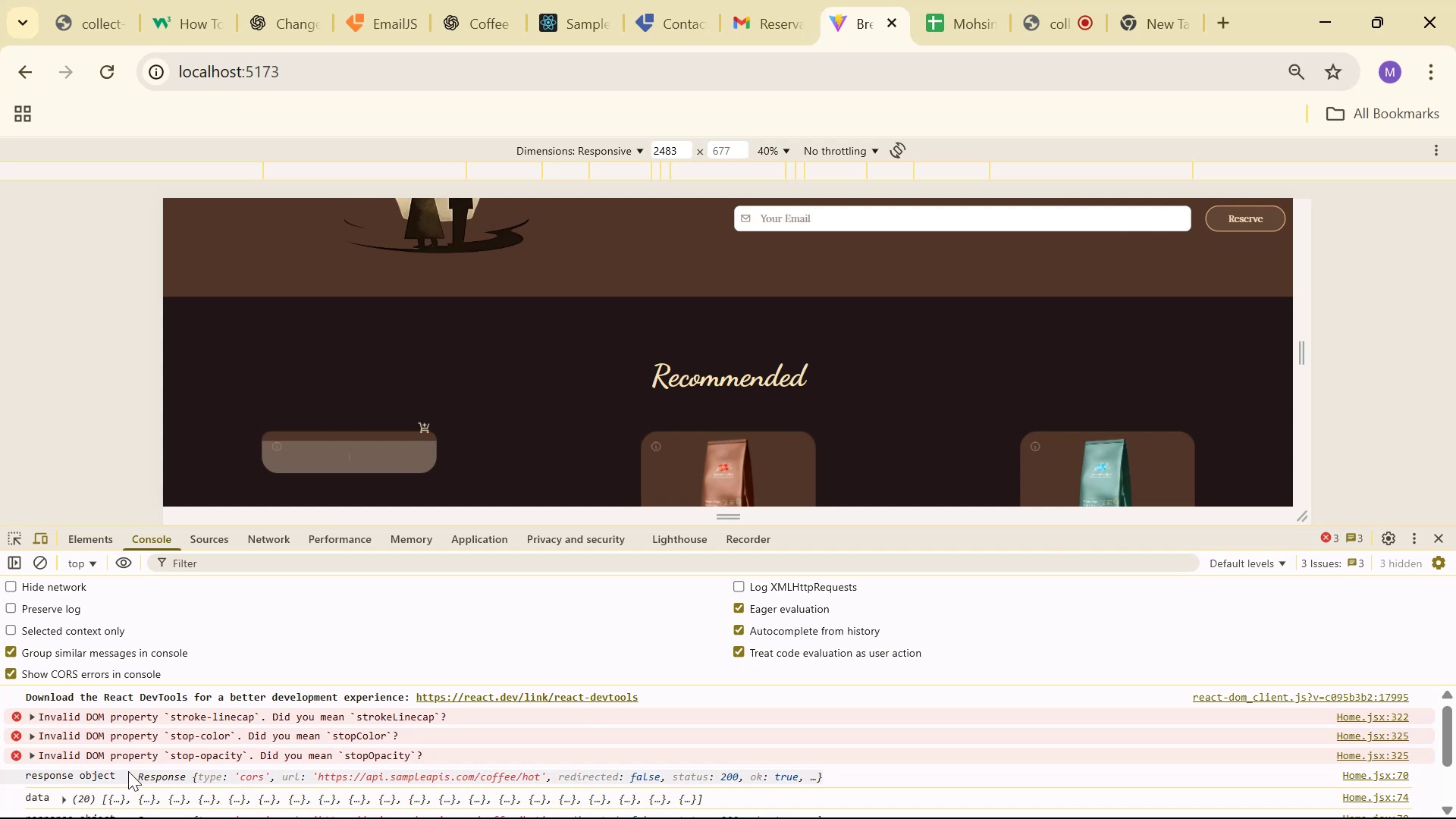 
scroll: coordinate [154, 788], scroll_direction: down, amount: 4.0
 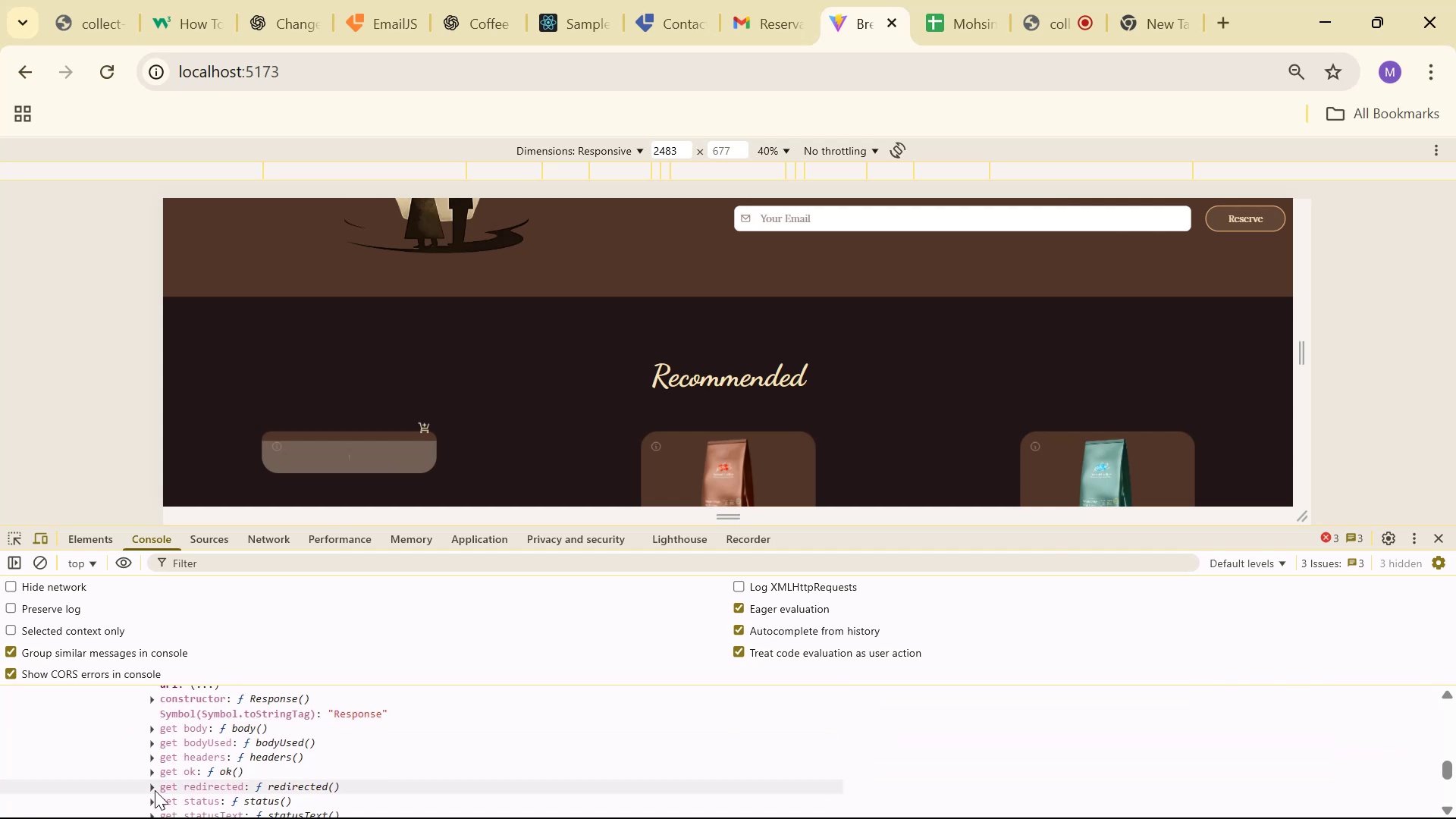 
scroll: coordinate [161, 782], scroll_direction: up, amount: 5.0
 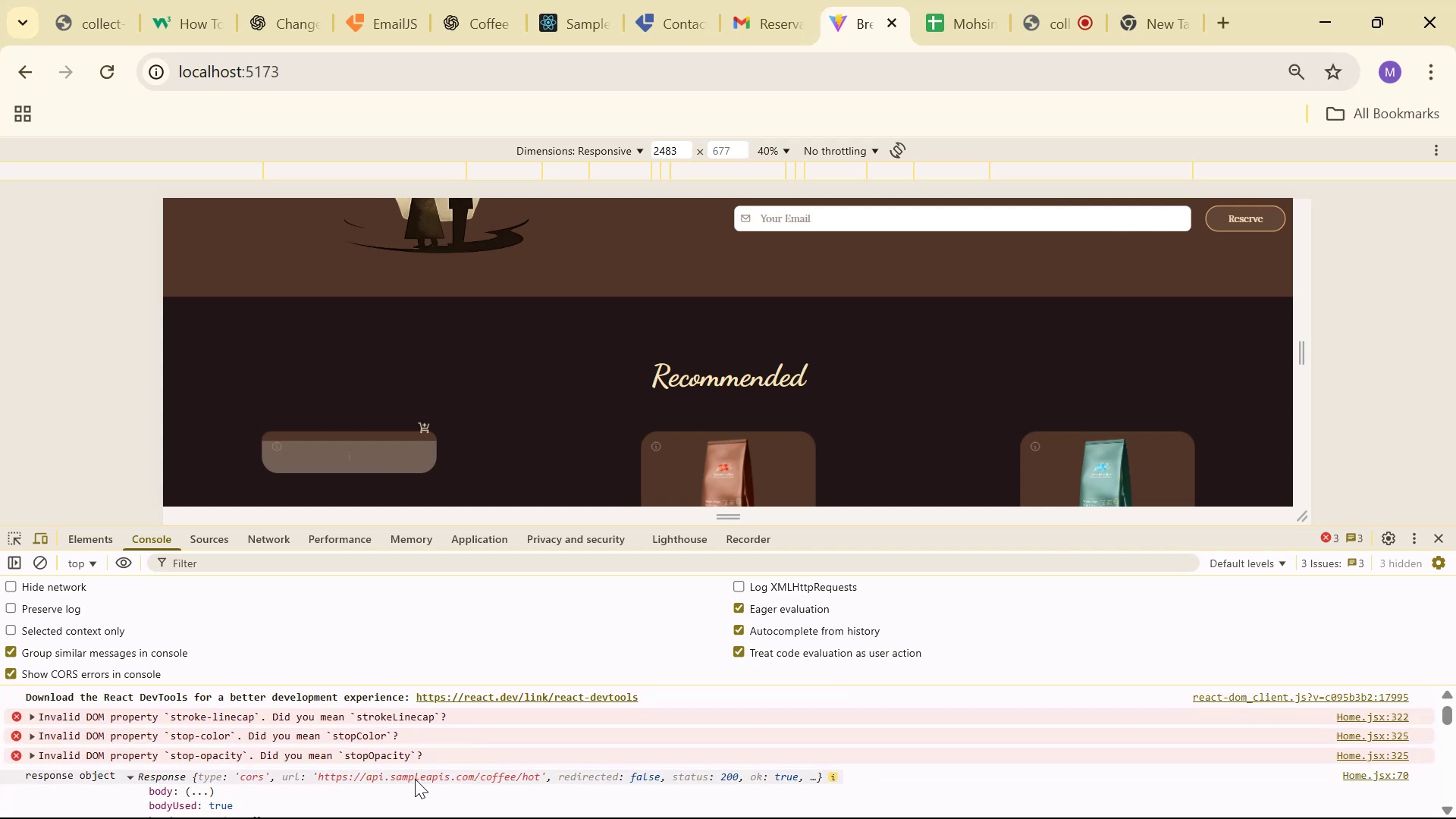 
left_click([158, 792])
 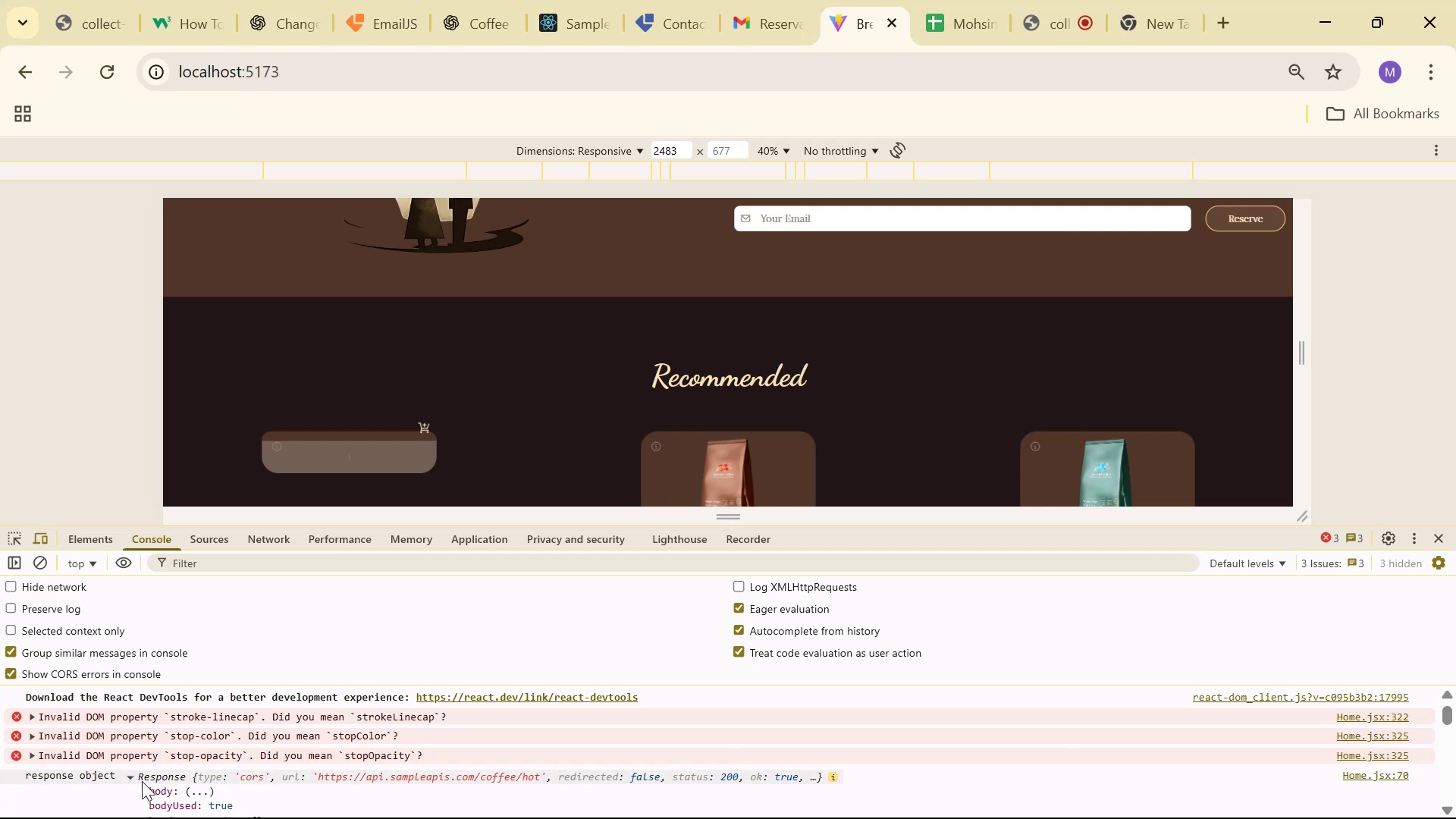 
left_click([133, 776])
 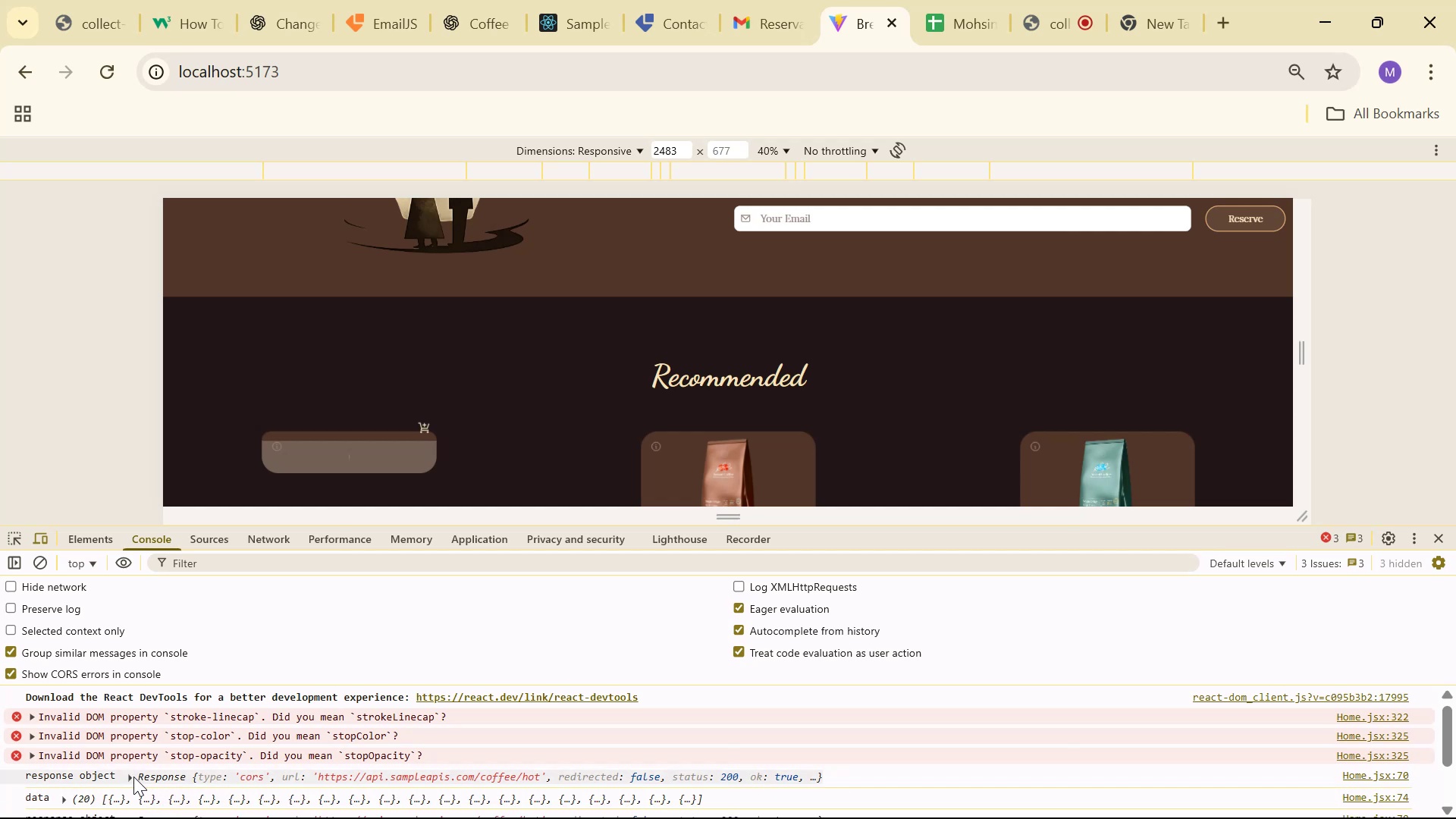 
scroll: coordinate [99, 762], scroll_direction: down, amount: 2.0
 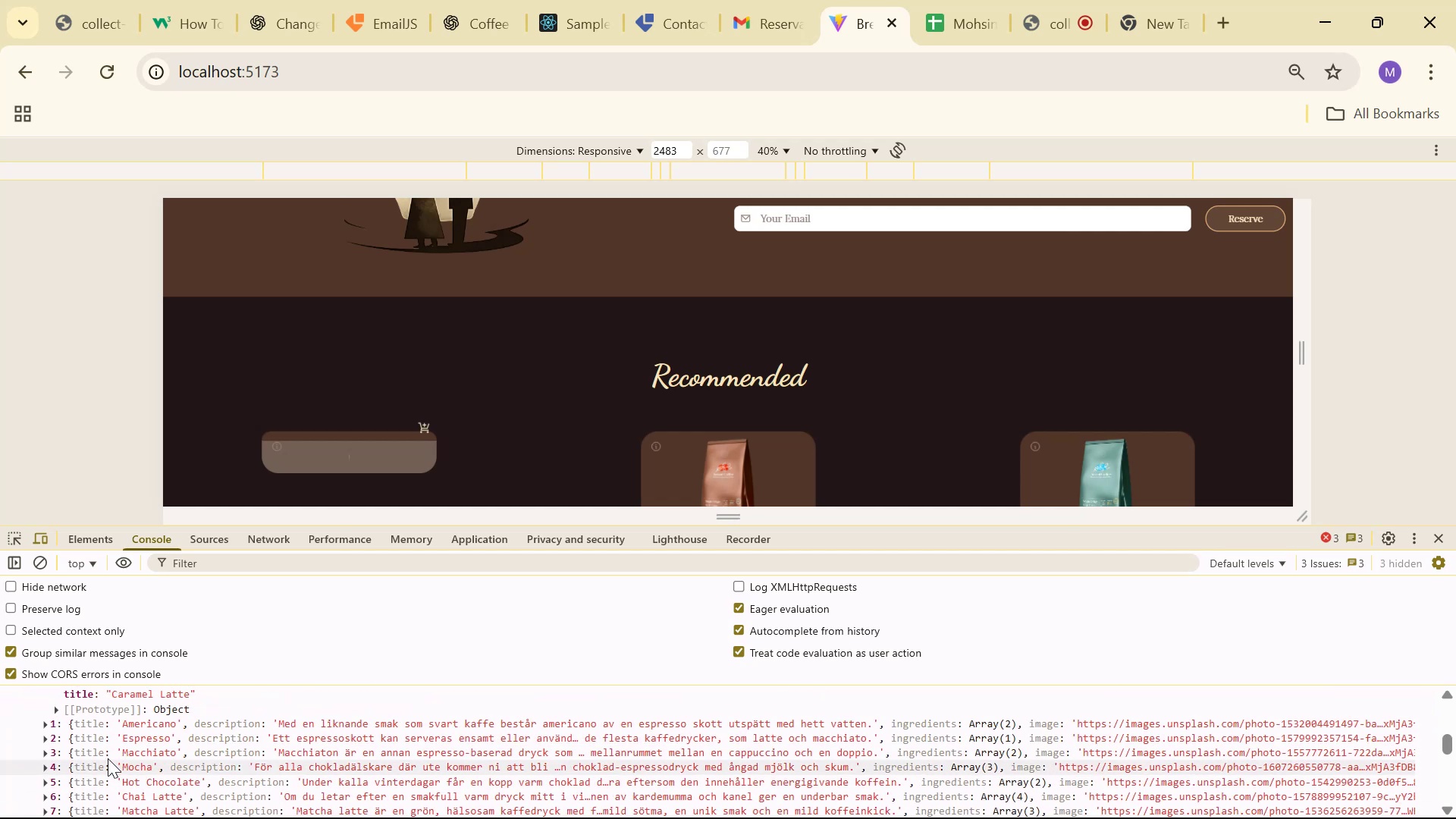 
scroll: coordinate [108, 755], scroll_direction: up, amount: 1.0
 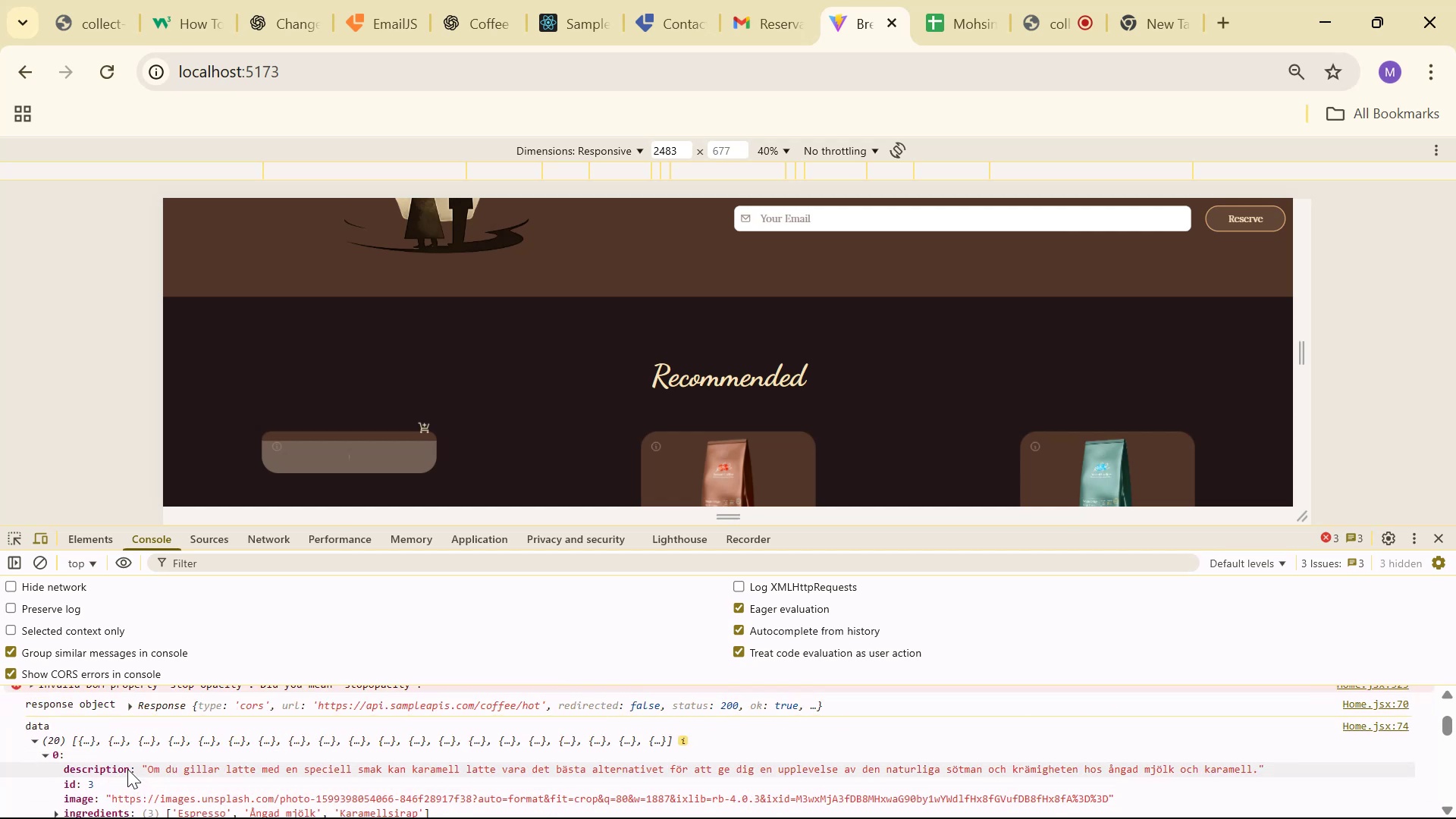 
scroll: coordinate [127, 766], scroll_direction: down, amount: 1.0
 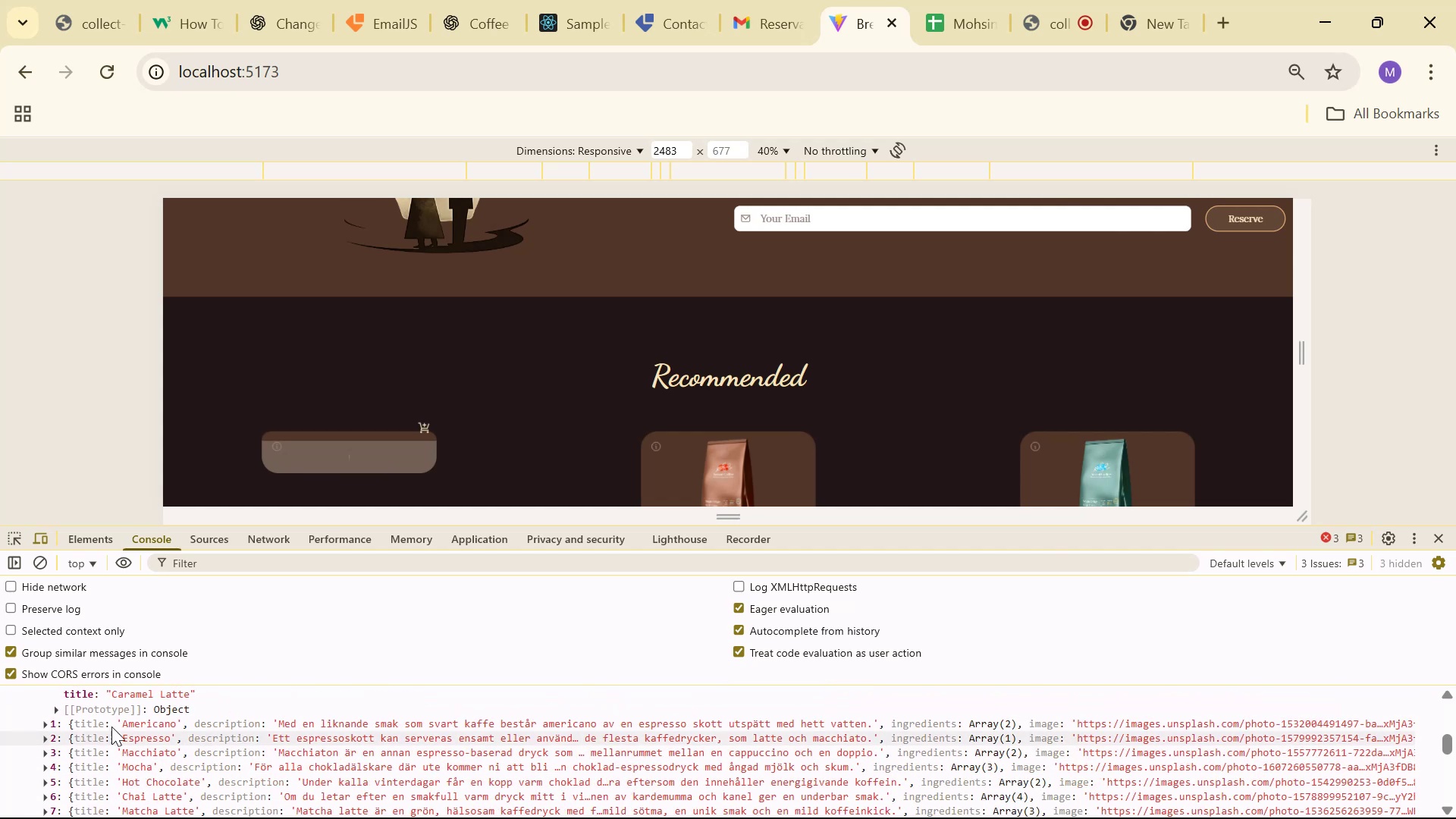 
key(Alt+Tab)
 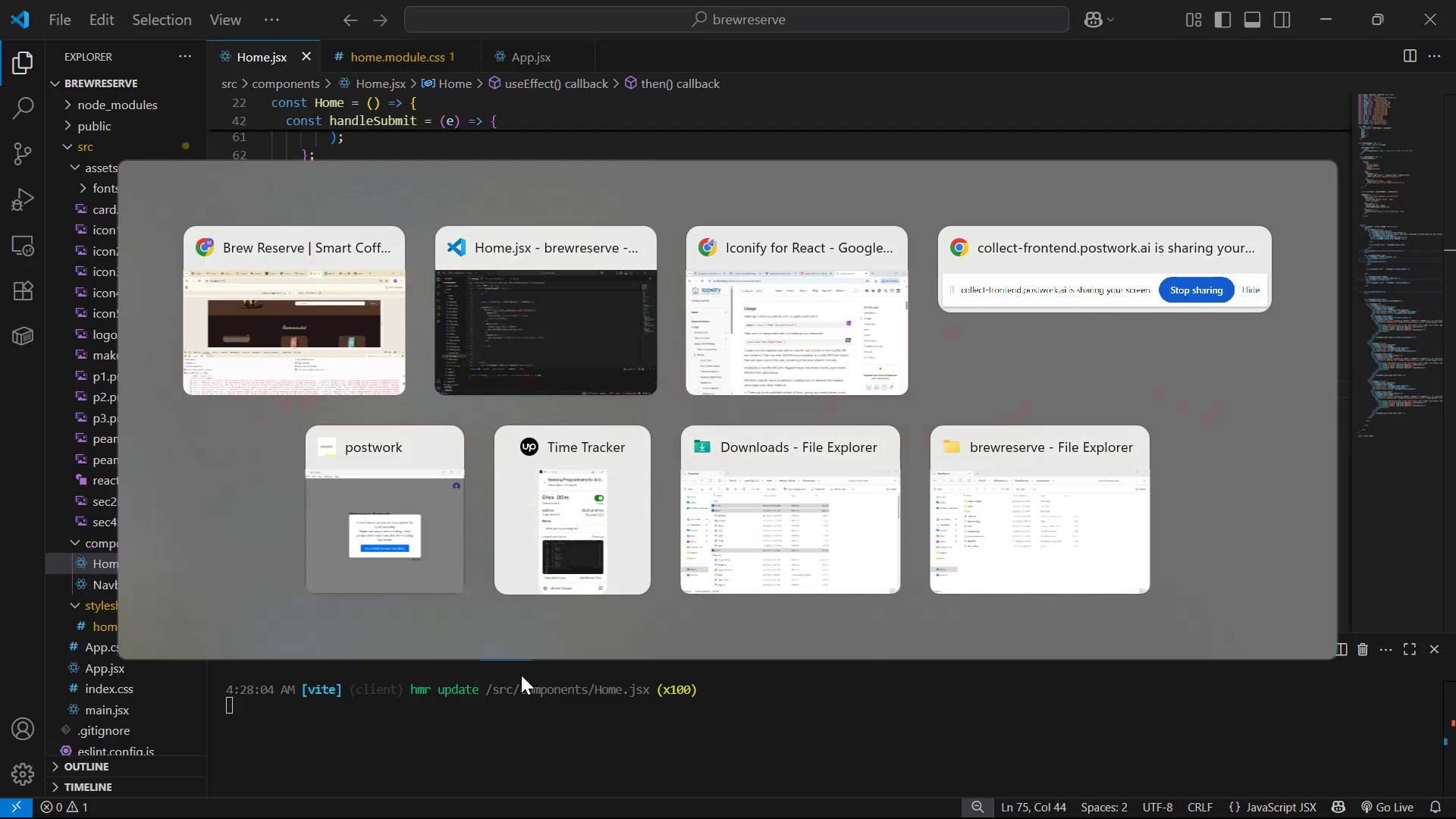 
scroll: coordinate [803, 464], scroll_direction: down, amount: 44.0
 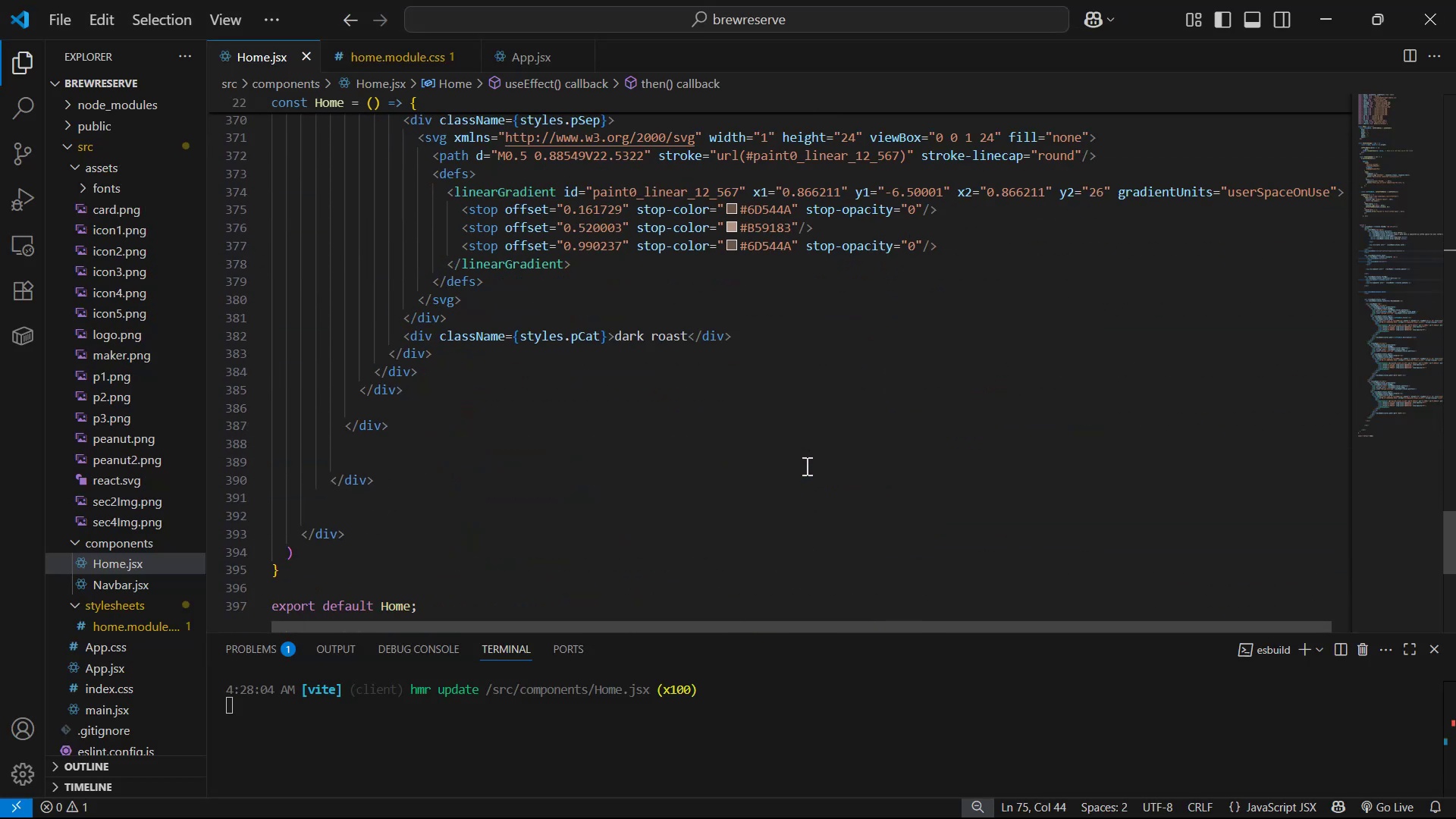 
scroll: coordinate [793, 405], scroll_direction: up, amount: 22.0
 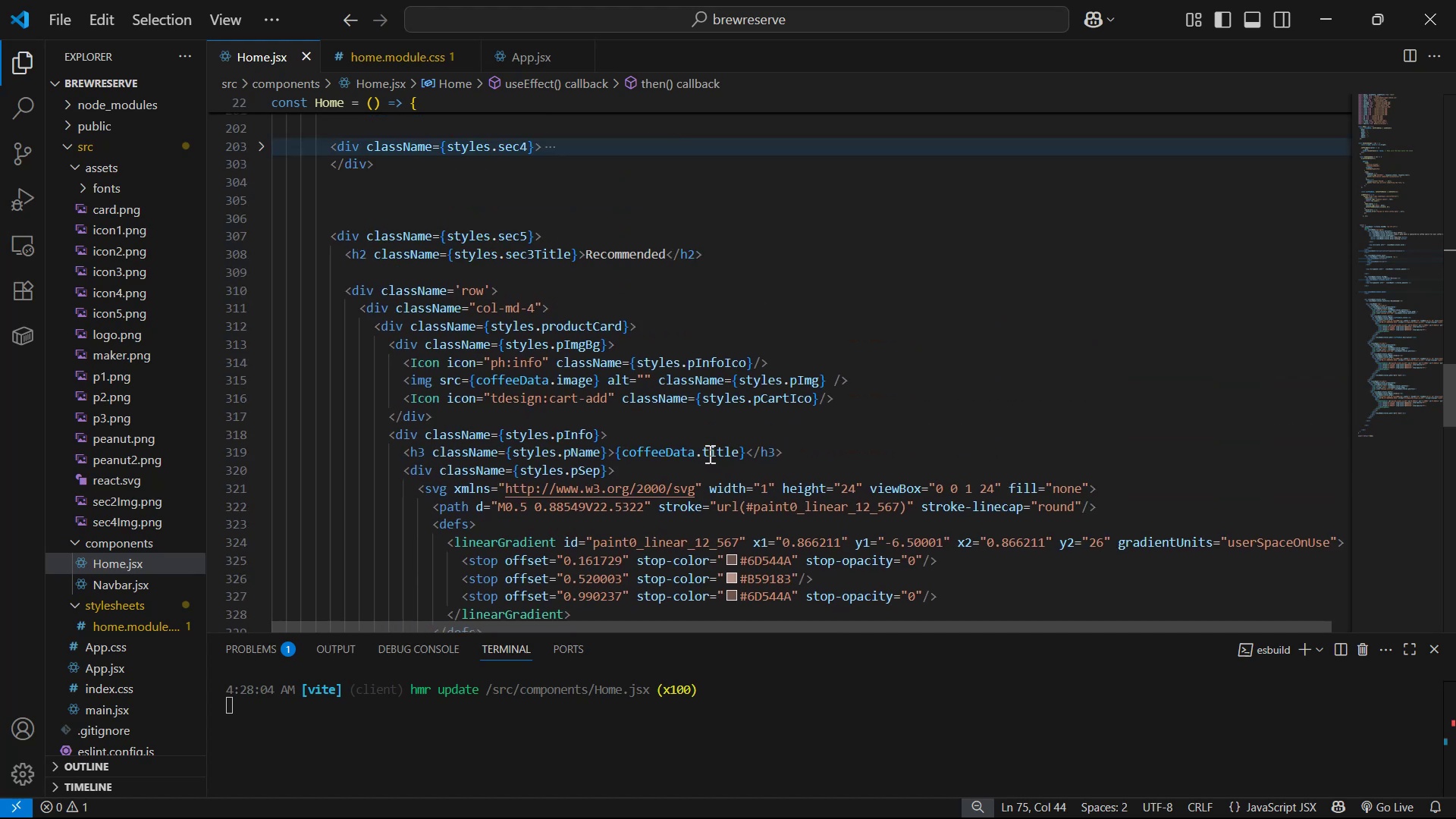 
left_click([695, 455])
 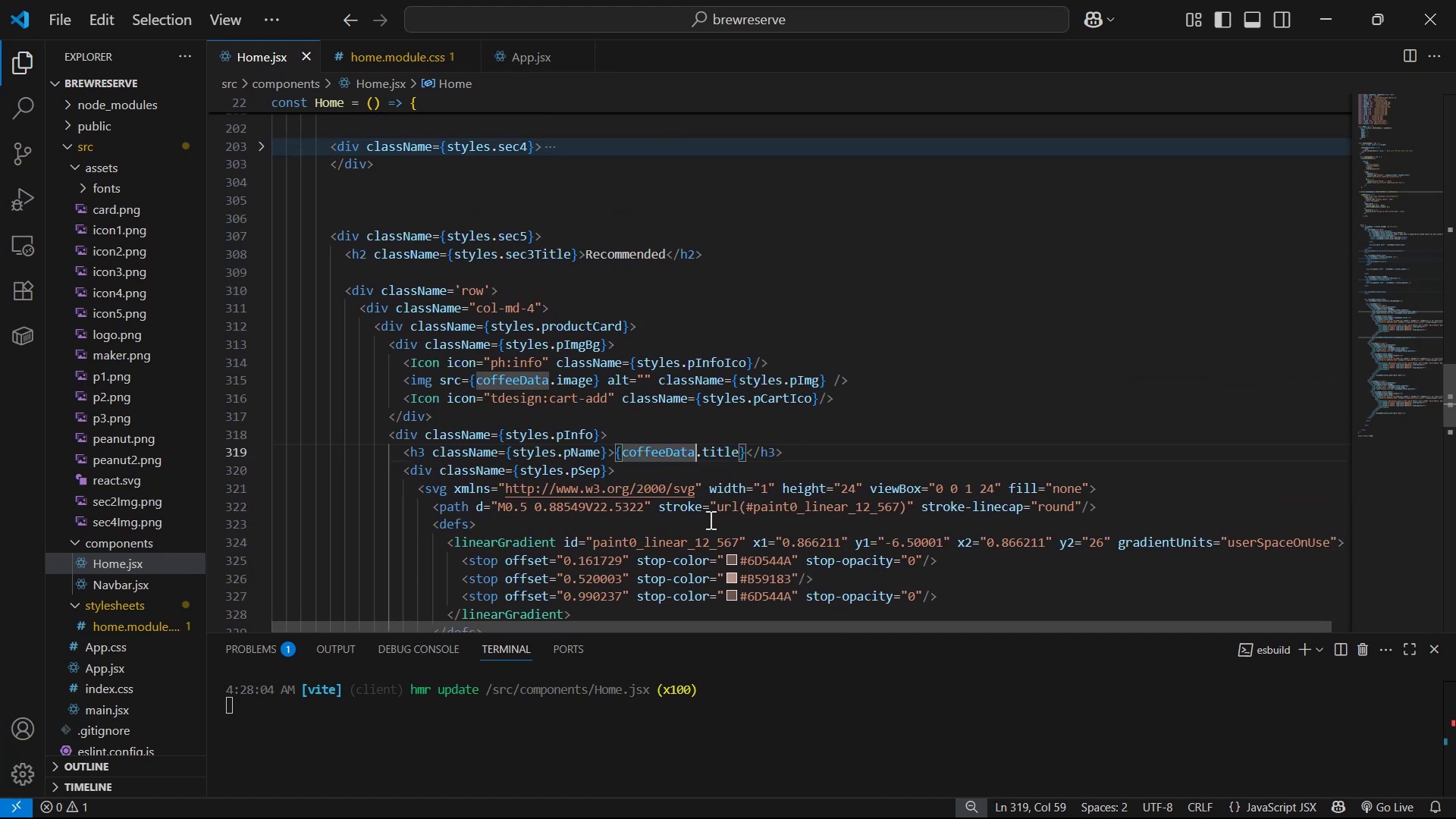 
key(Shift+Slash)
 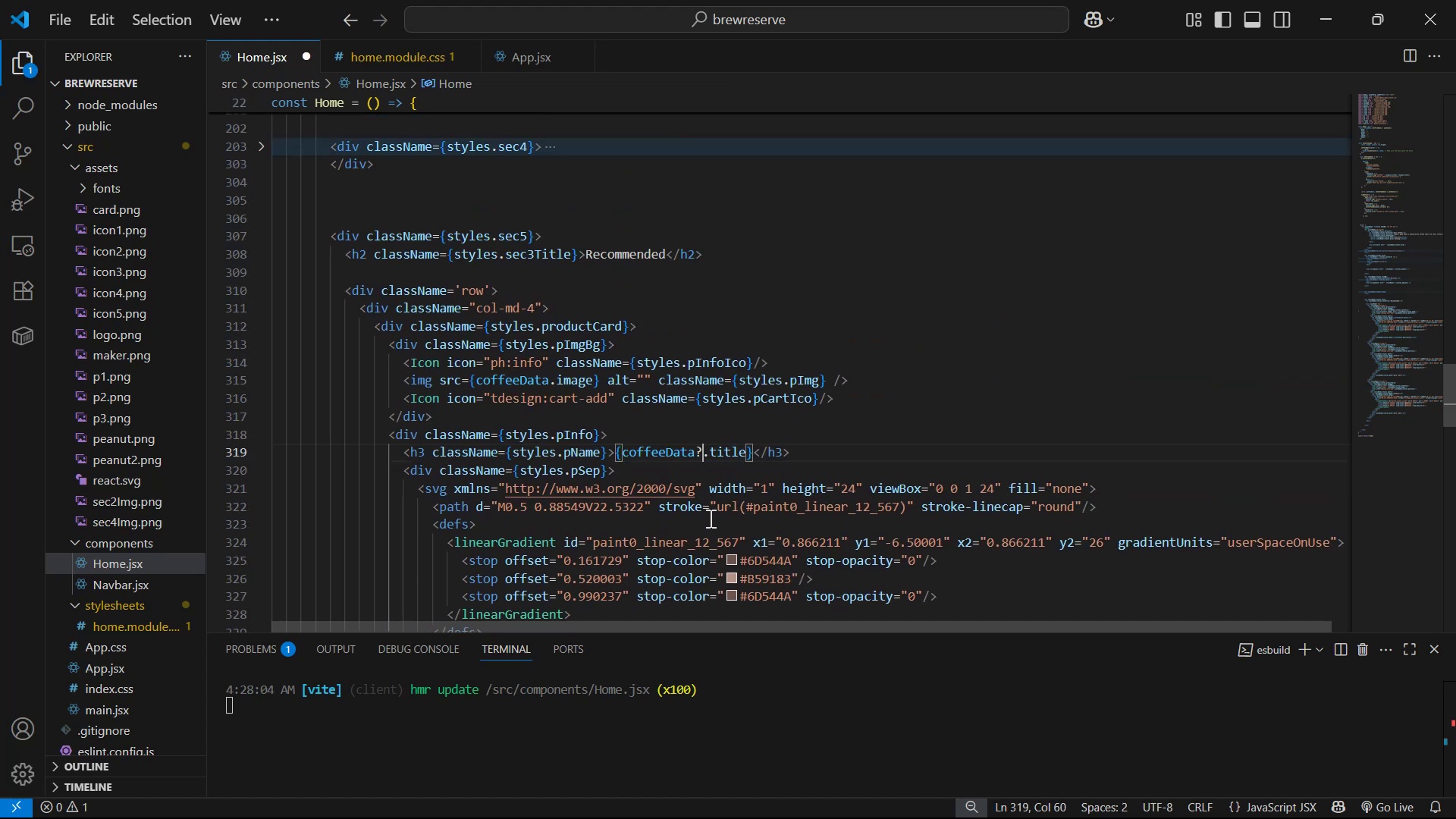 
key(Control+S)
 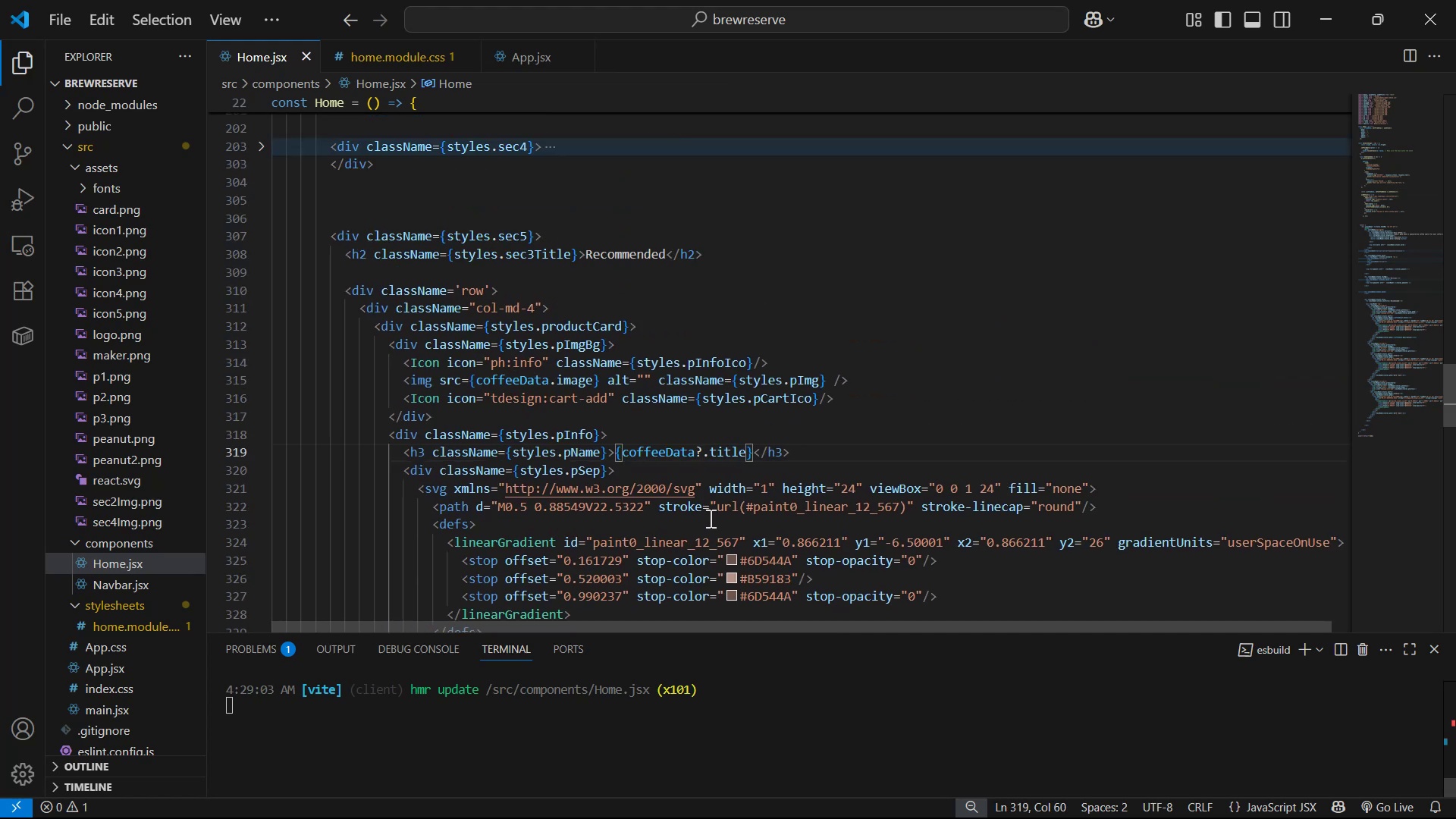 
key(Alt+AltLeft)
 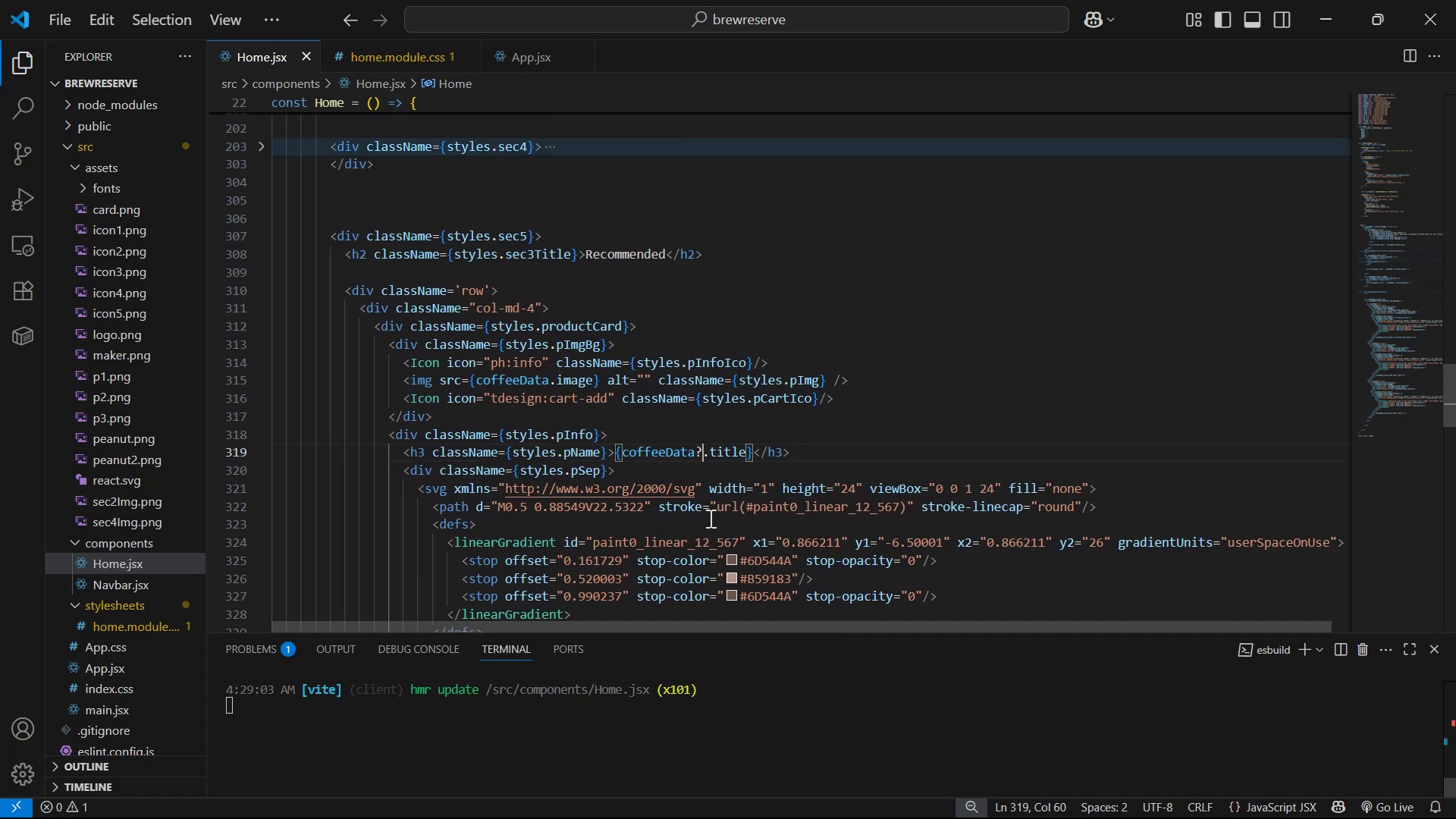 
key(Alt+Tab)
 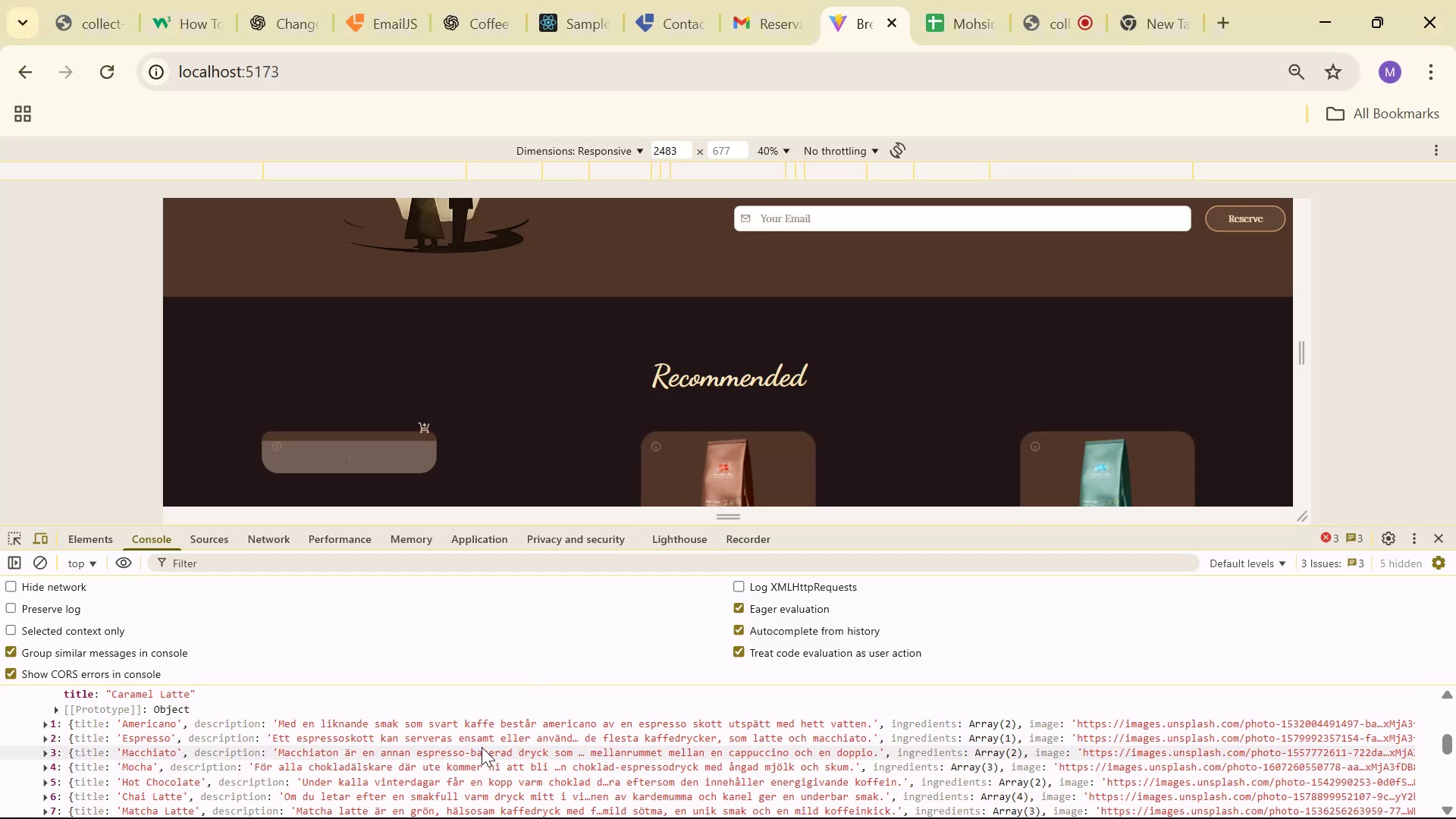 
scroll: coordinate [481, 744], scroll_direction: up, amount: 1.0
 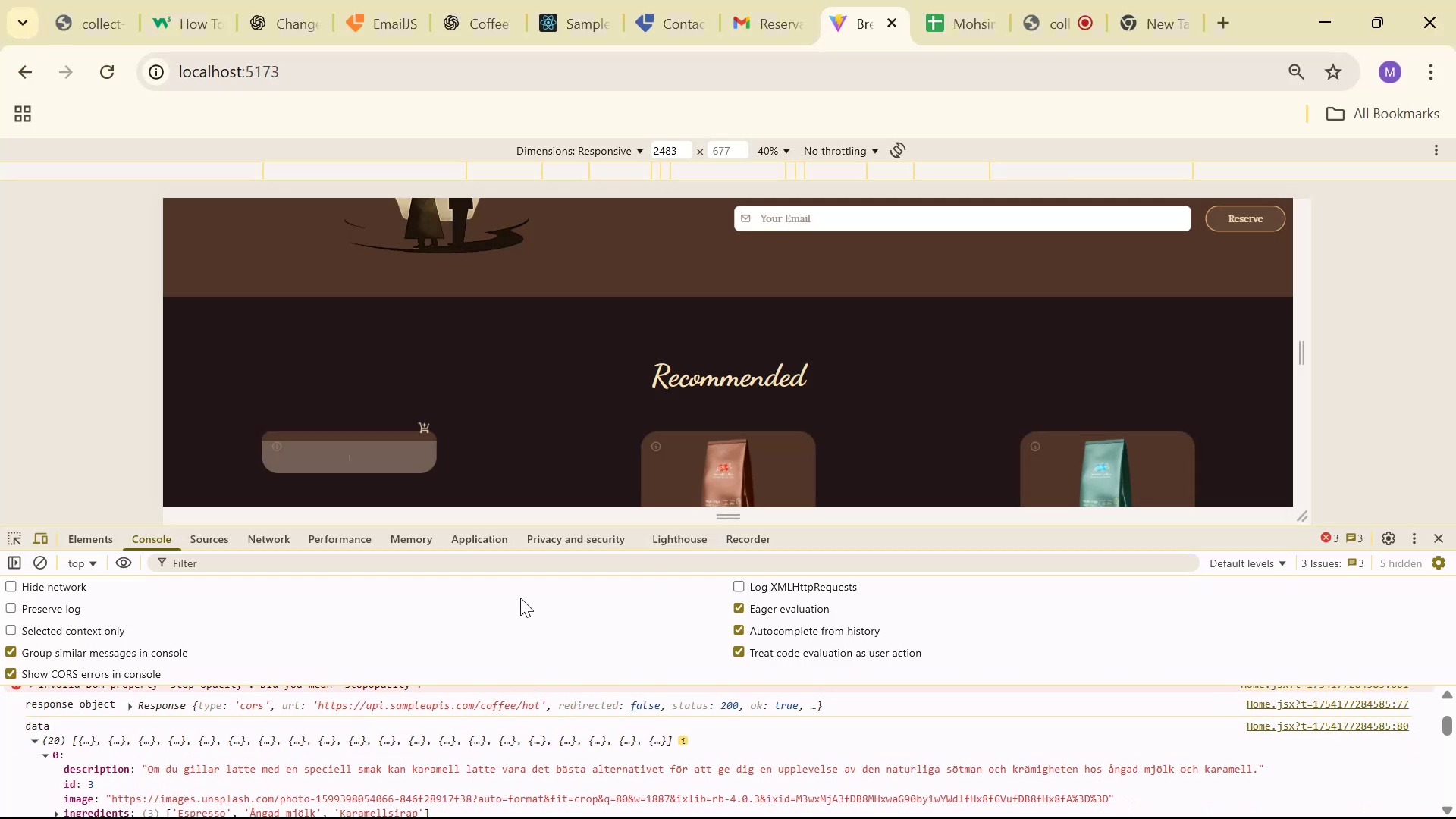 
left_click([458, 420])
 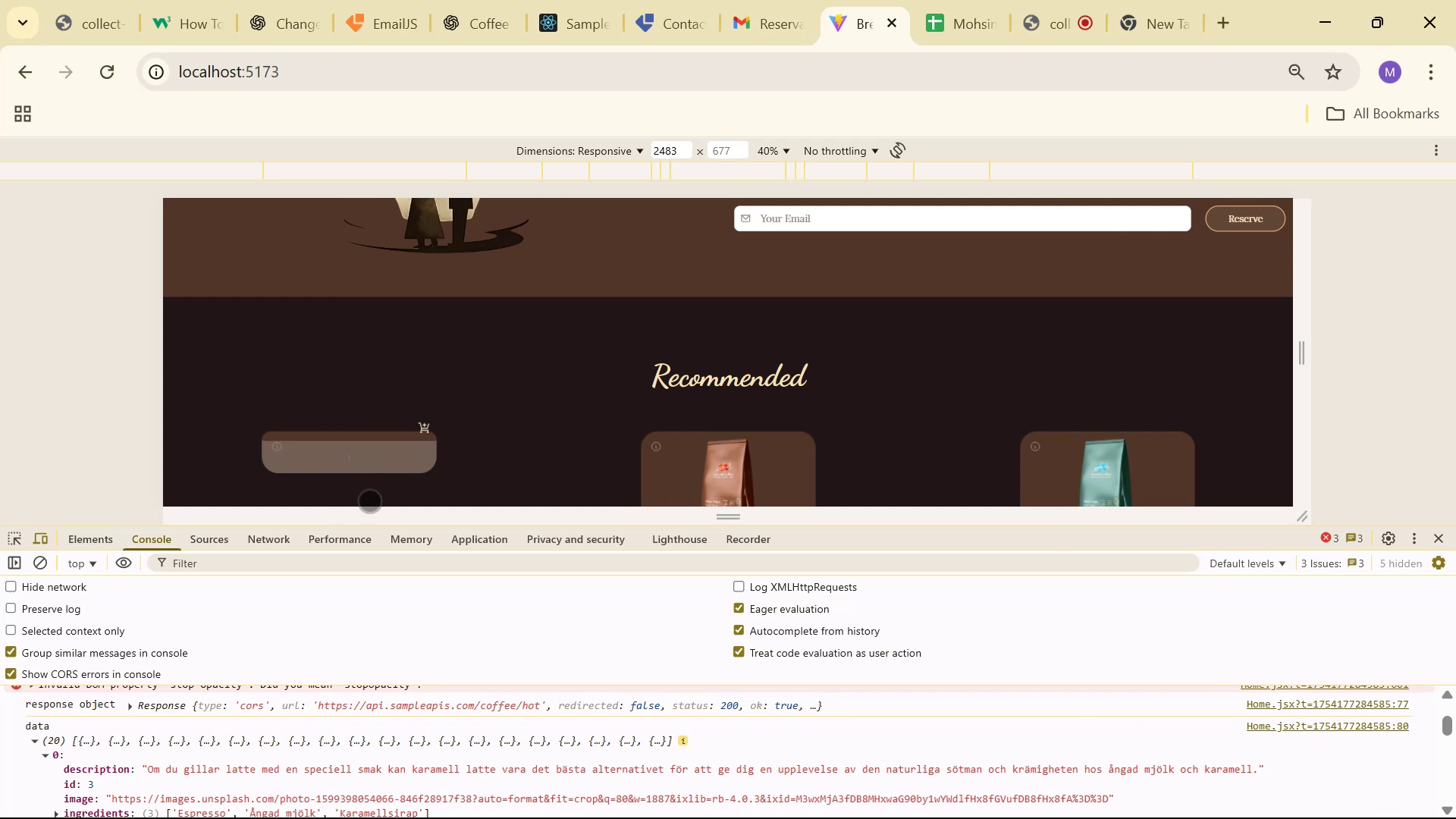 
scroll: coordinate [386, 748], scroll_direction: down, amount: 10.0
 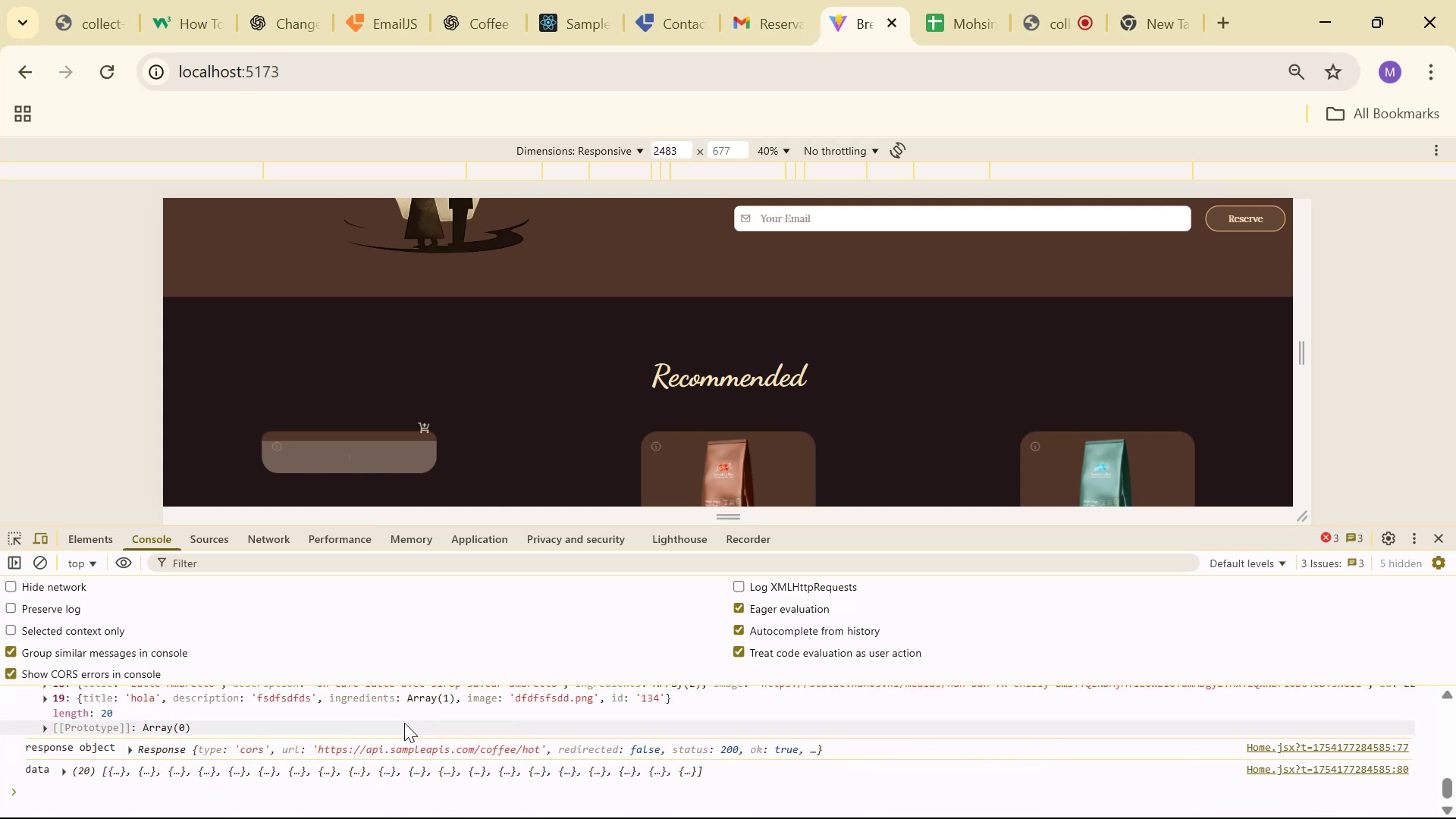 
scroll: coordinate [407, 722], scroll_direction: up, amount: 3.0
 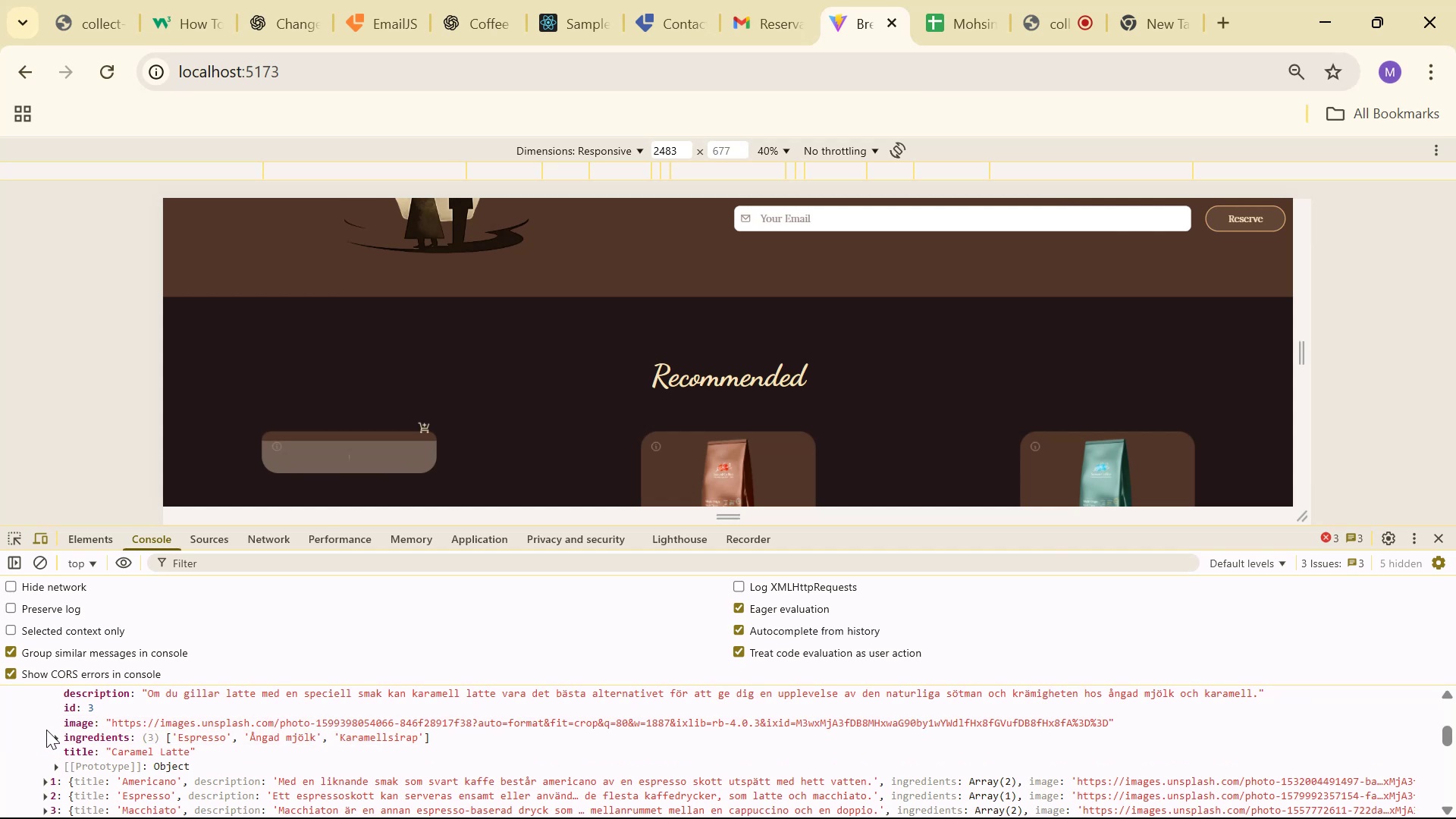 
wait(7.82)
 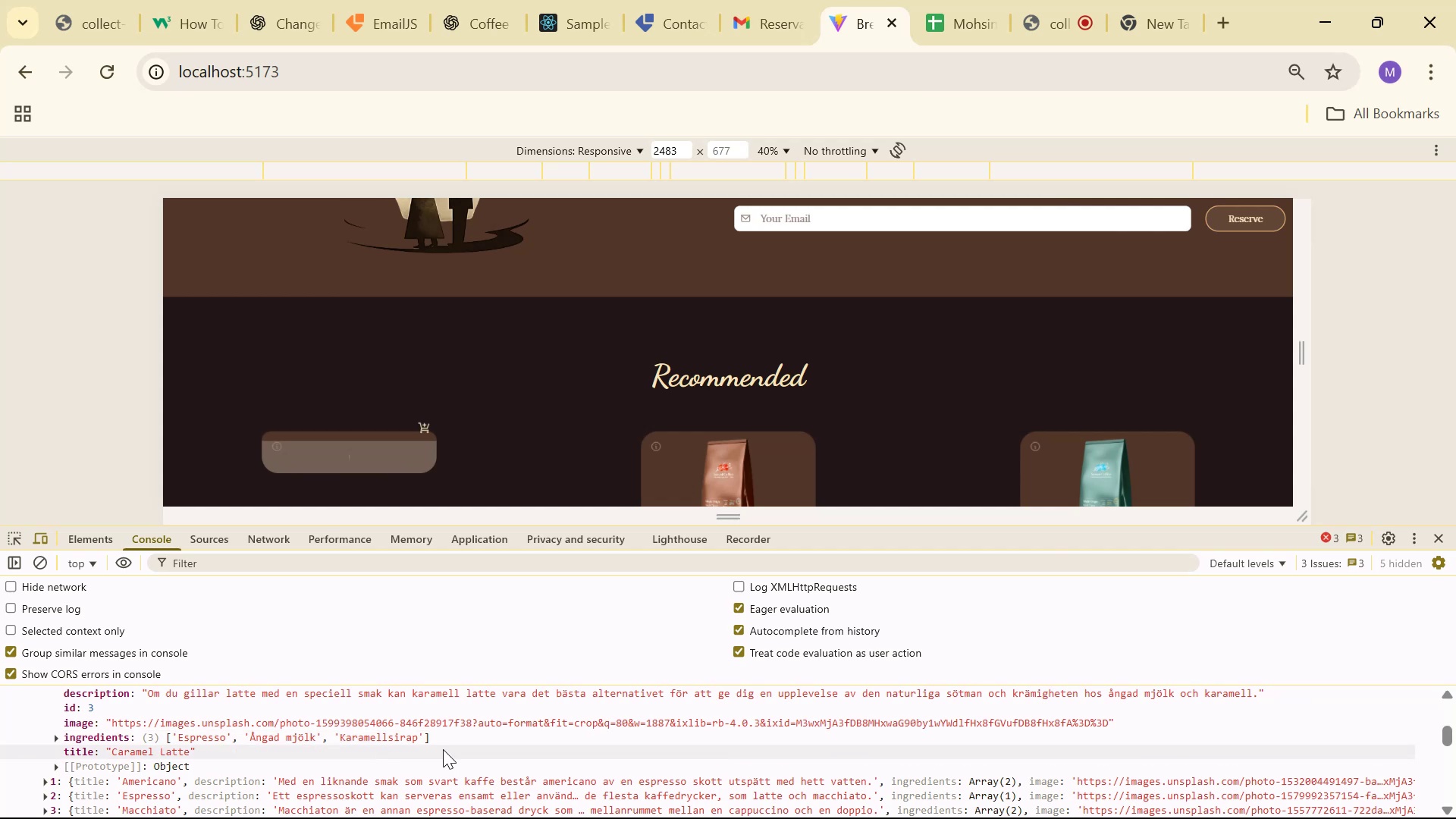 
scroll: coordinate [97, 726], scroll_direction: up, amount: 1.0
 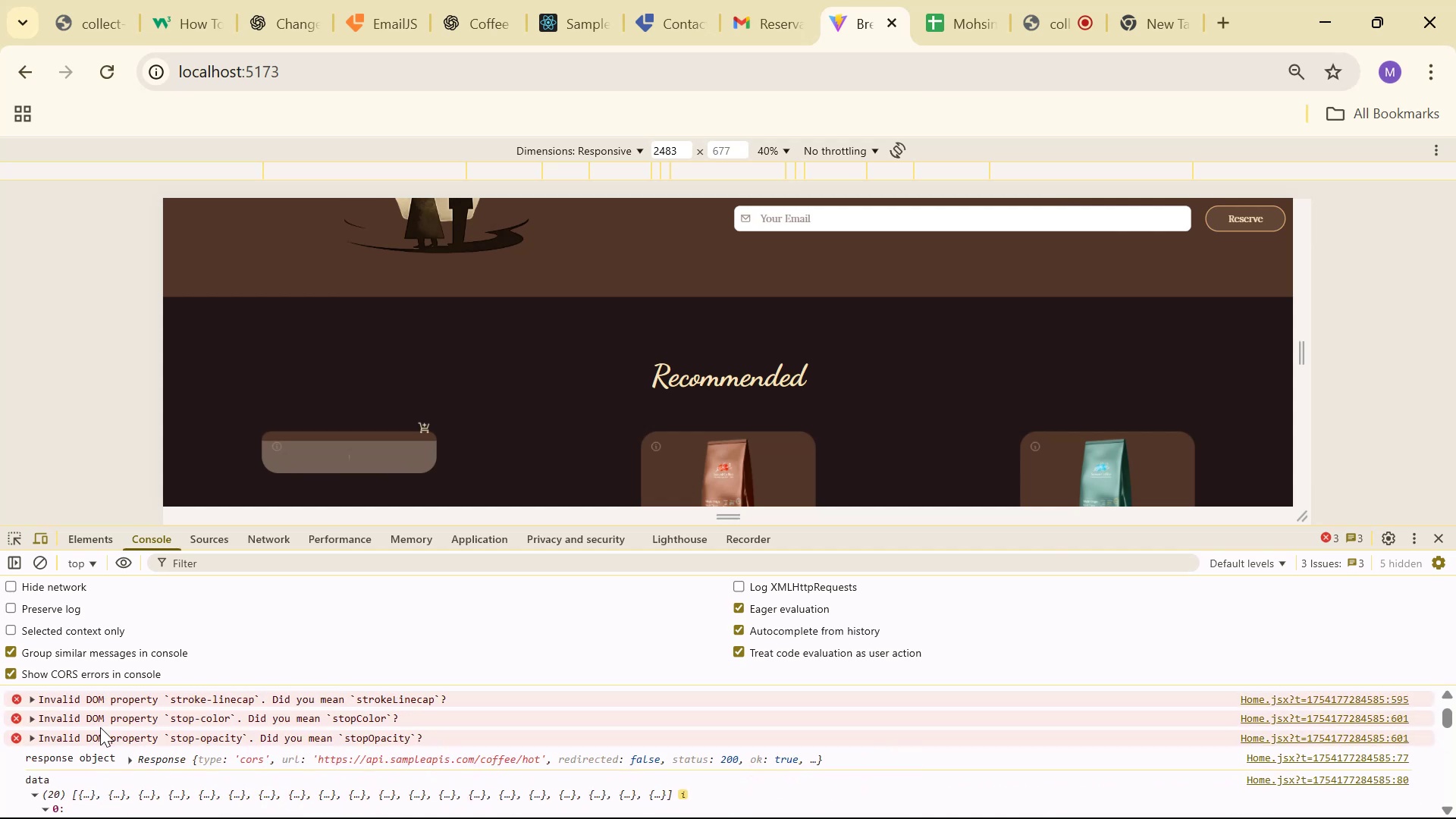 
scroll: coordinate [106, 732], scroll_direction: down, amount: 1.0
 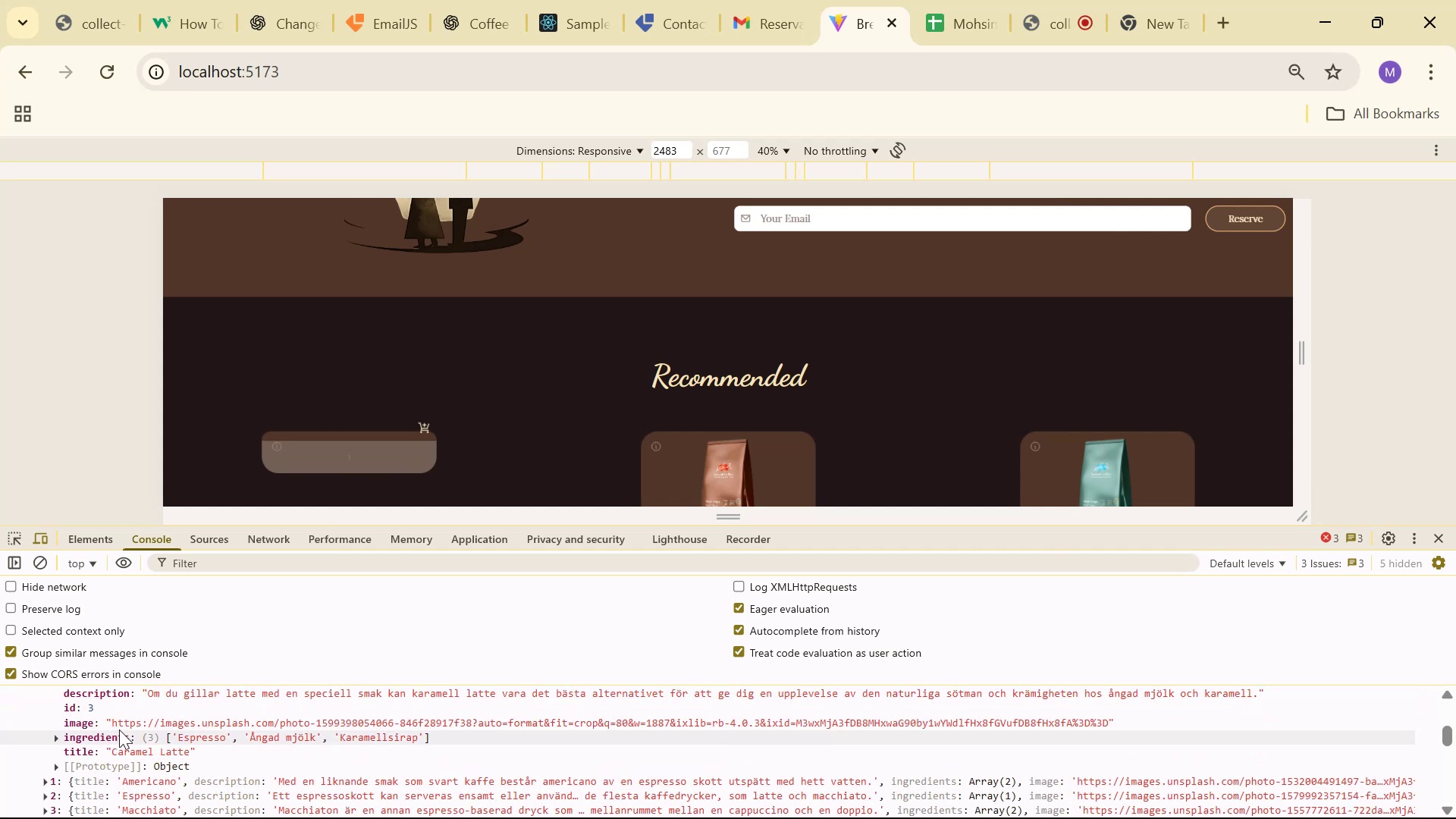 
scroll: coordinate [121, 728], scroll_direction: up, amount: 1.0
 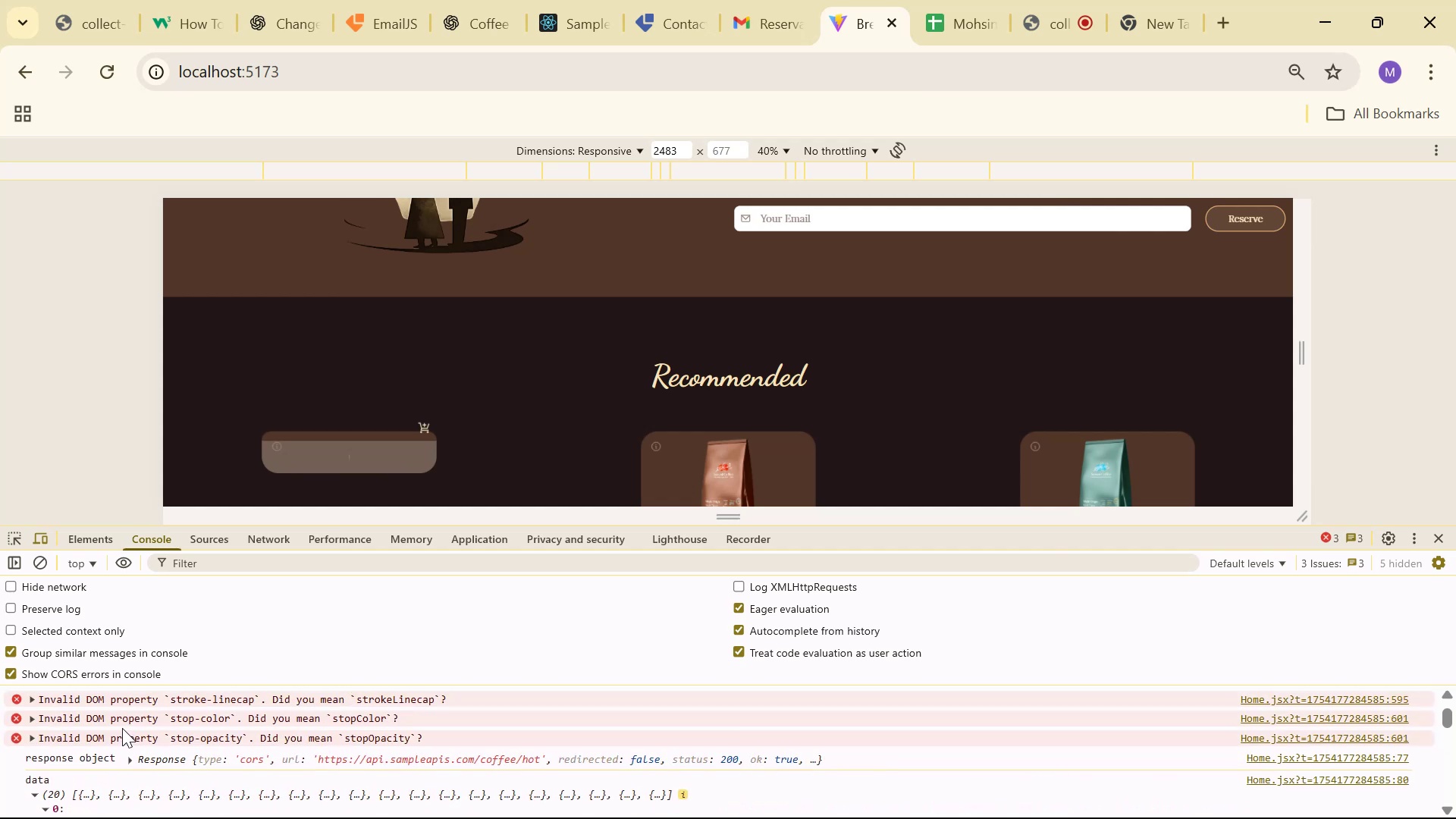 
scroll: coordinate [158, 723], scroll_direction: down, amount: 12.0
 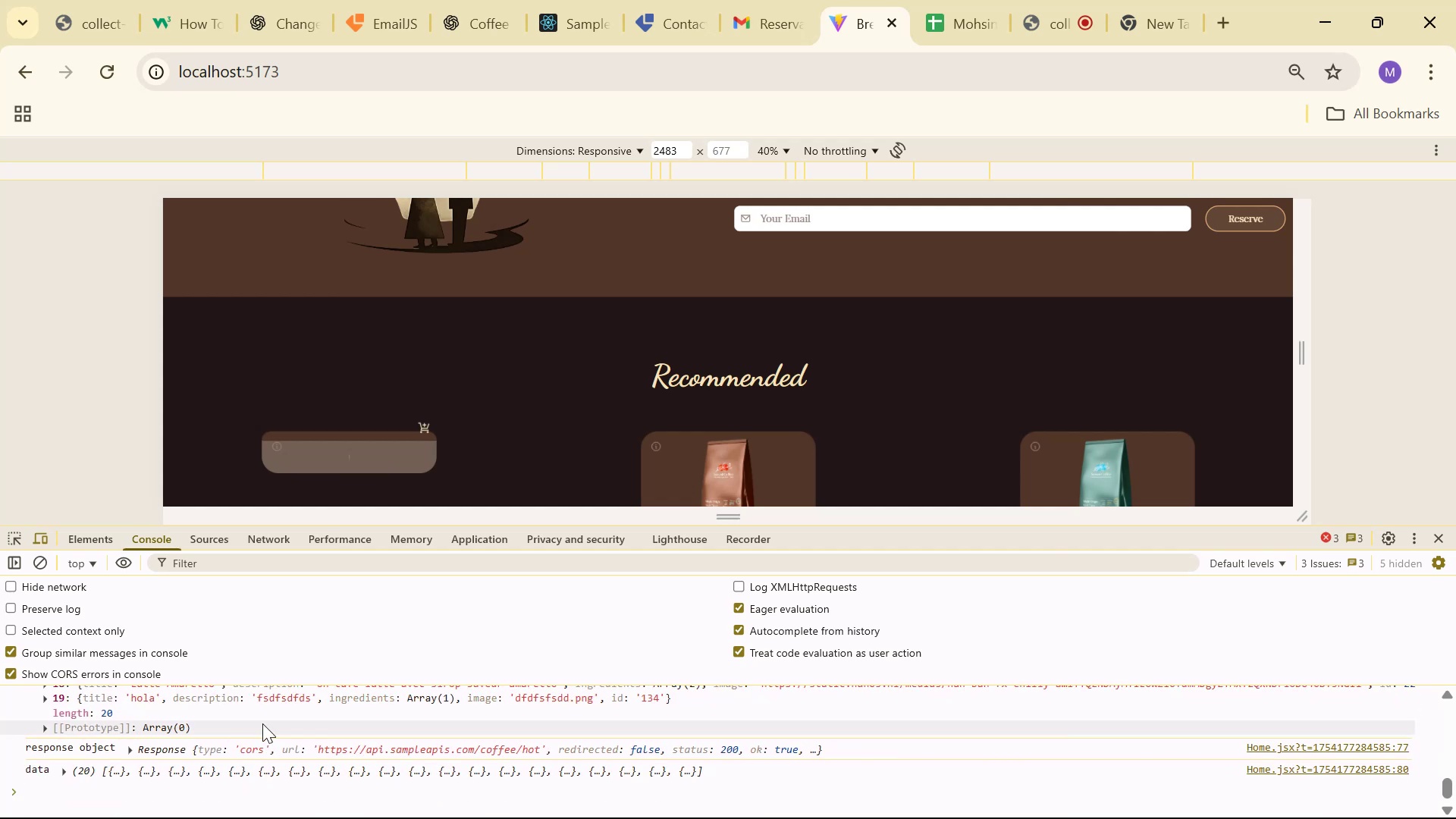 
key(Alt+AltLeft)
 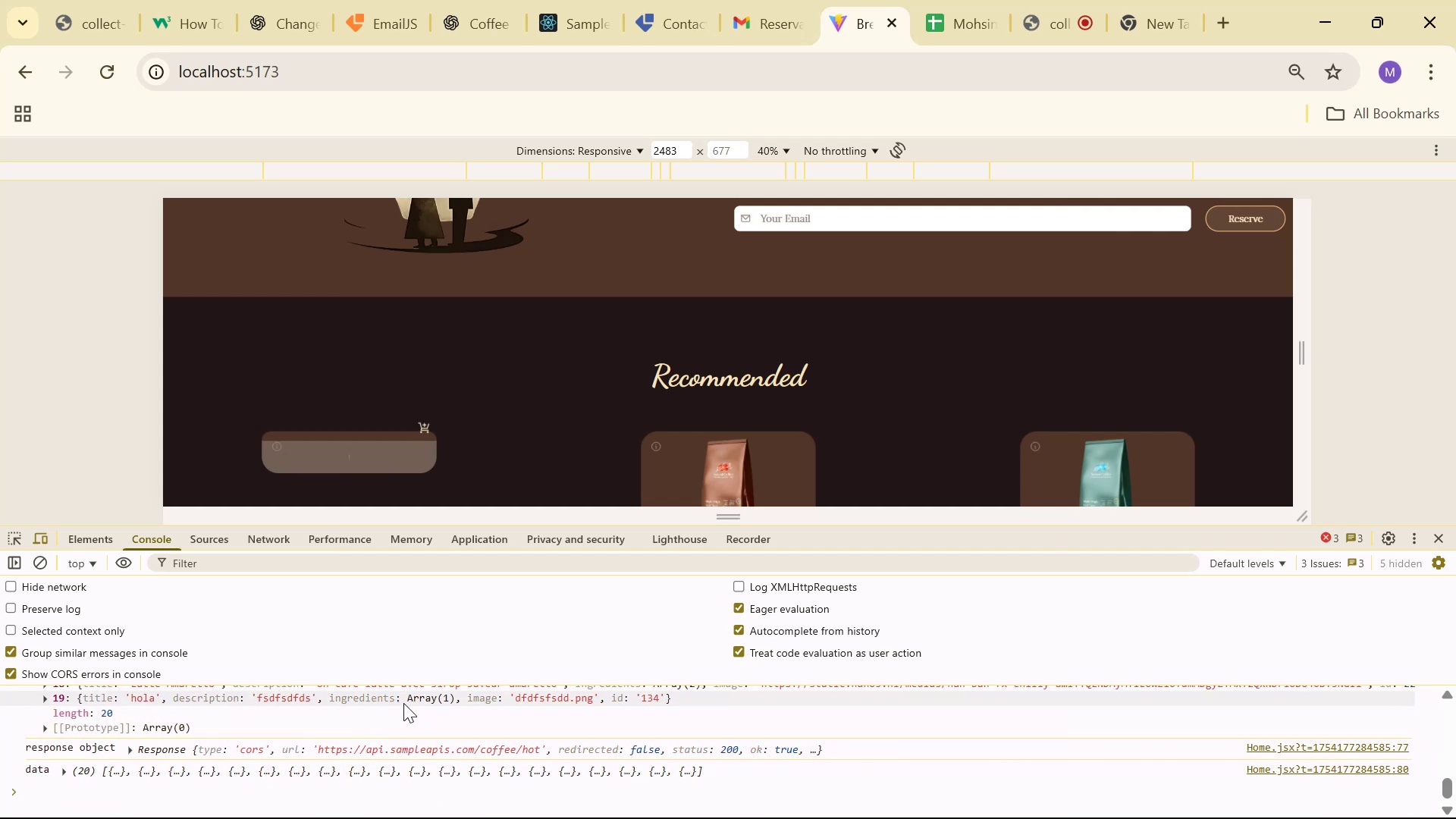 
key(Alt+Tab)
 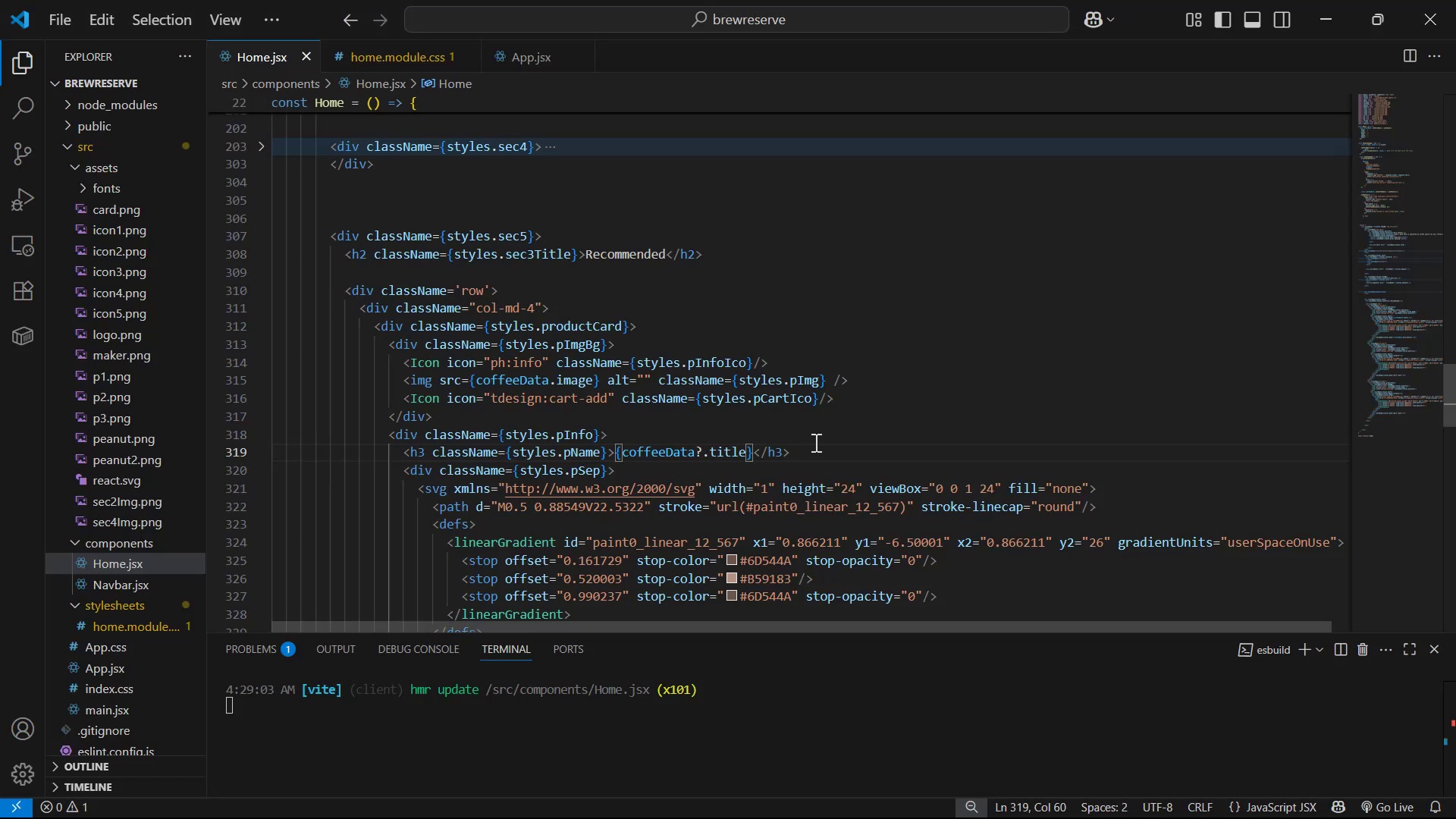 
wait(9.82)
 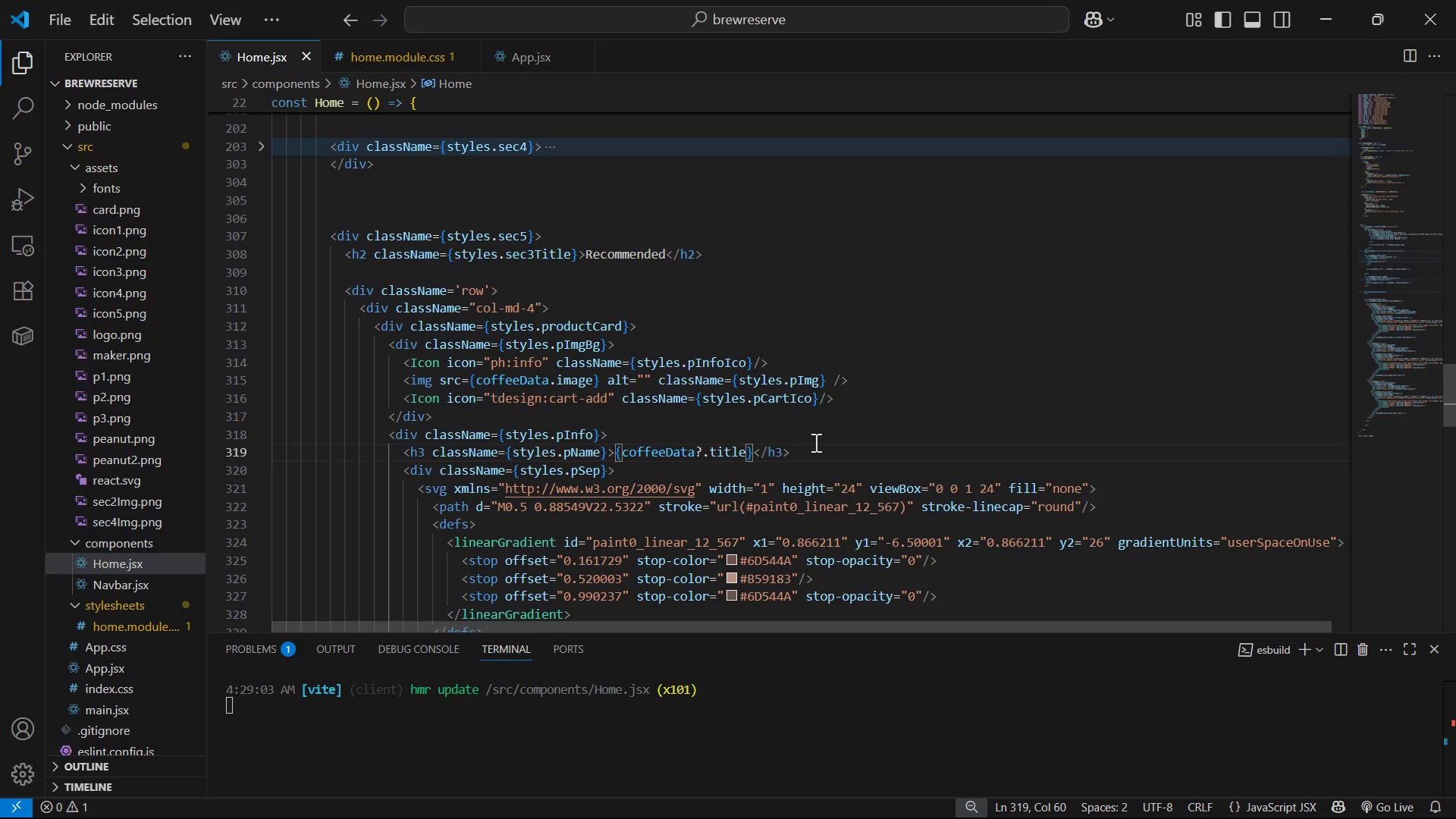 
key(Backspace)
 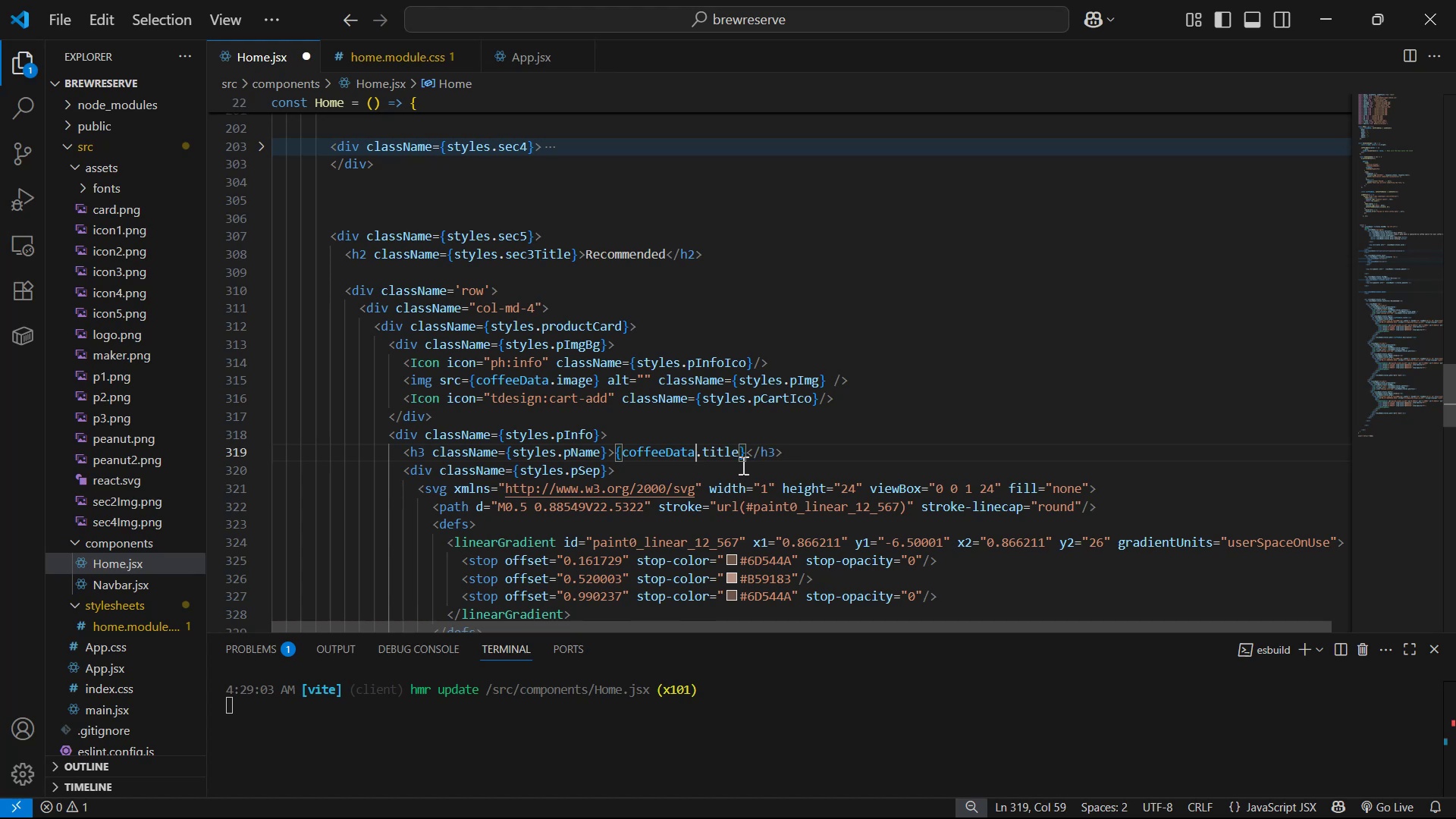 
key(Control+S)
 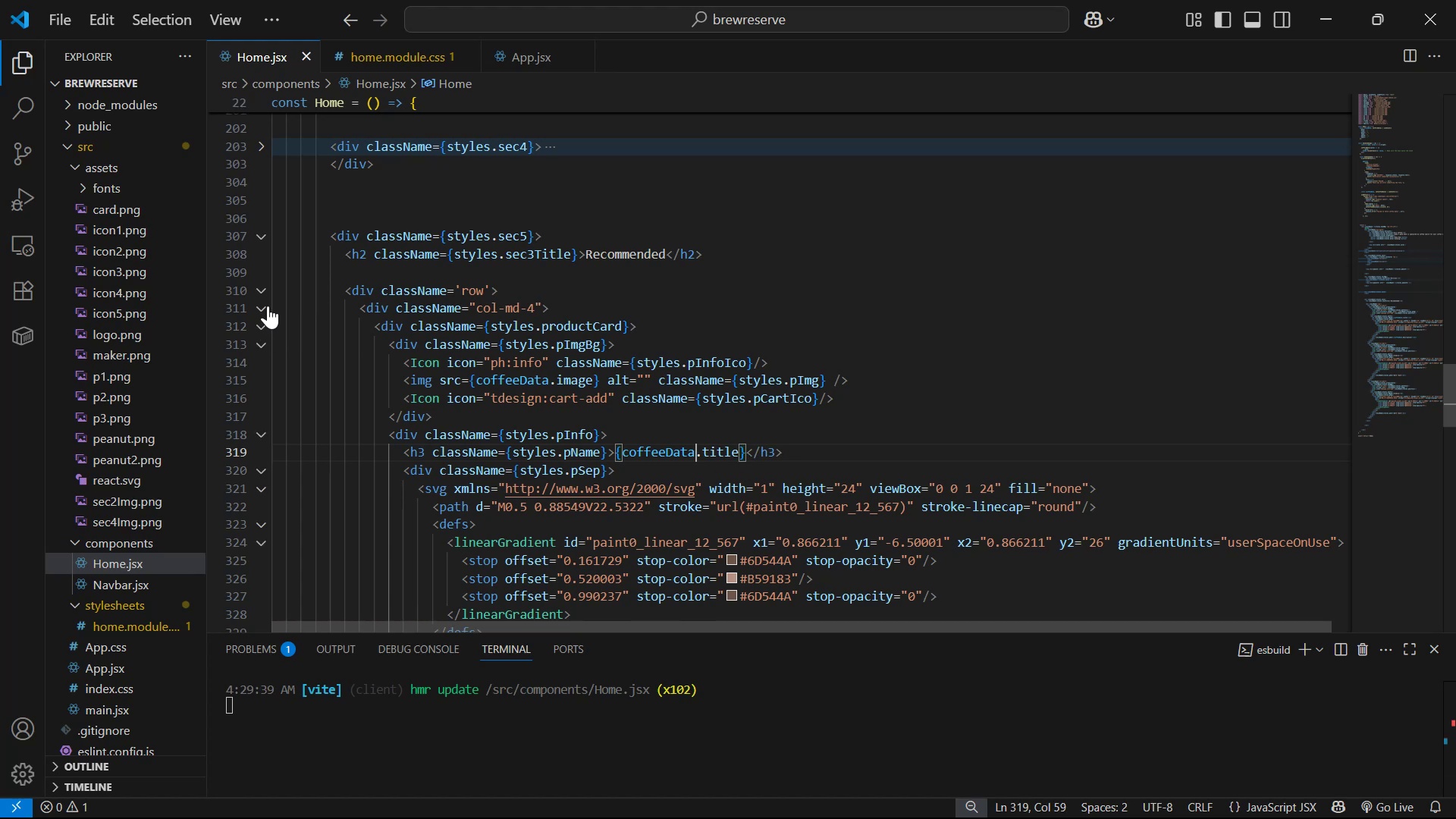 
left_click([268, 303])
 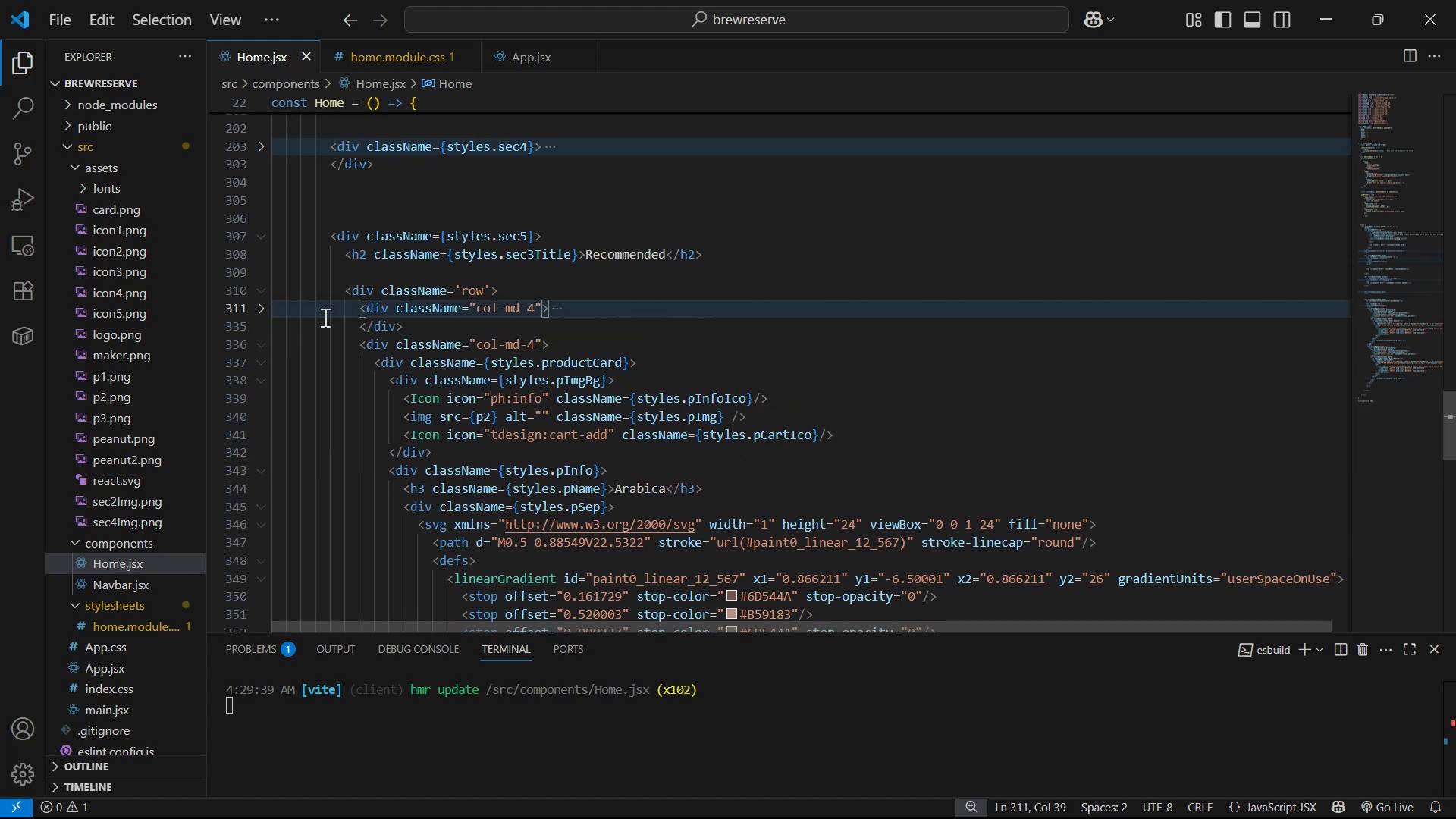 
left_click_drag(start_coordinate=[439, 329], to_coordinate=[358, 309])
 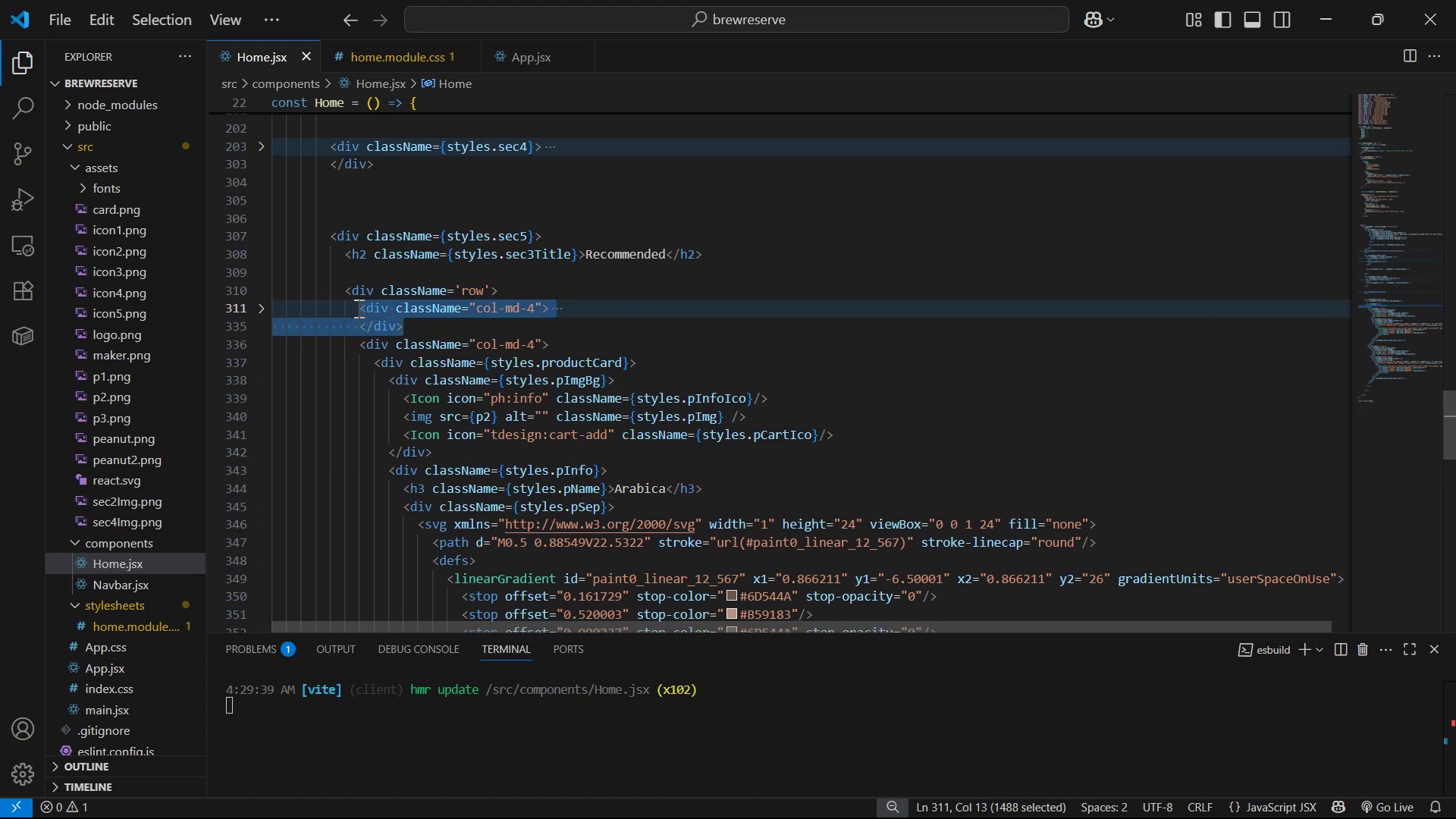 
key(Control+C)
 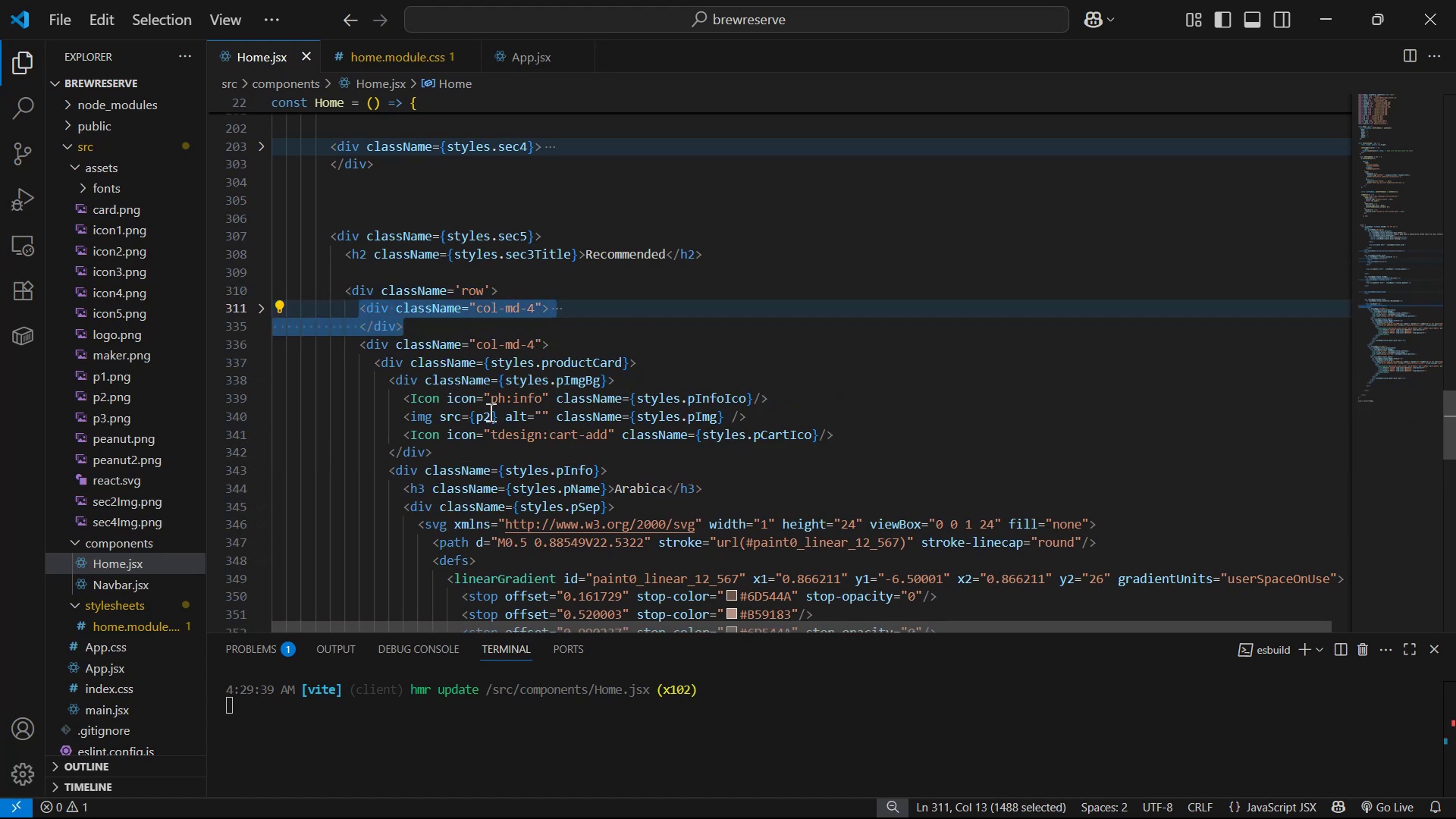 
key(Alt+AltLeft)
 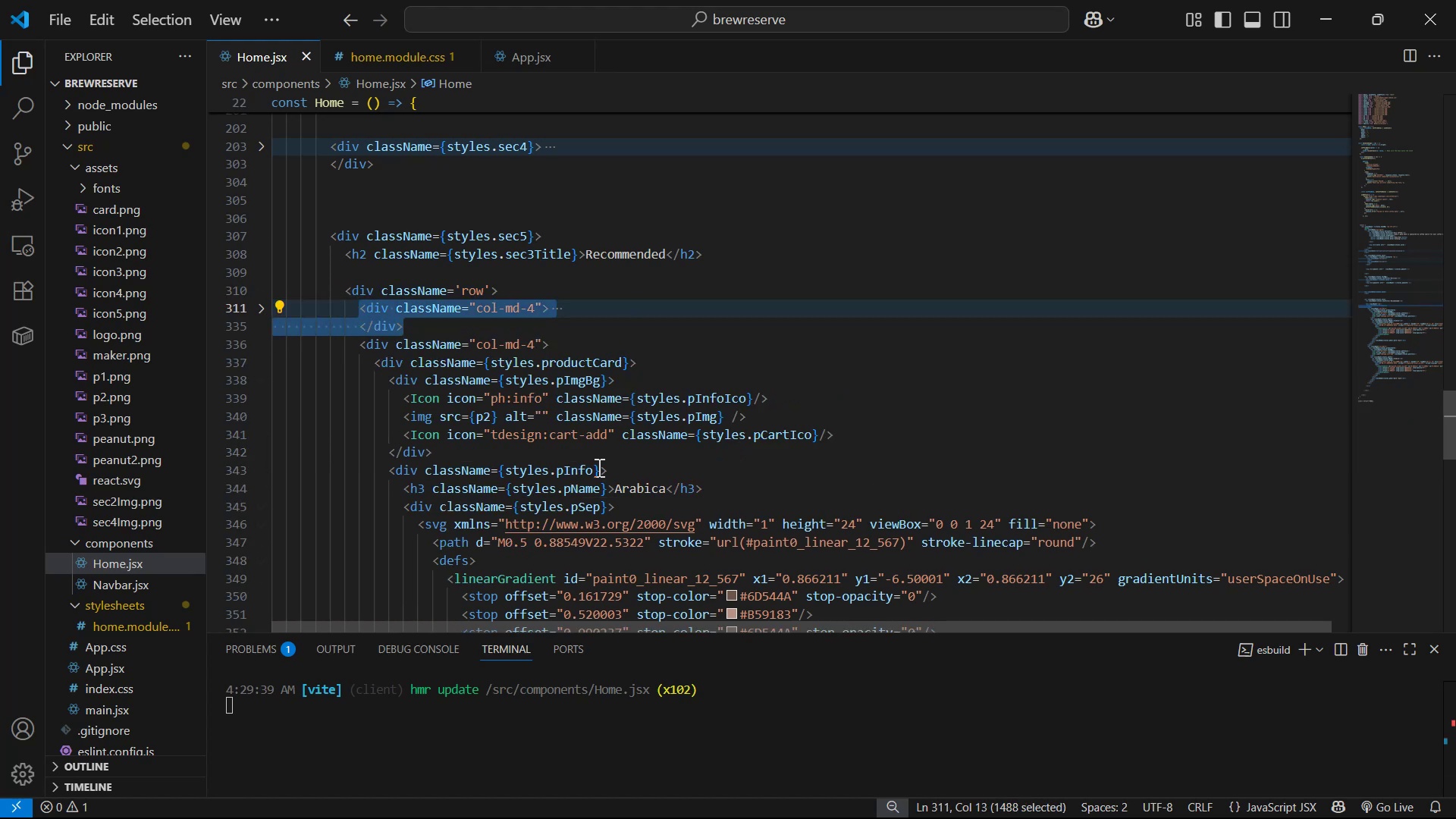 
key(Alt+Tab)
 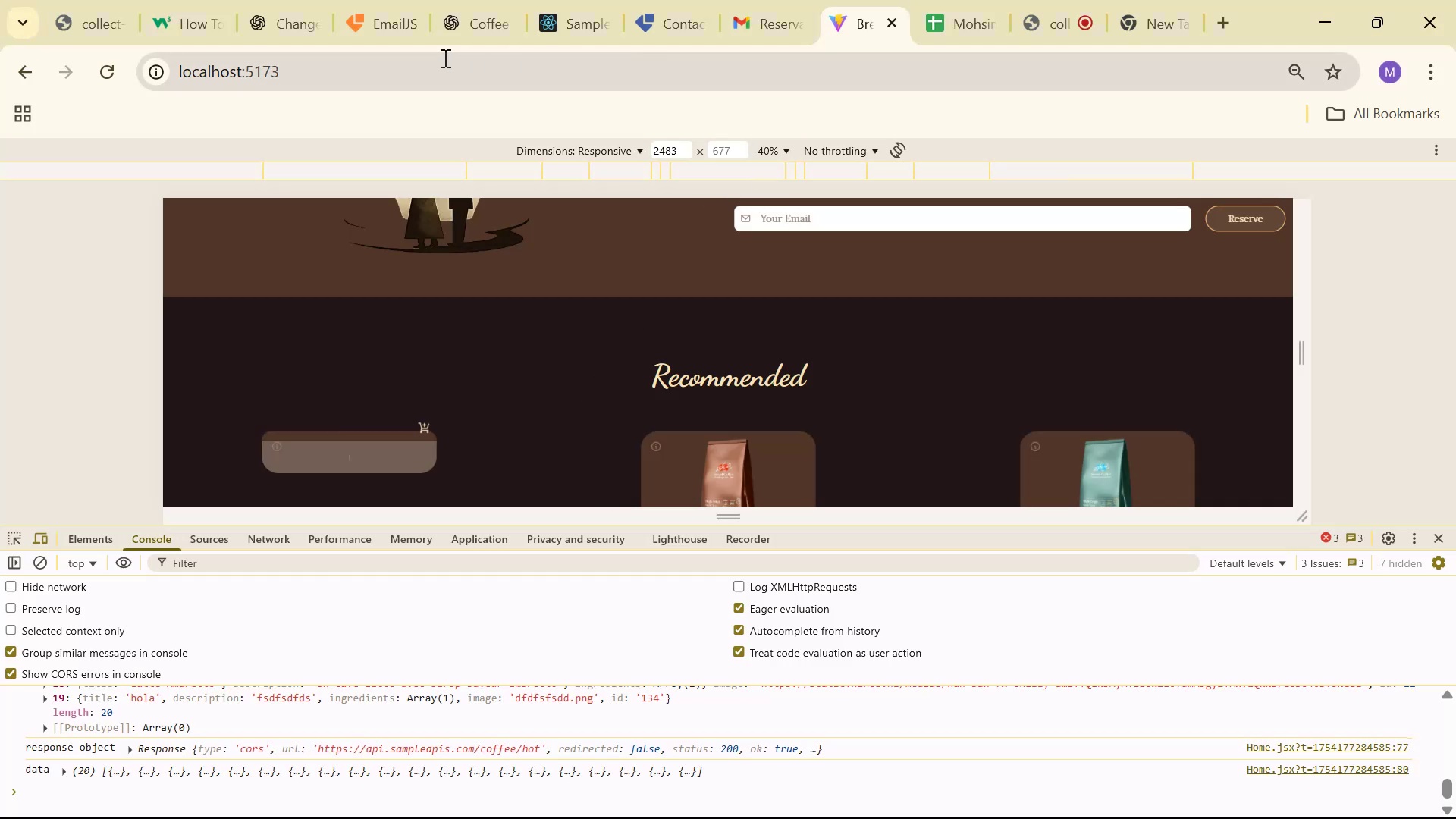 
left_click([281, 18])
 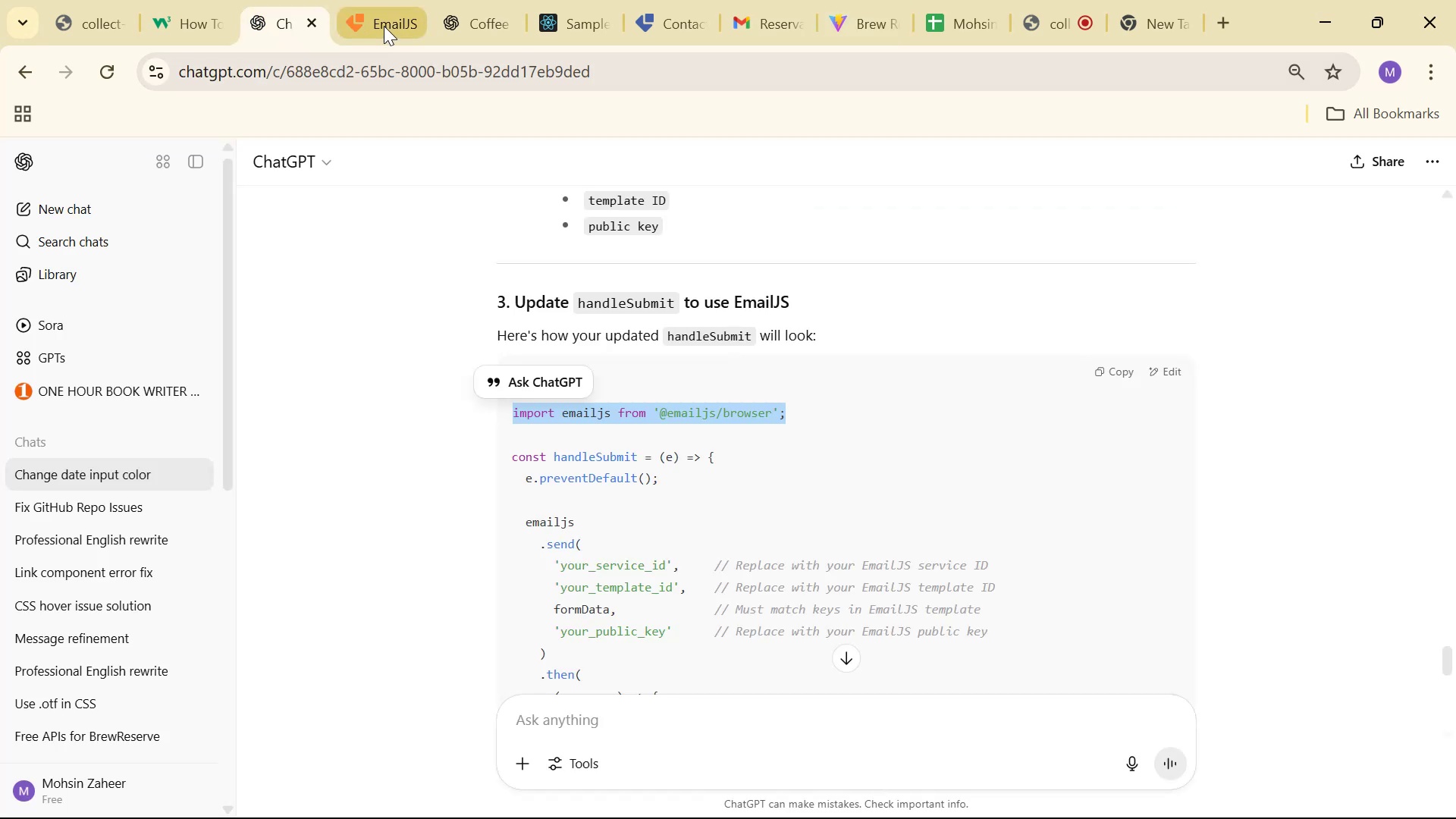 
left_click([454, 19])
 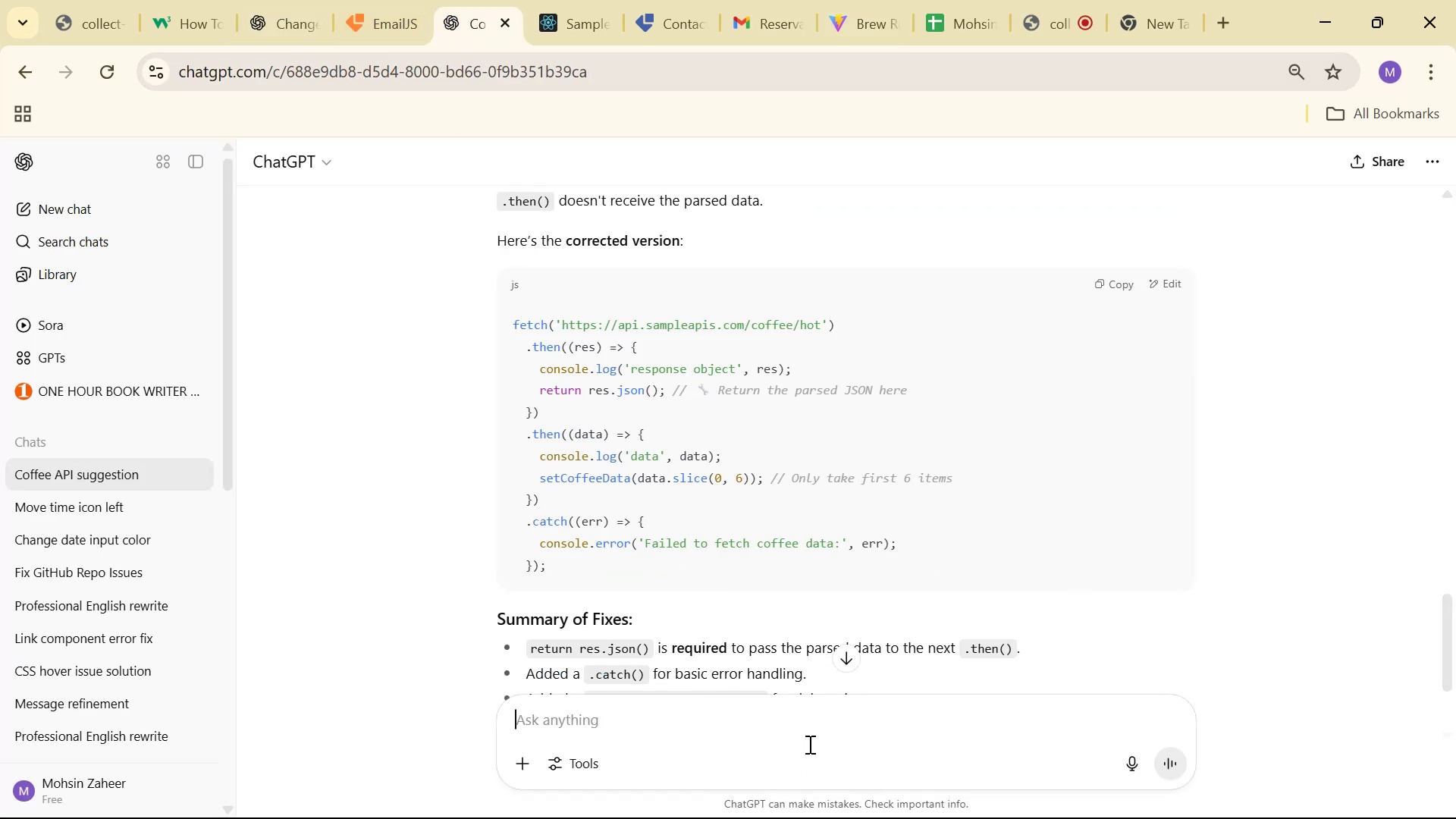 
type(use a cod)
key(Backspace)
type(ffee data p)
key(Backspace)
type(map fuc)
key(Backspace)
type(nction here: )
 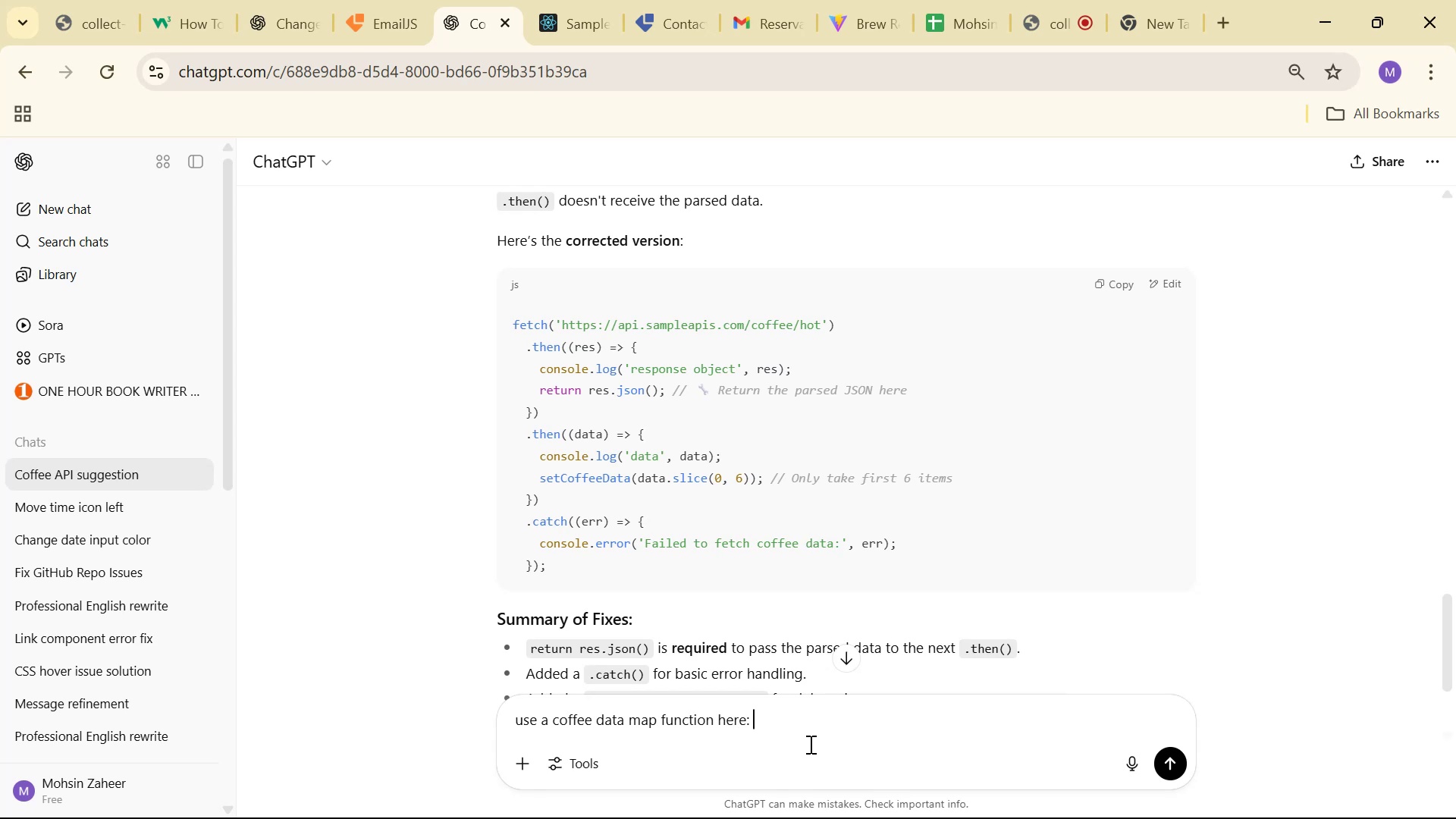 
key(Control+V)
 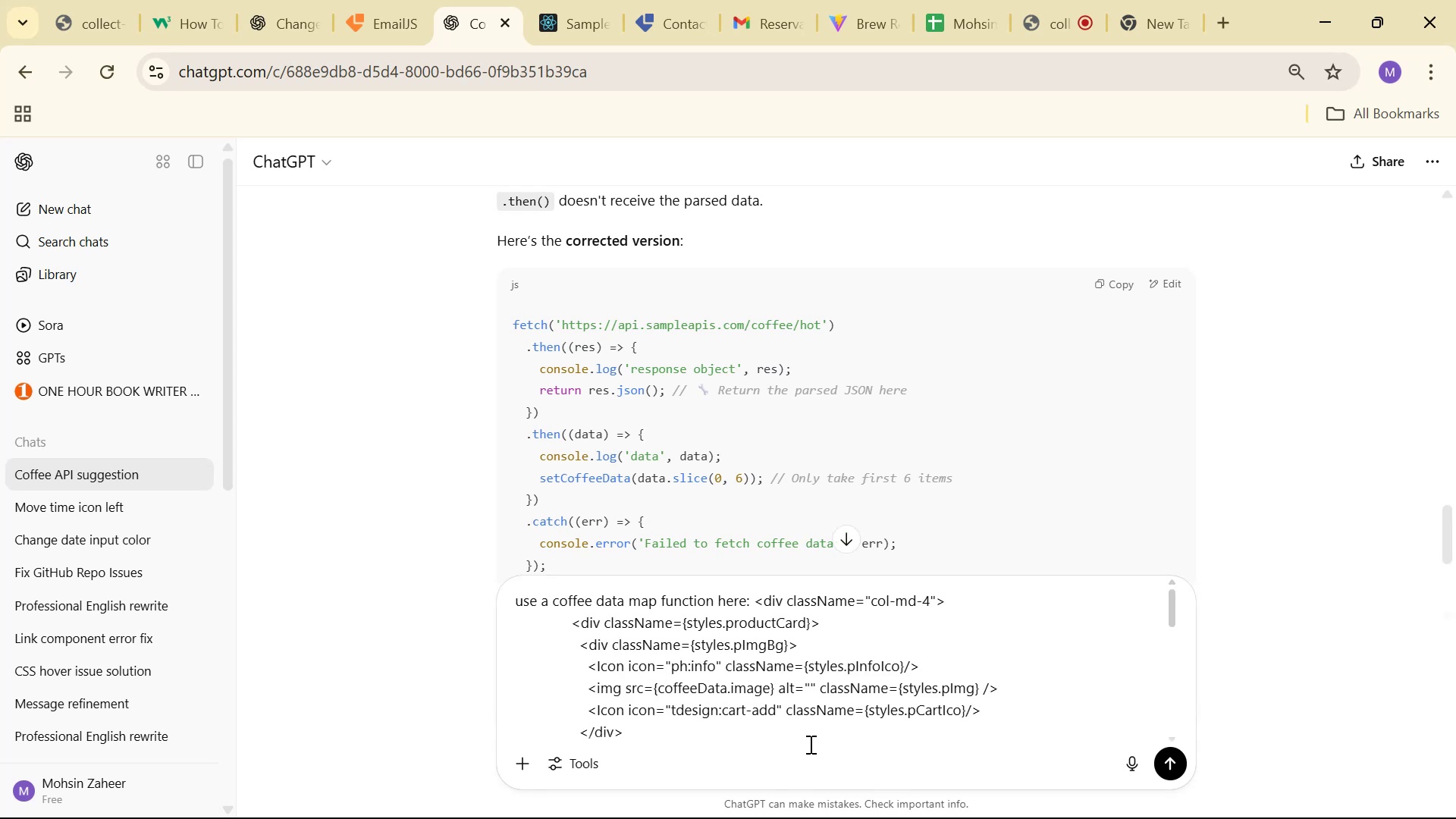 
key(Enter)
 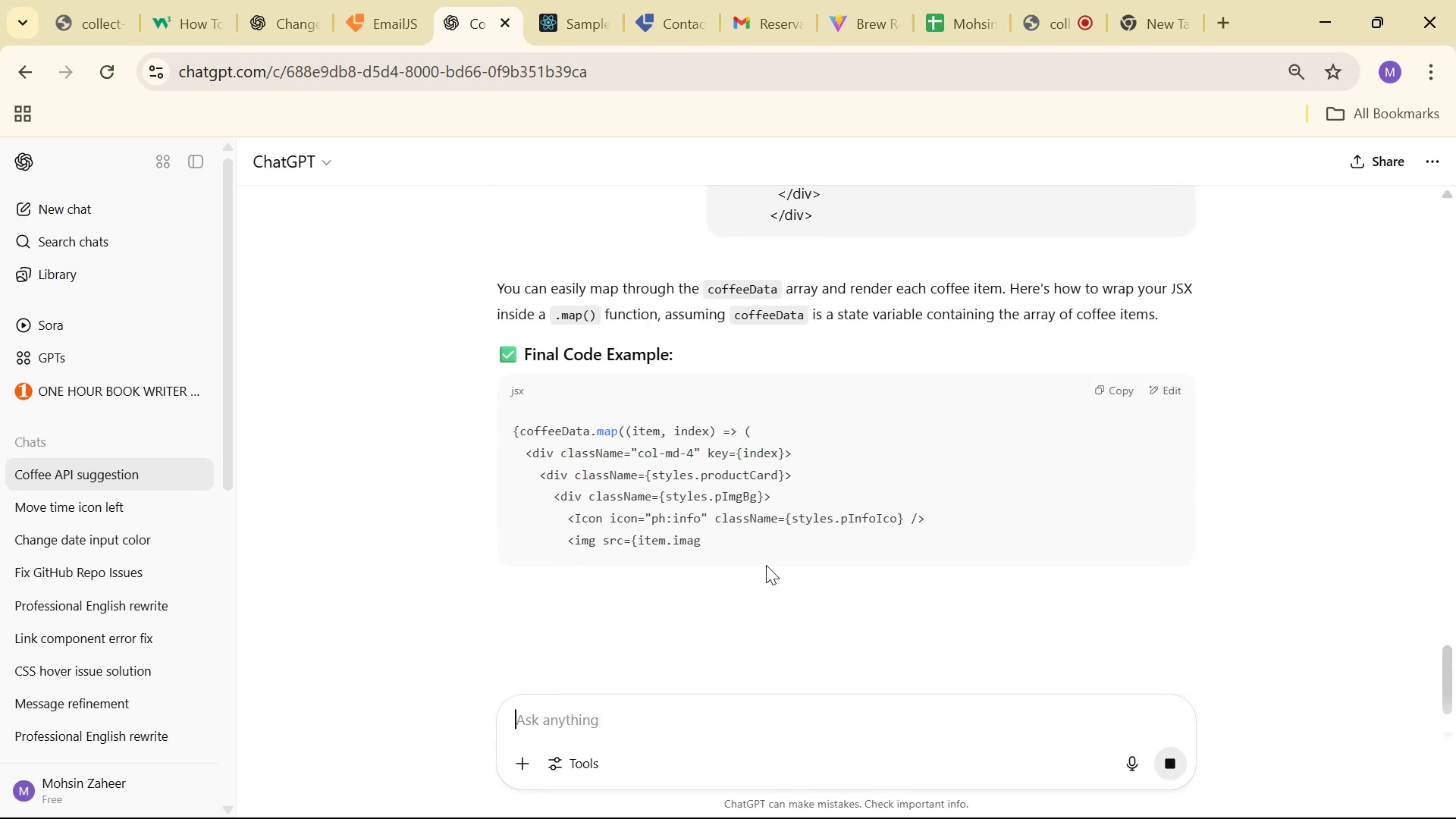 
scroll: coordinate [912, 402], scroll_direction: down, amount: 7.0
 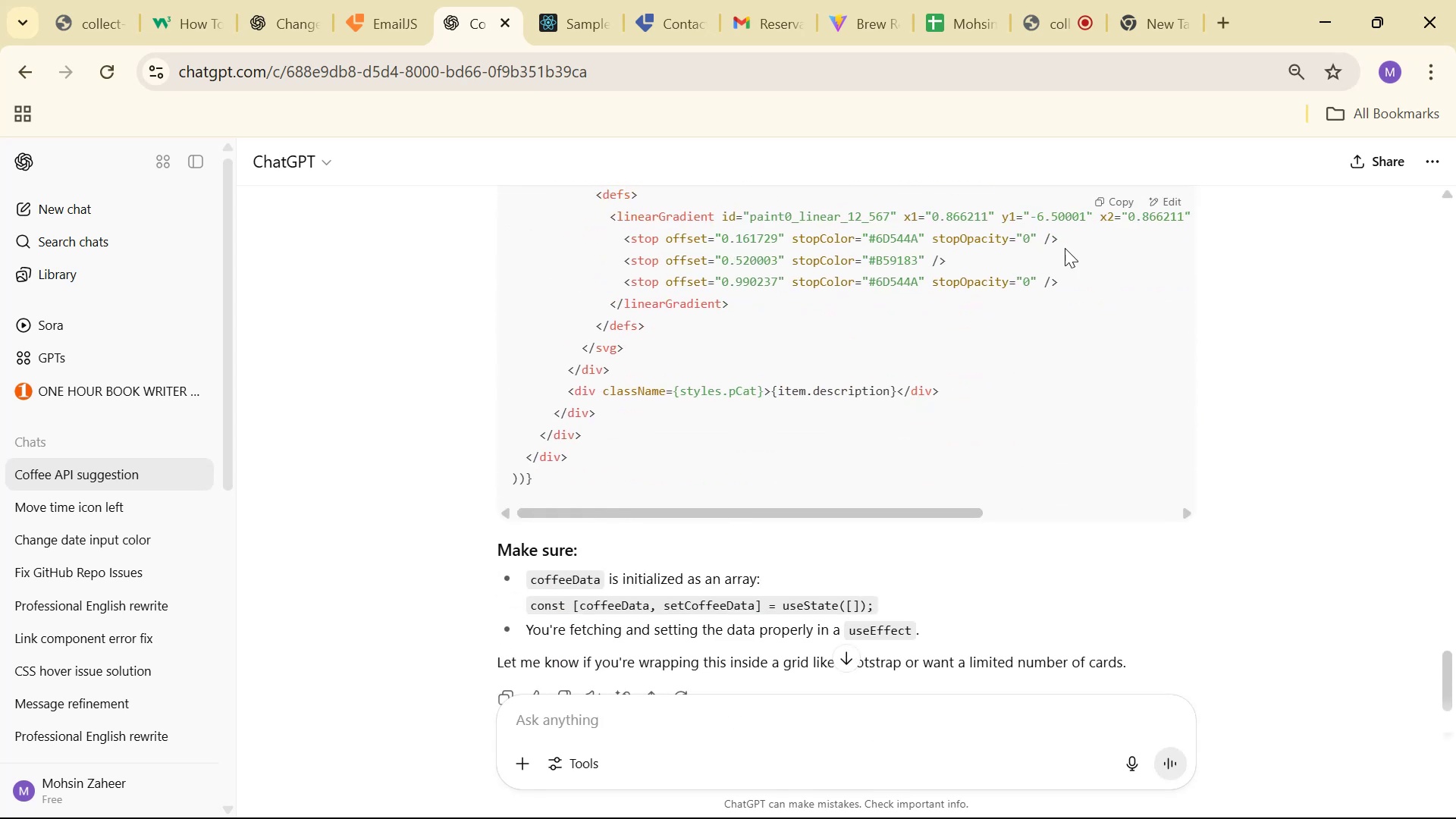 
left_click([1103, 193])
 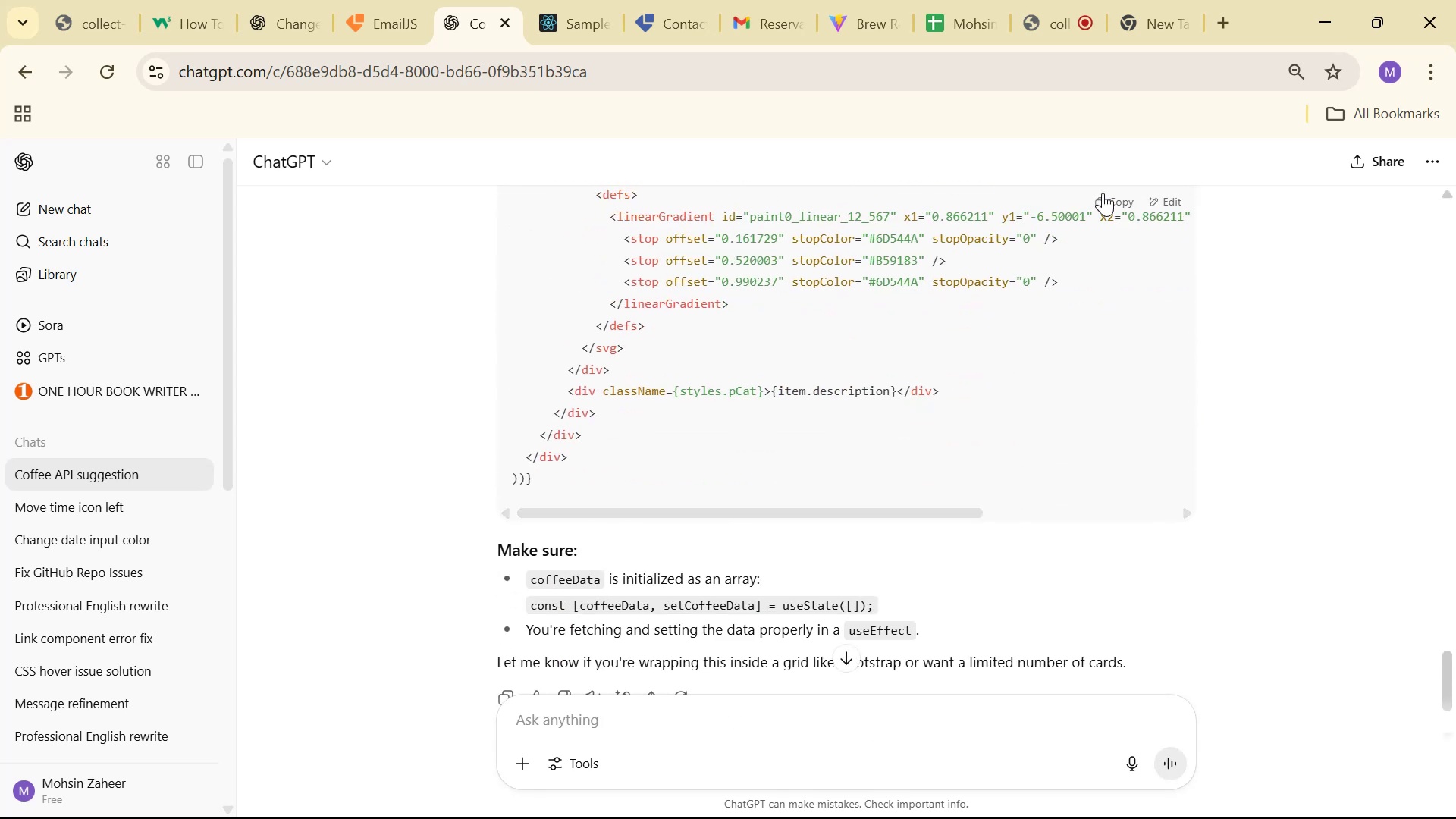 
key(Alt+AltLeft)
 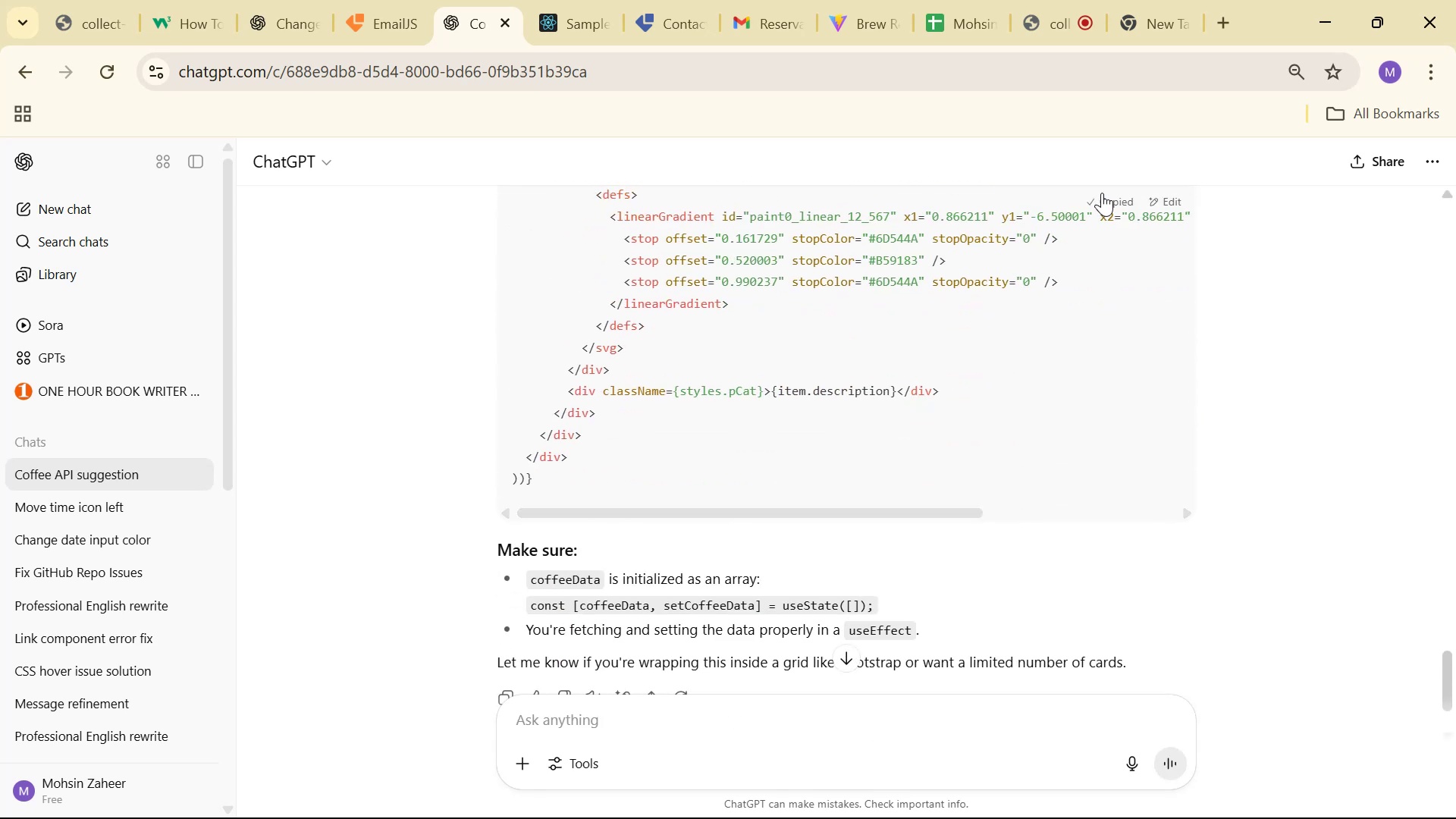 
key(Alt+Tab)
 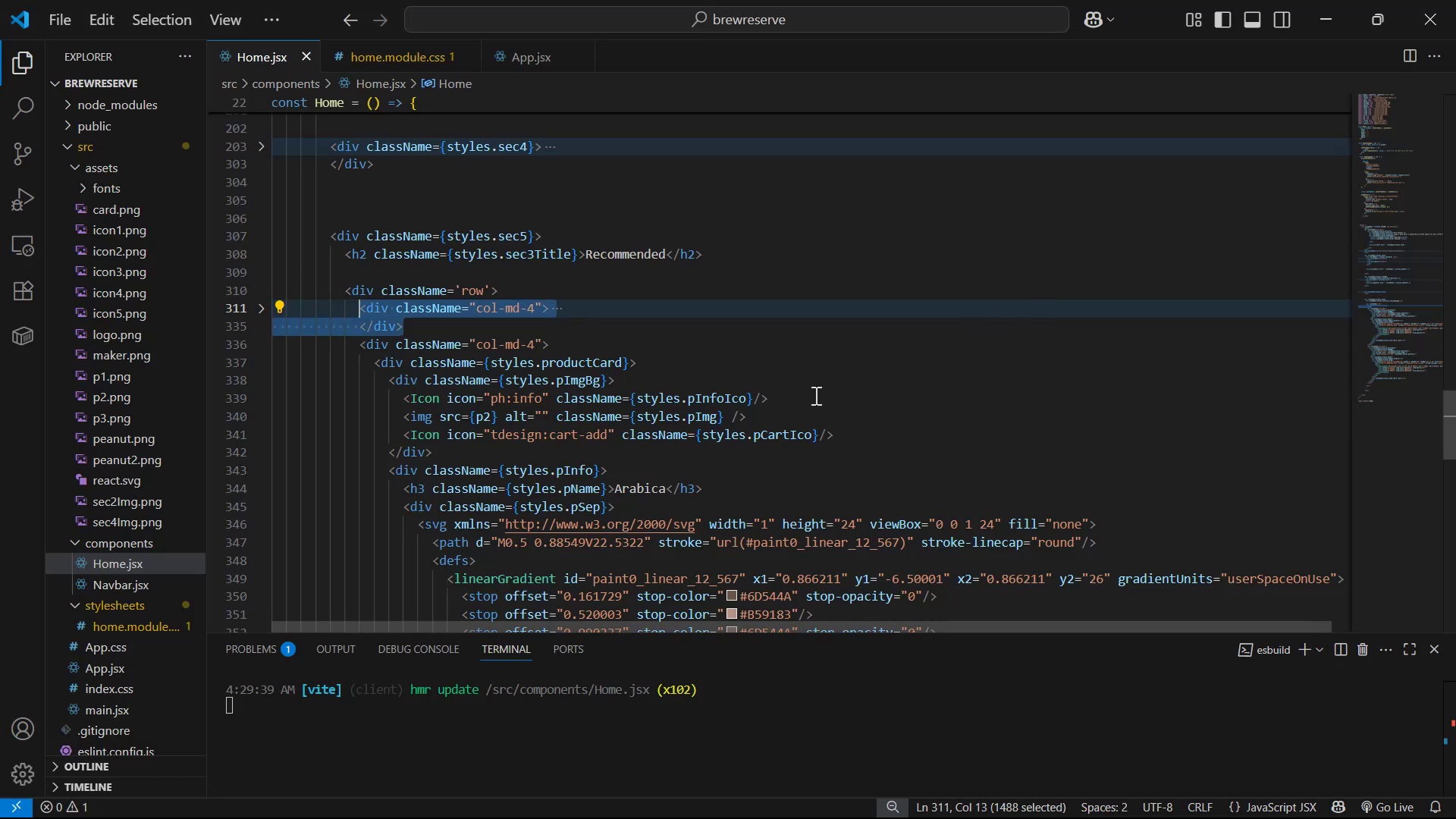 
key(Control+V)
 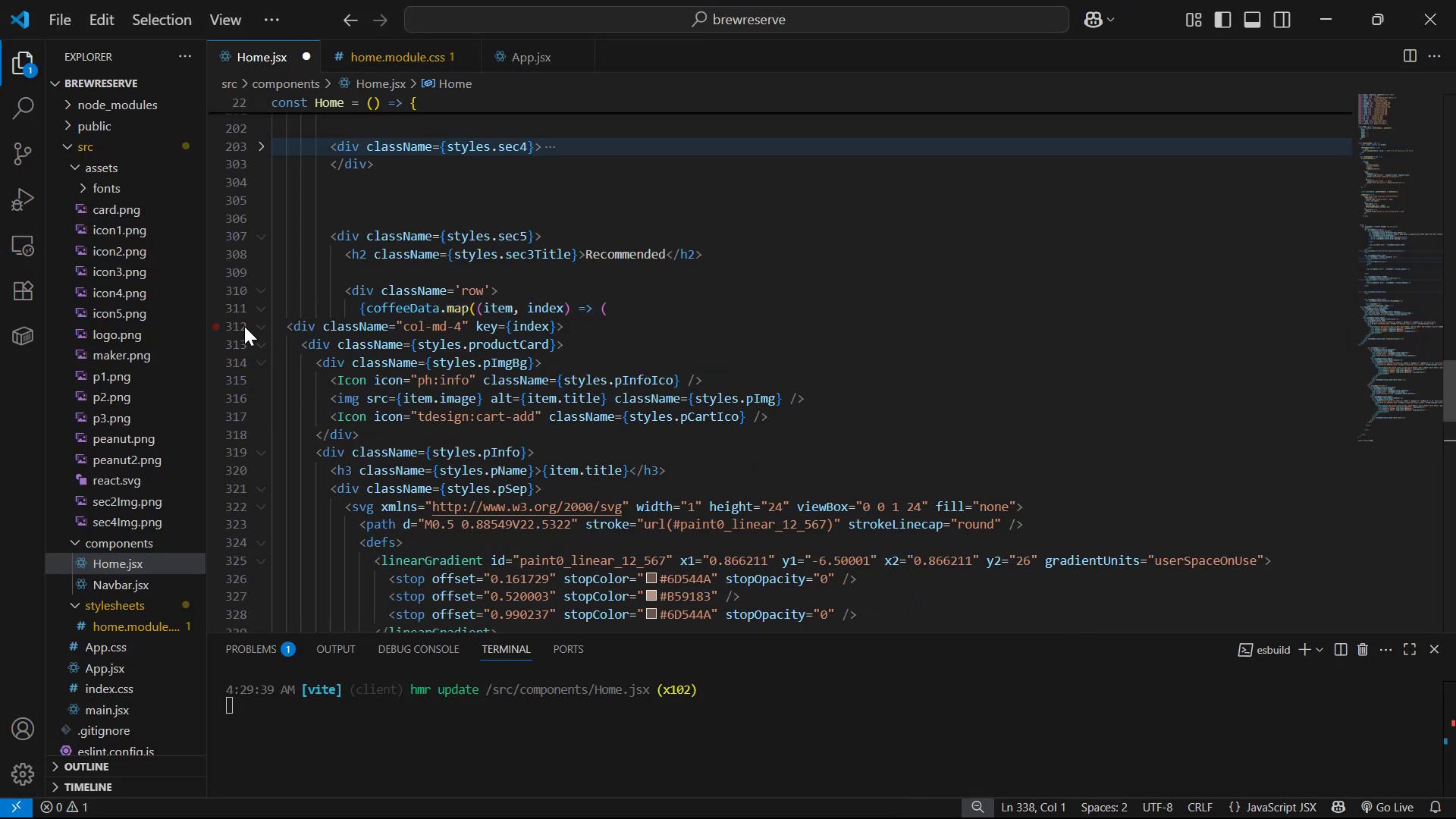 
left_click([256, 325])
 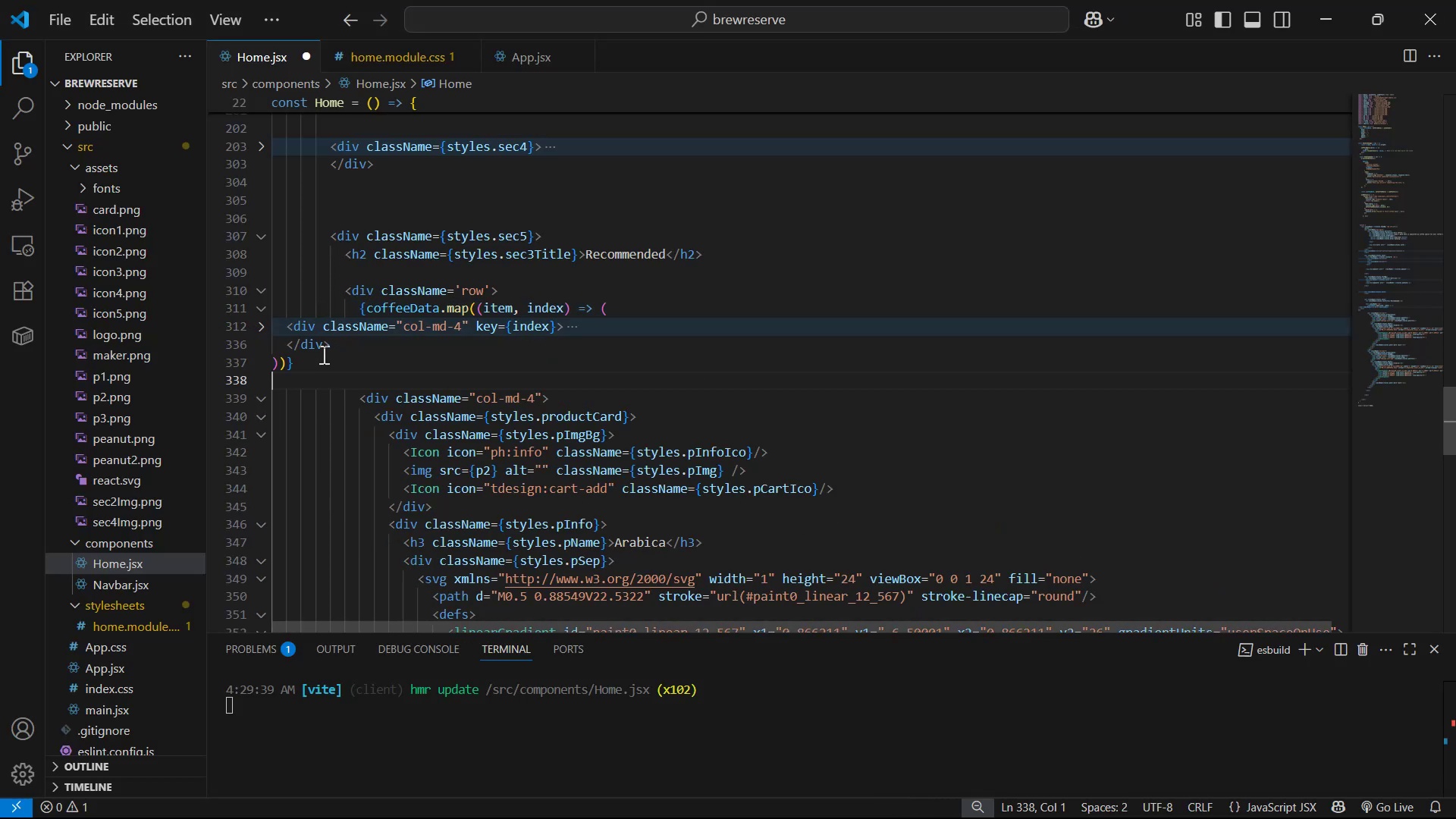 
left_click_drag(start_coordinate=[315, 369], to_coordinate=[266, 323])
 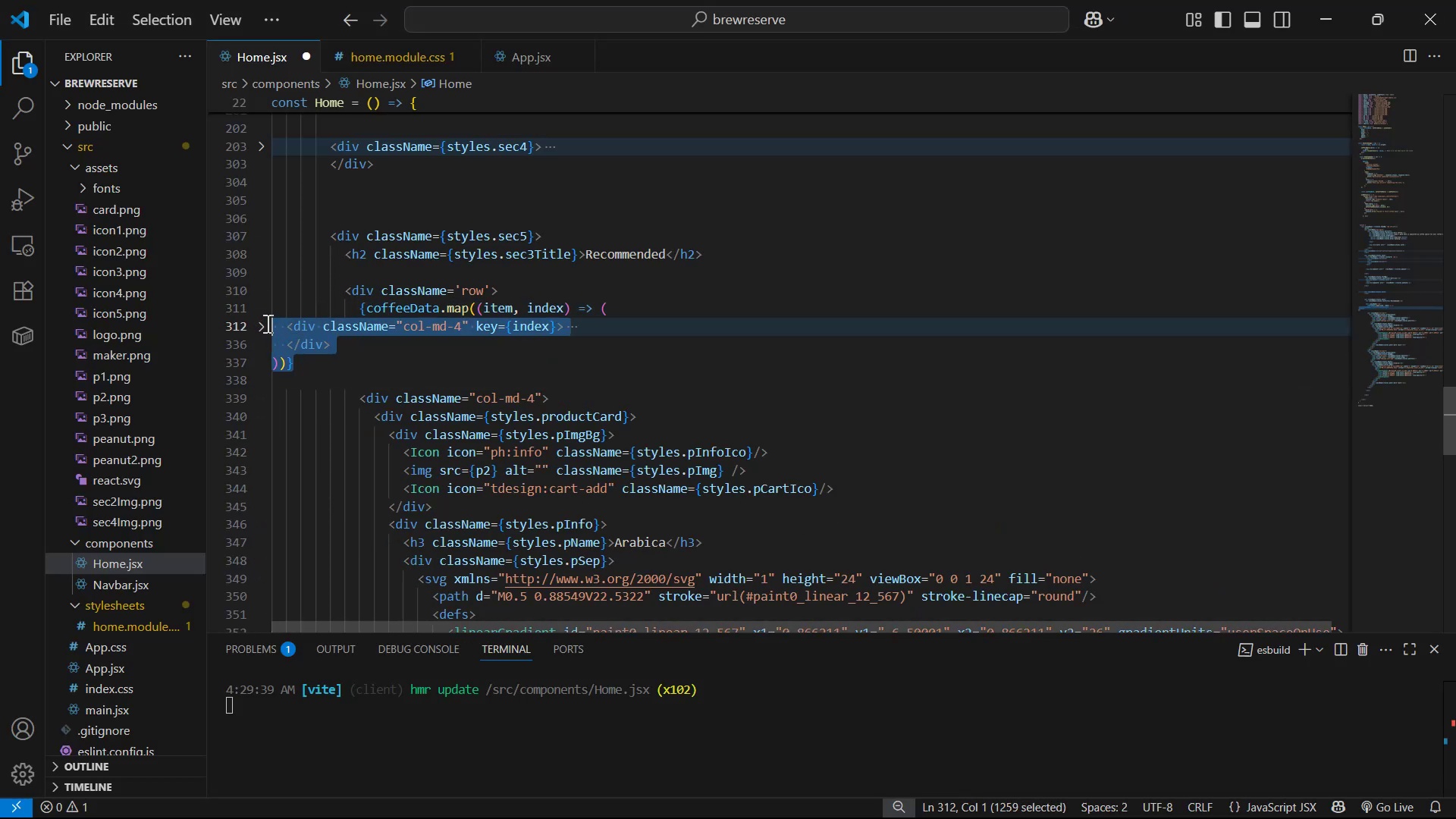 
key(Tab)
 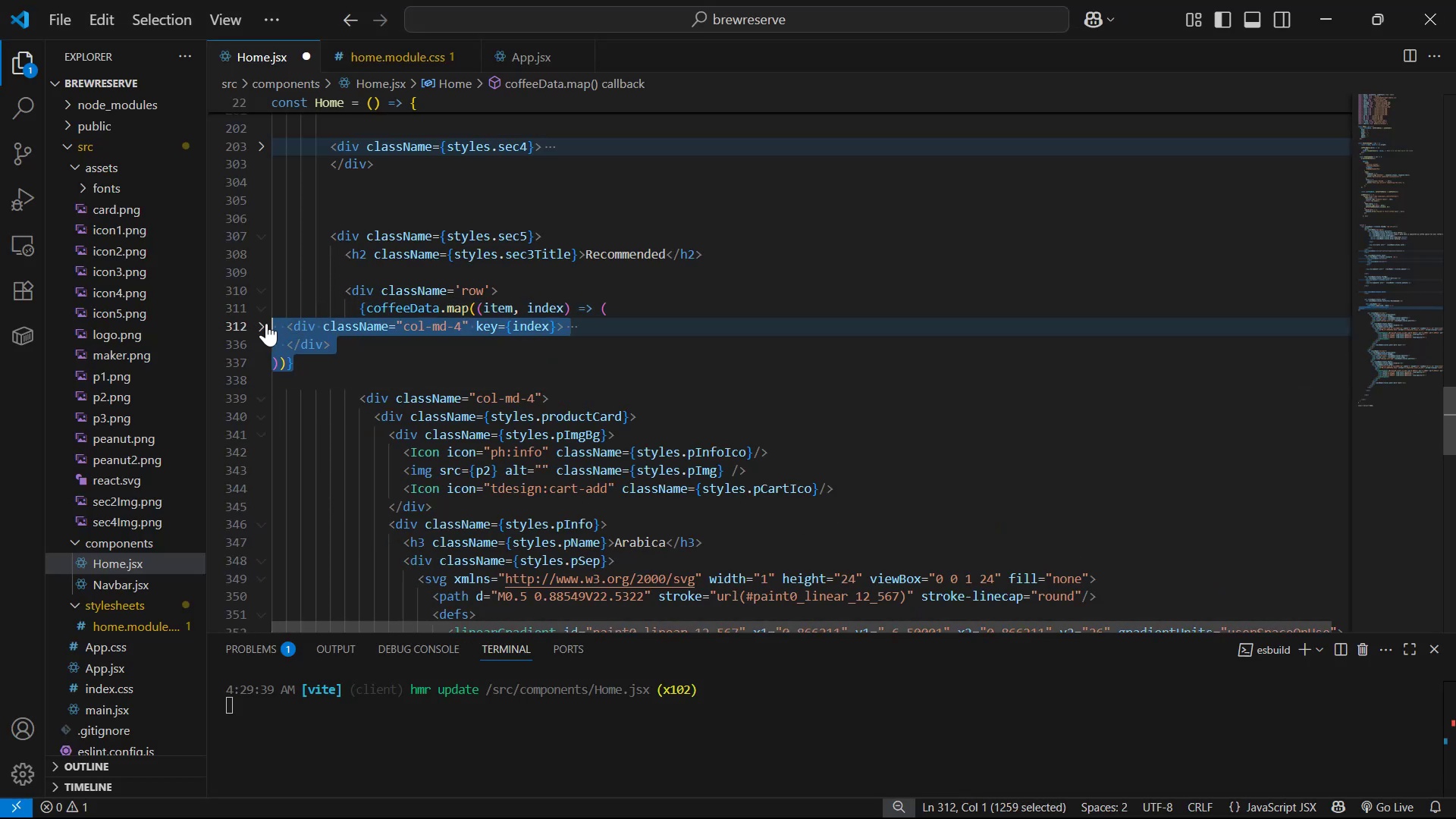 
key(Tab)
 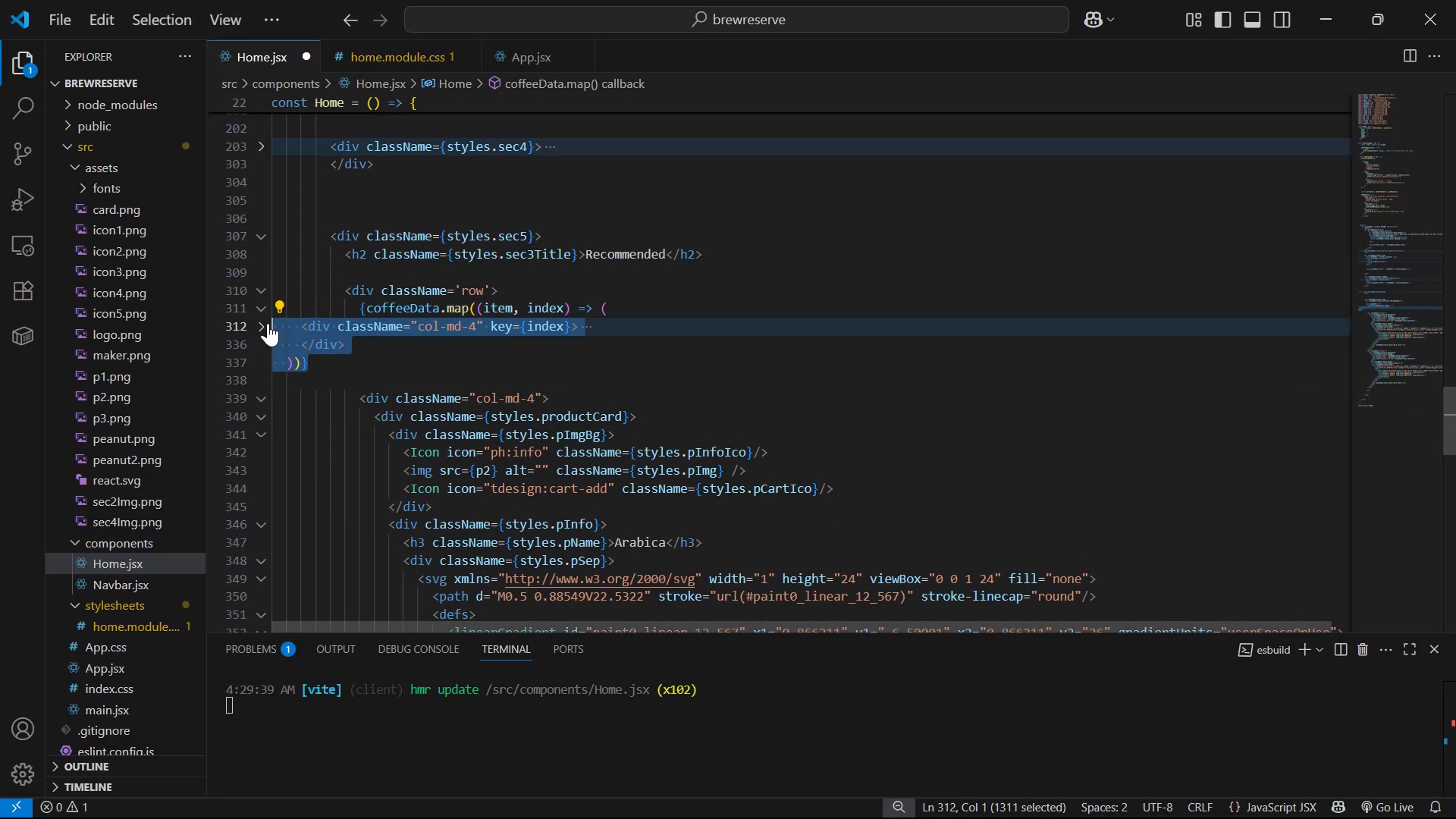 
key(Tab)
 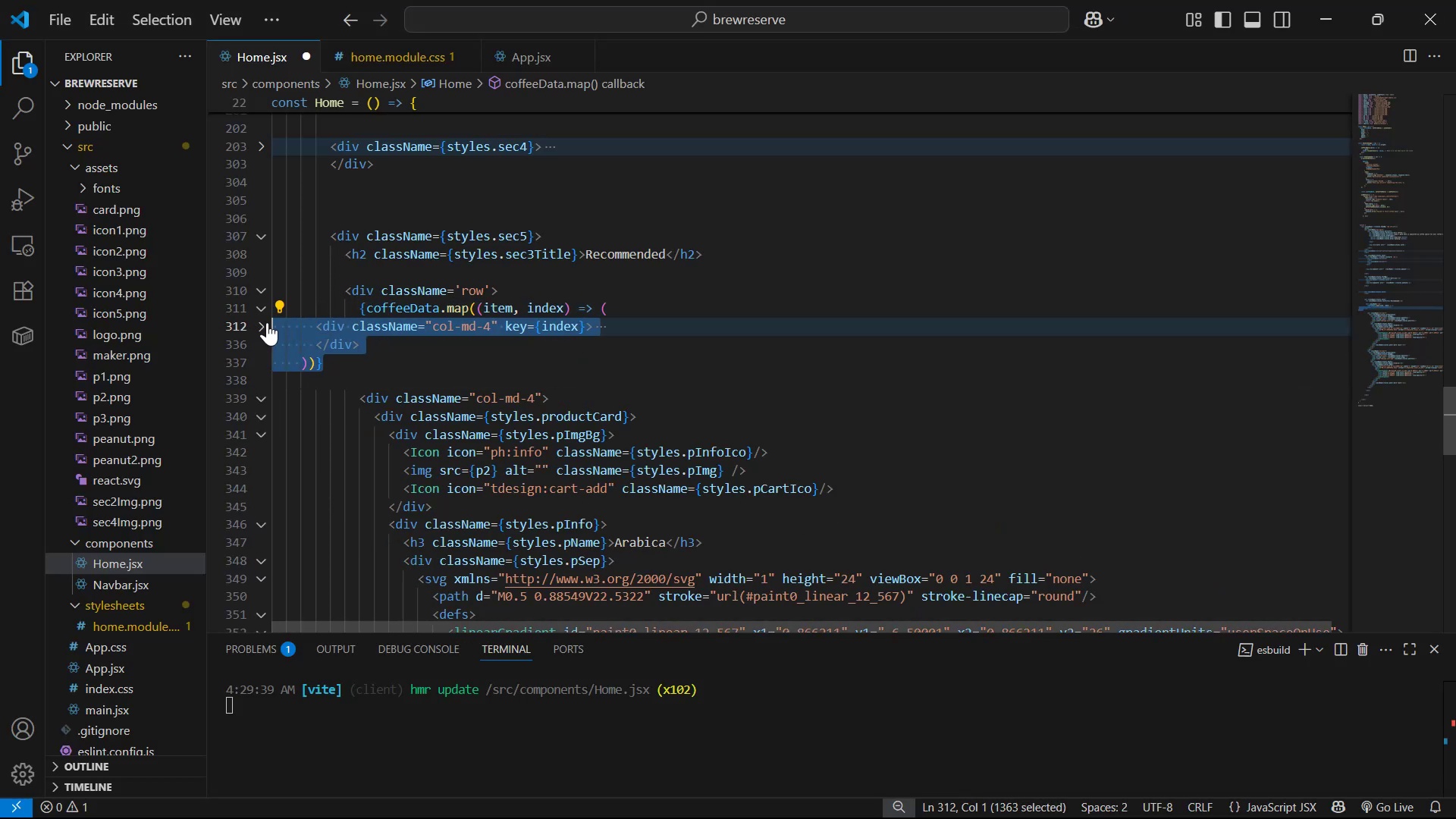 
key(Tab)
 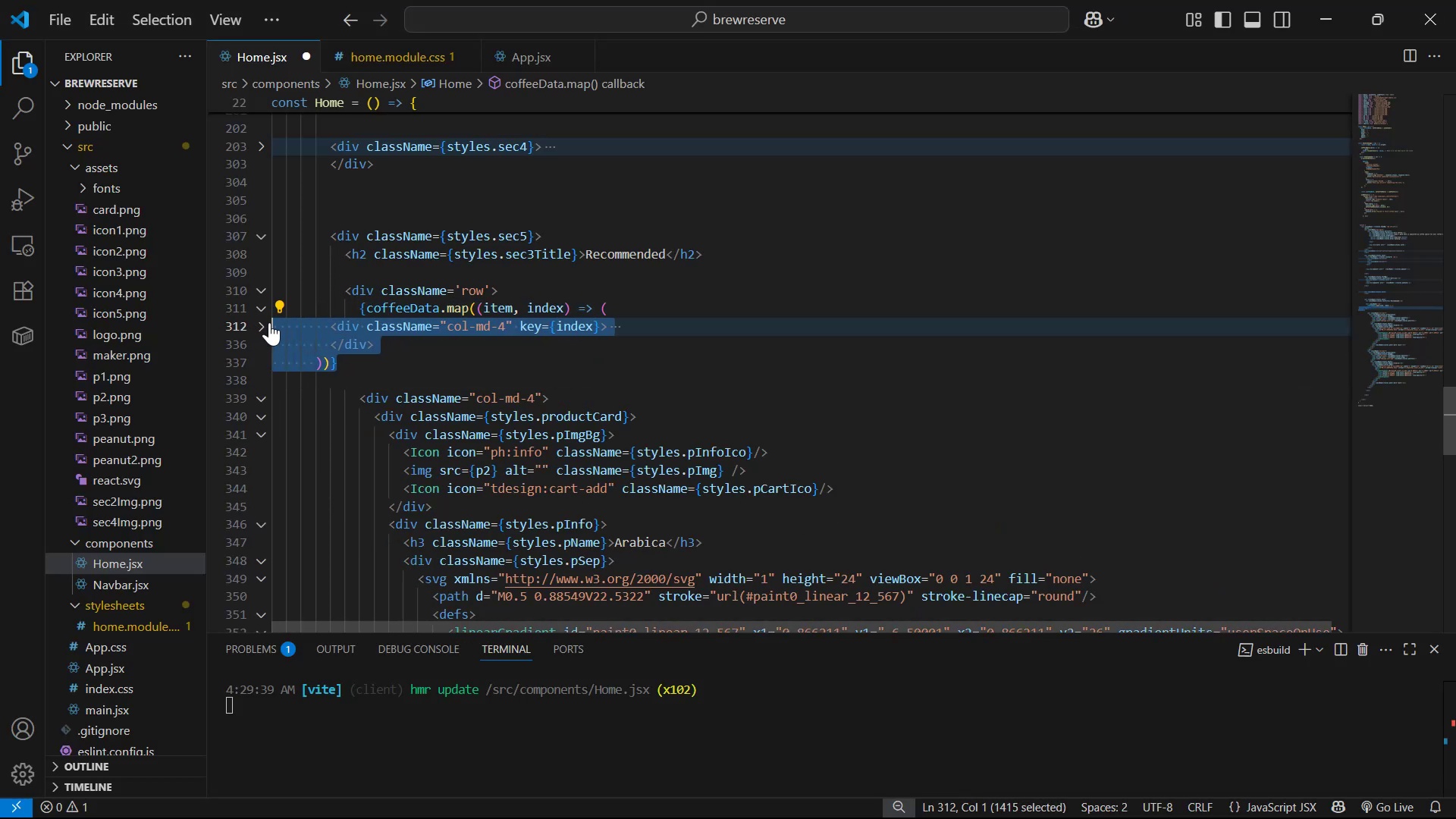 
key(Tab)
 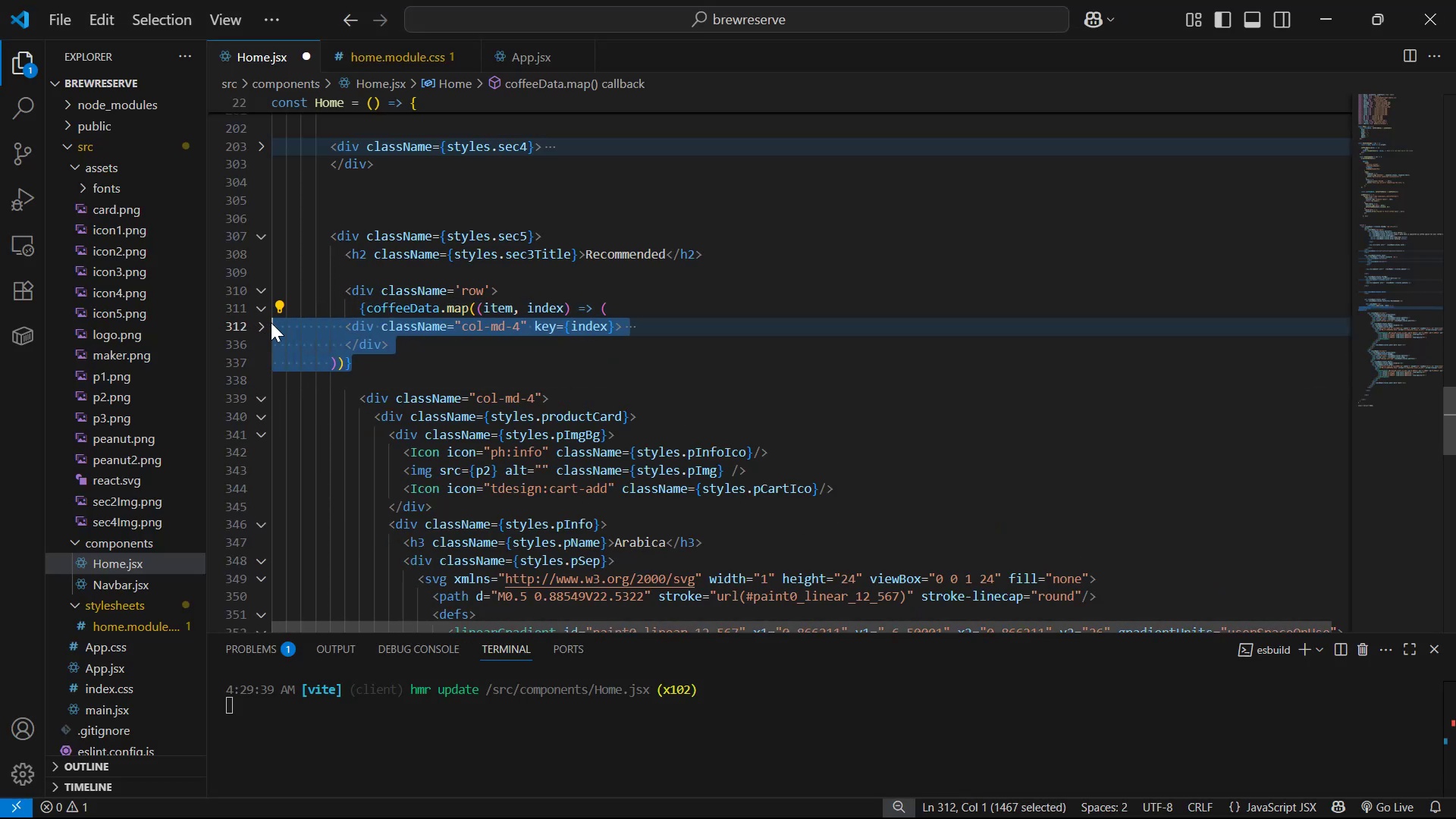 
key(Tab)
 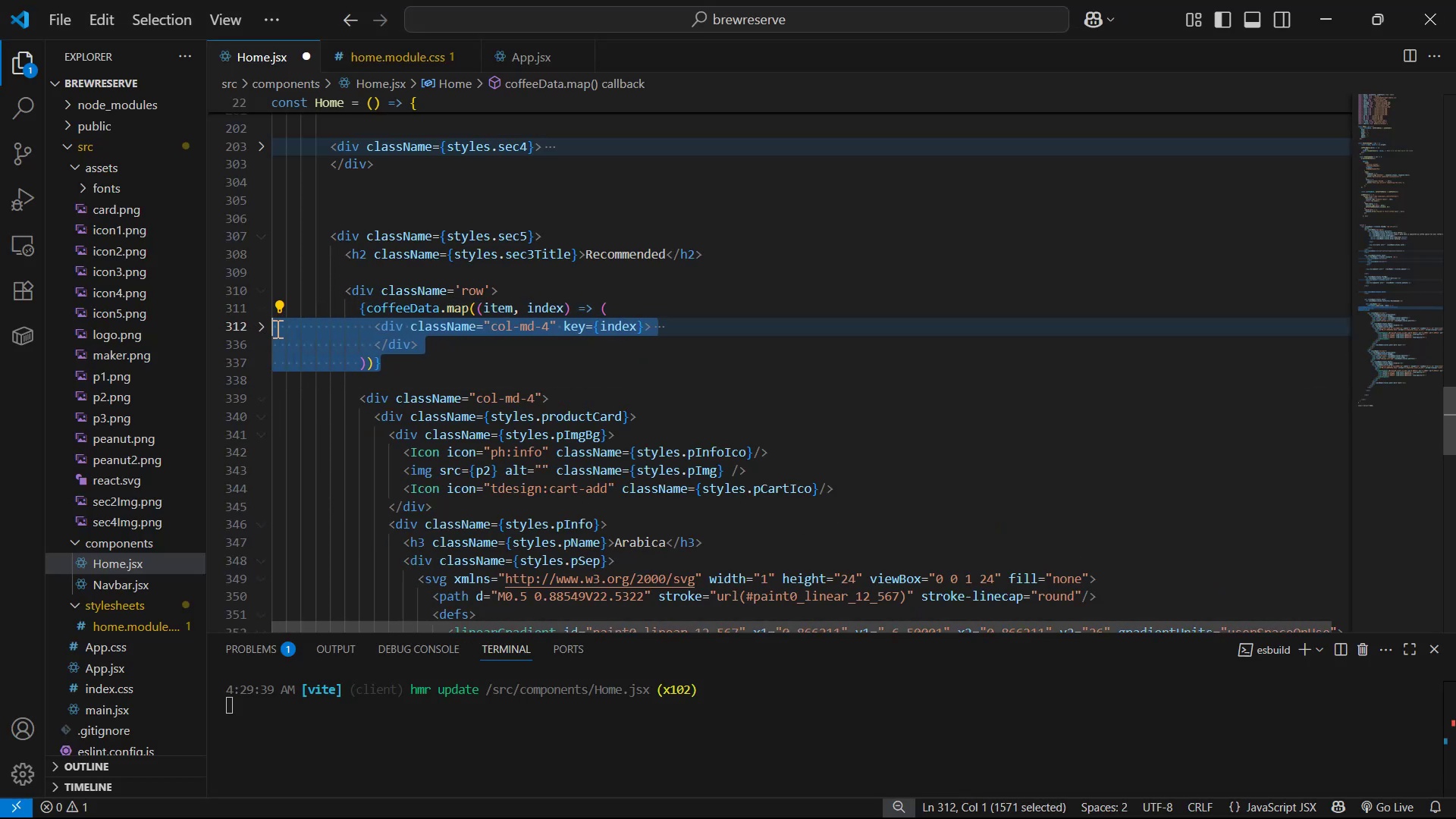 
key(Tab)
 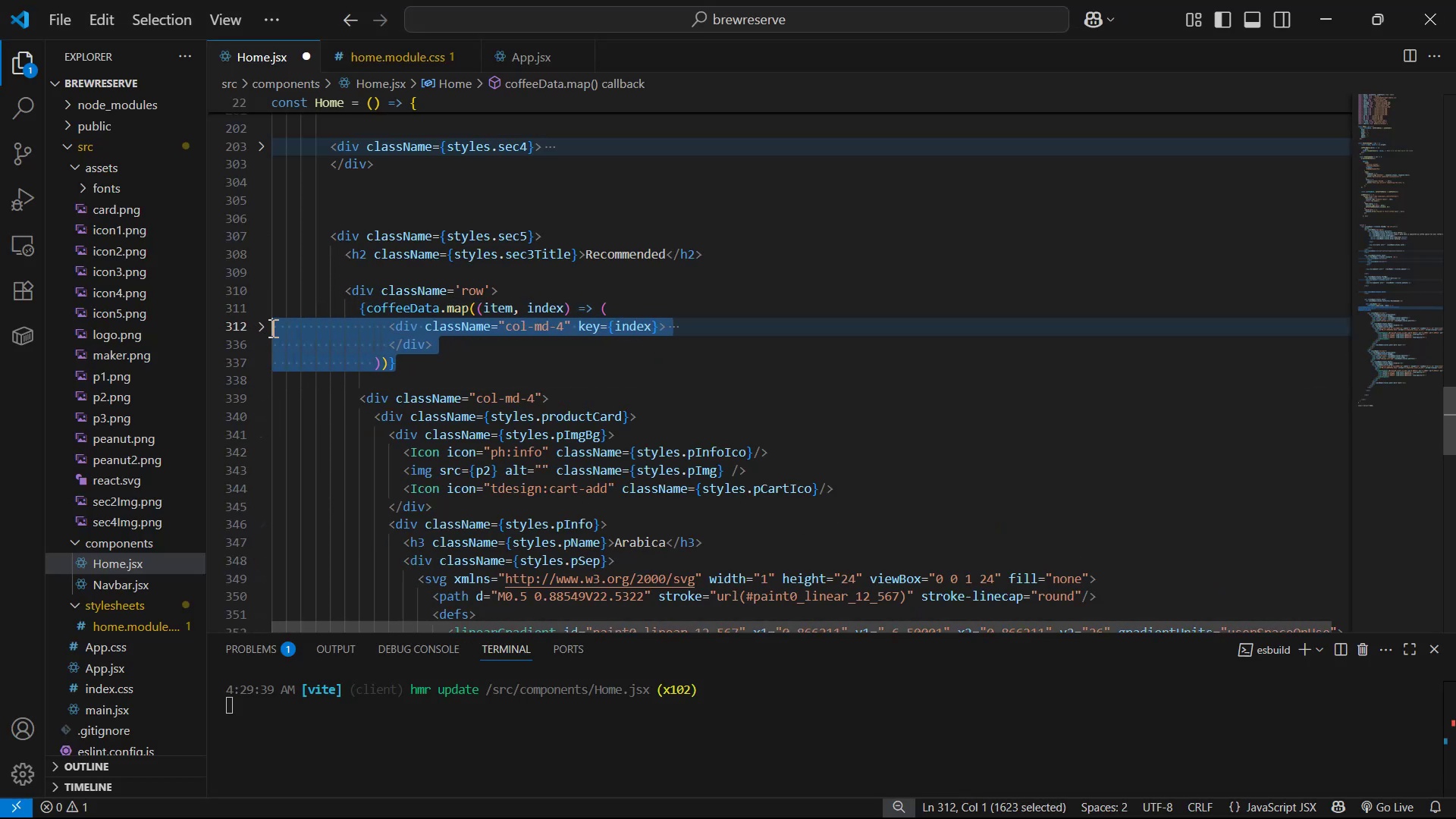 
key(Control+S)
 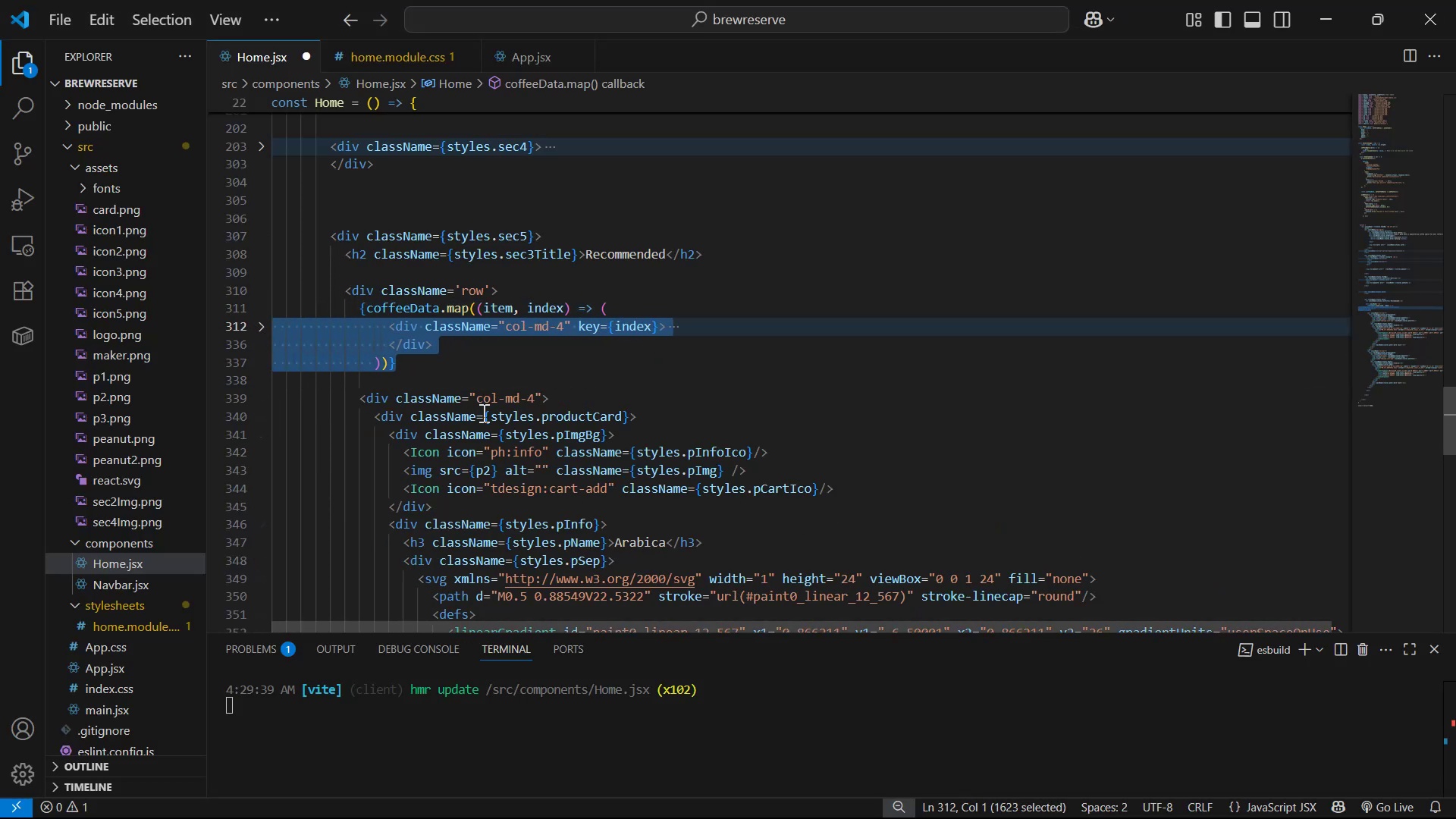 
key(Alt+Tab)
 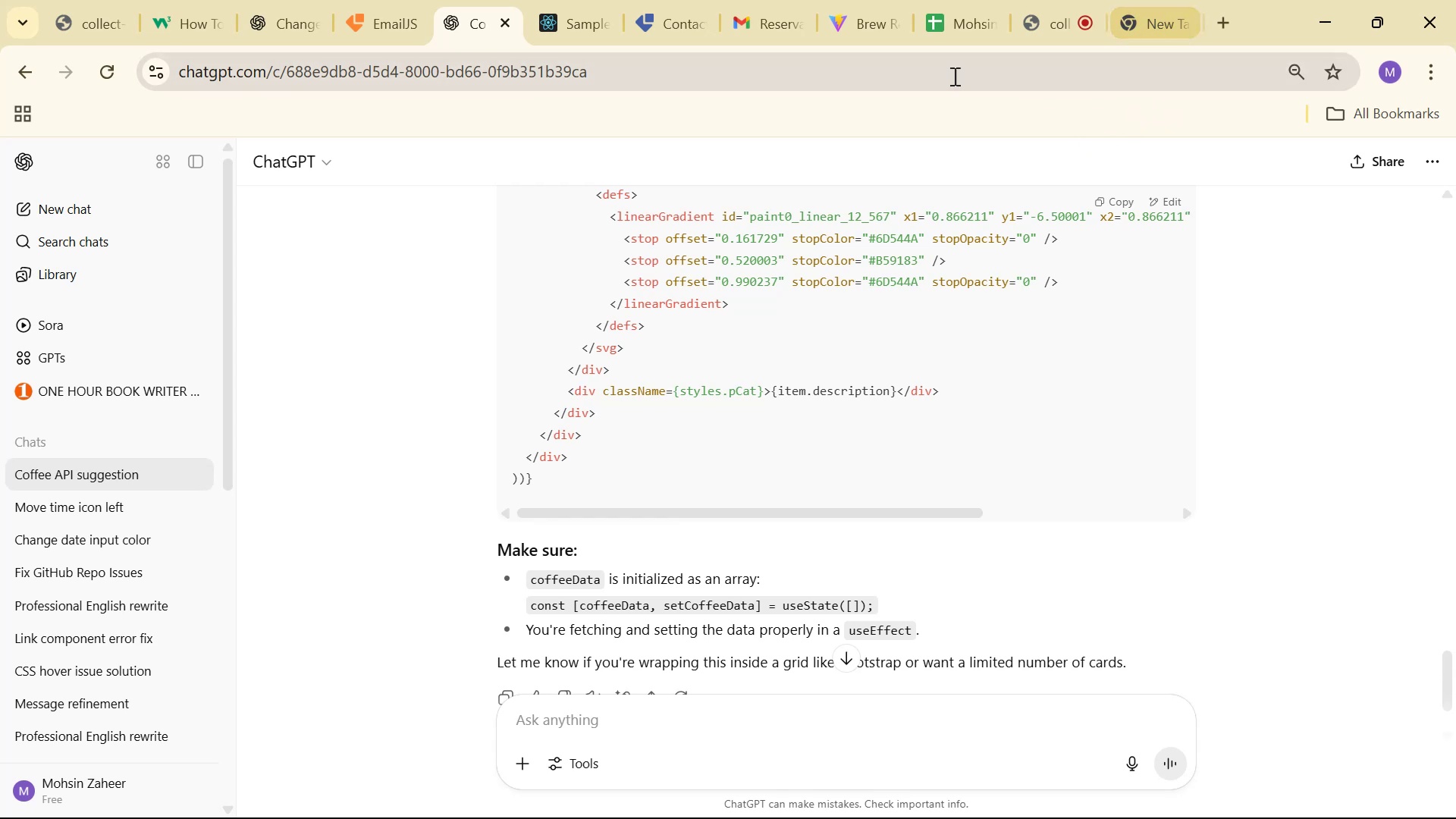 
wait(7.46)
 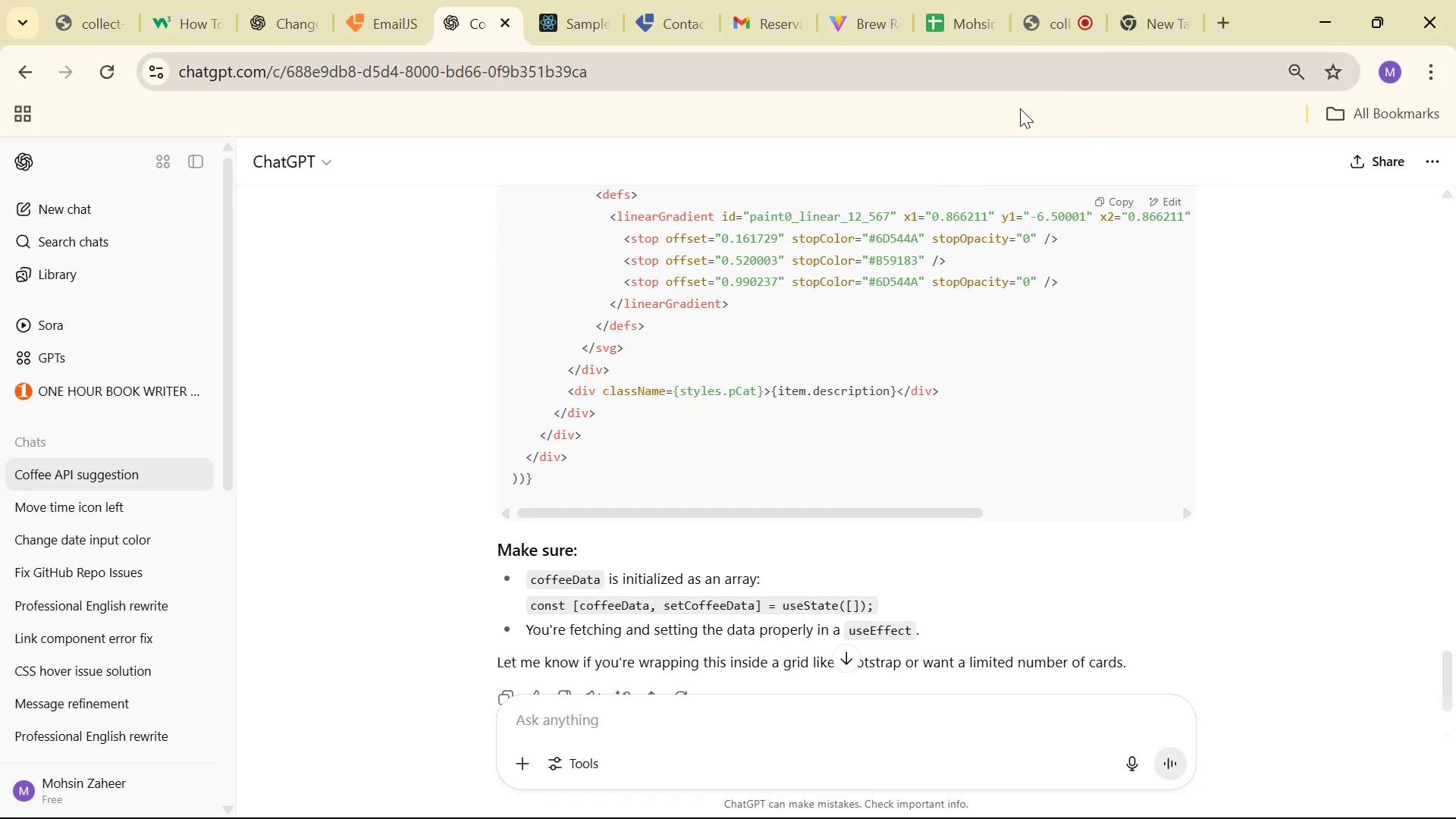 
left_click([1441, 529])
 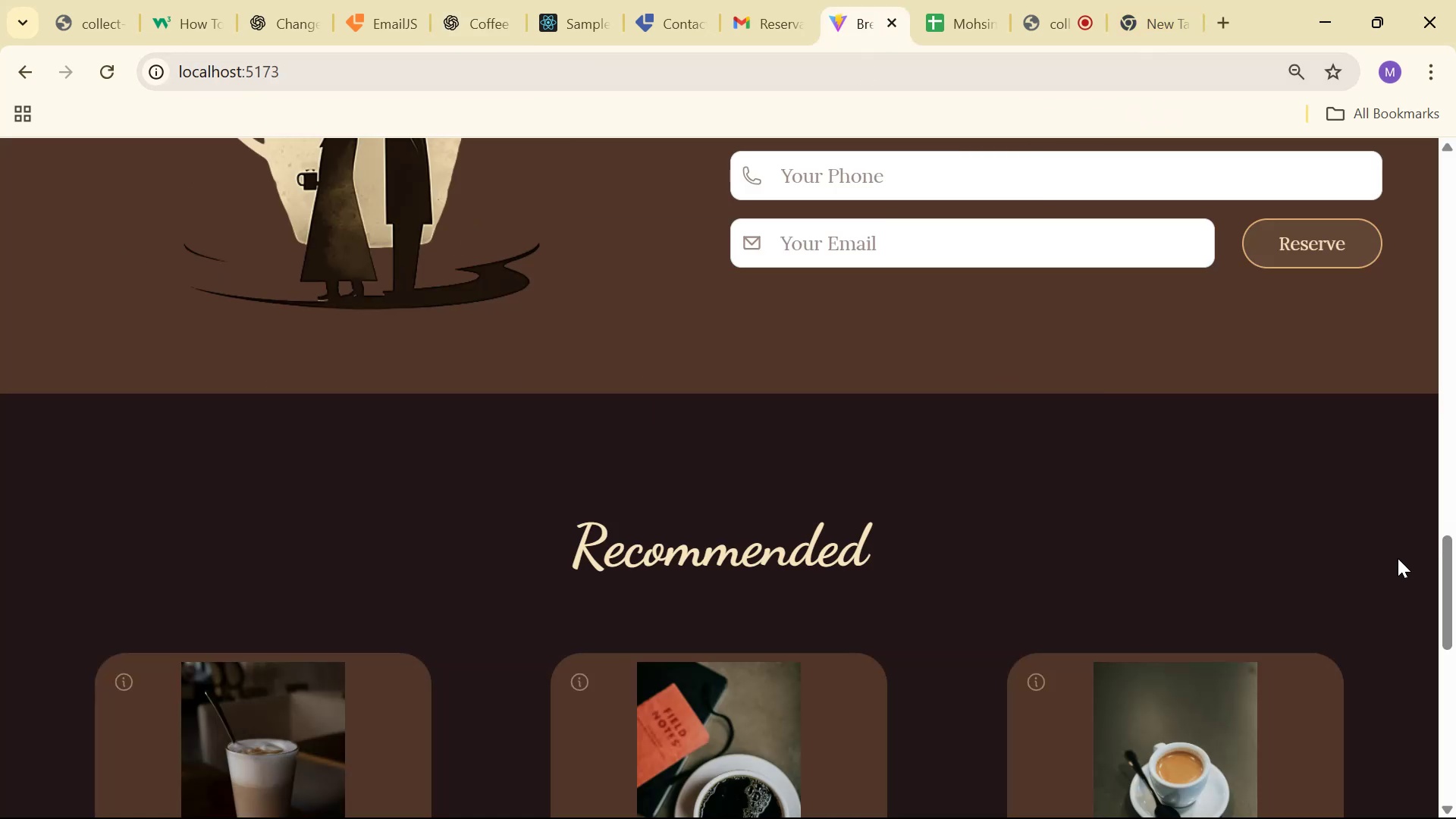 
scroll: coordinate [514, 361], scroll_direction: down, amount: 5.0
 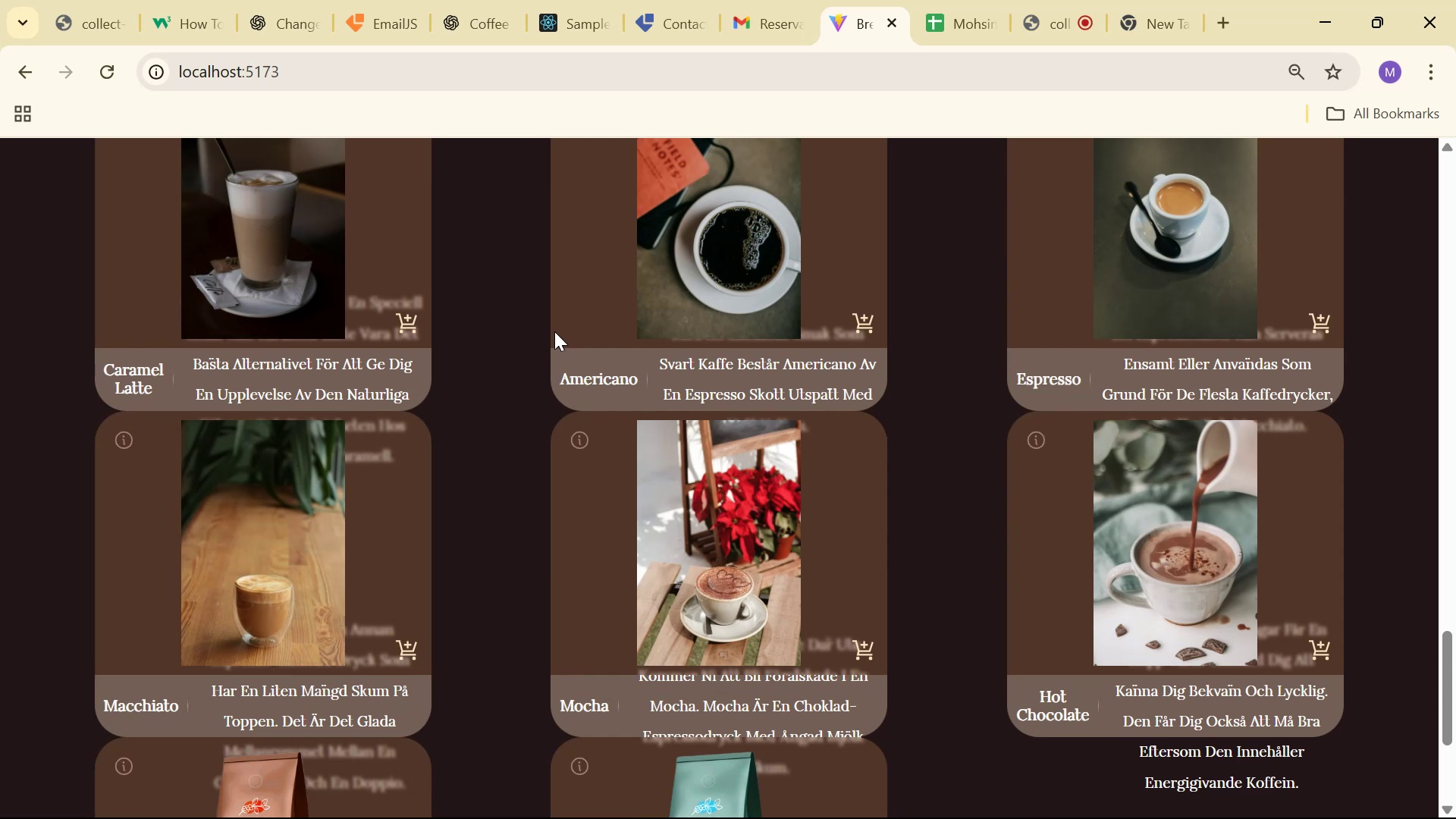 
wait(7.11)
 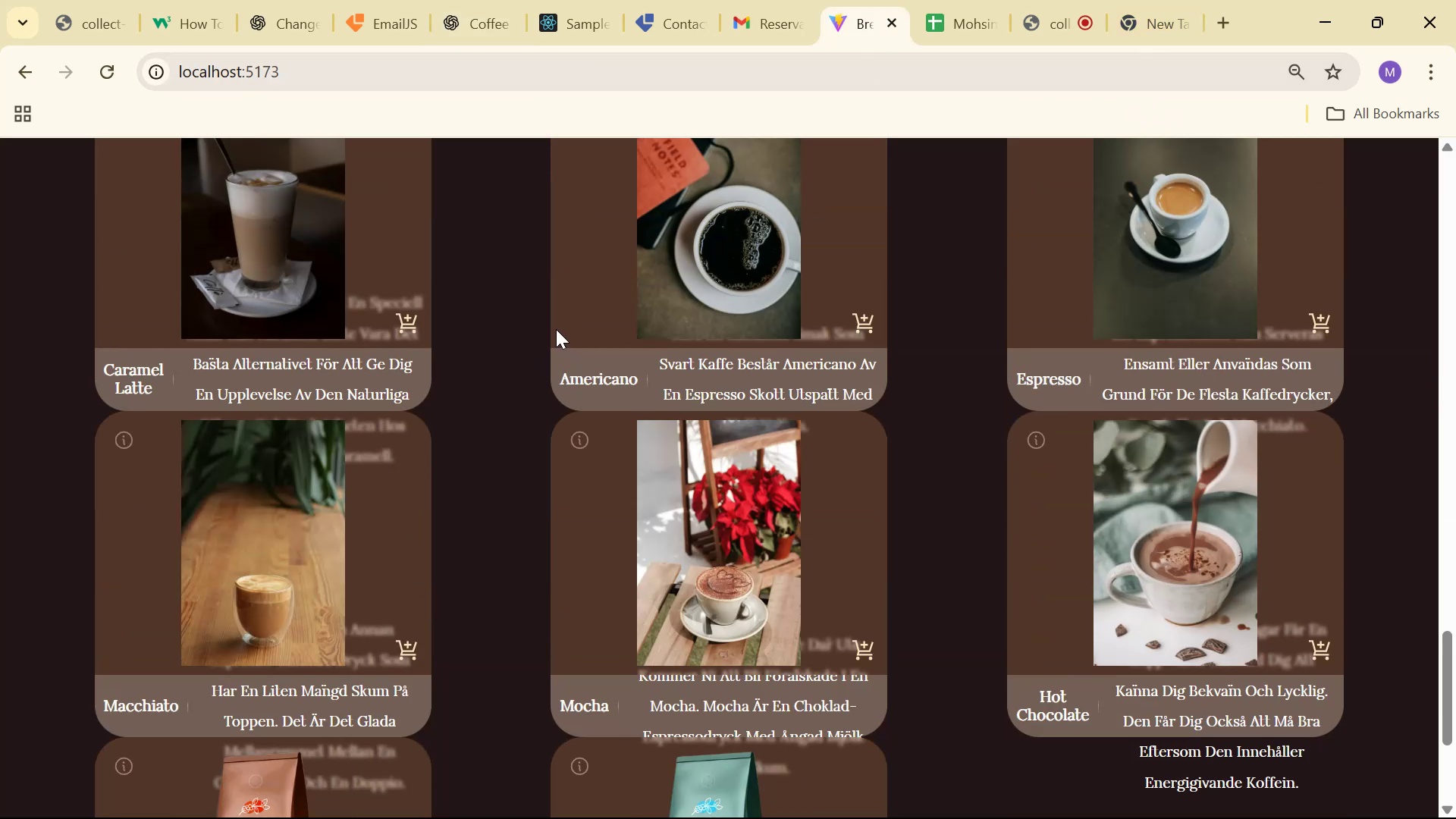 
scroll: coordinate [560, 331], scroll_direction: down, amount: 4.0
 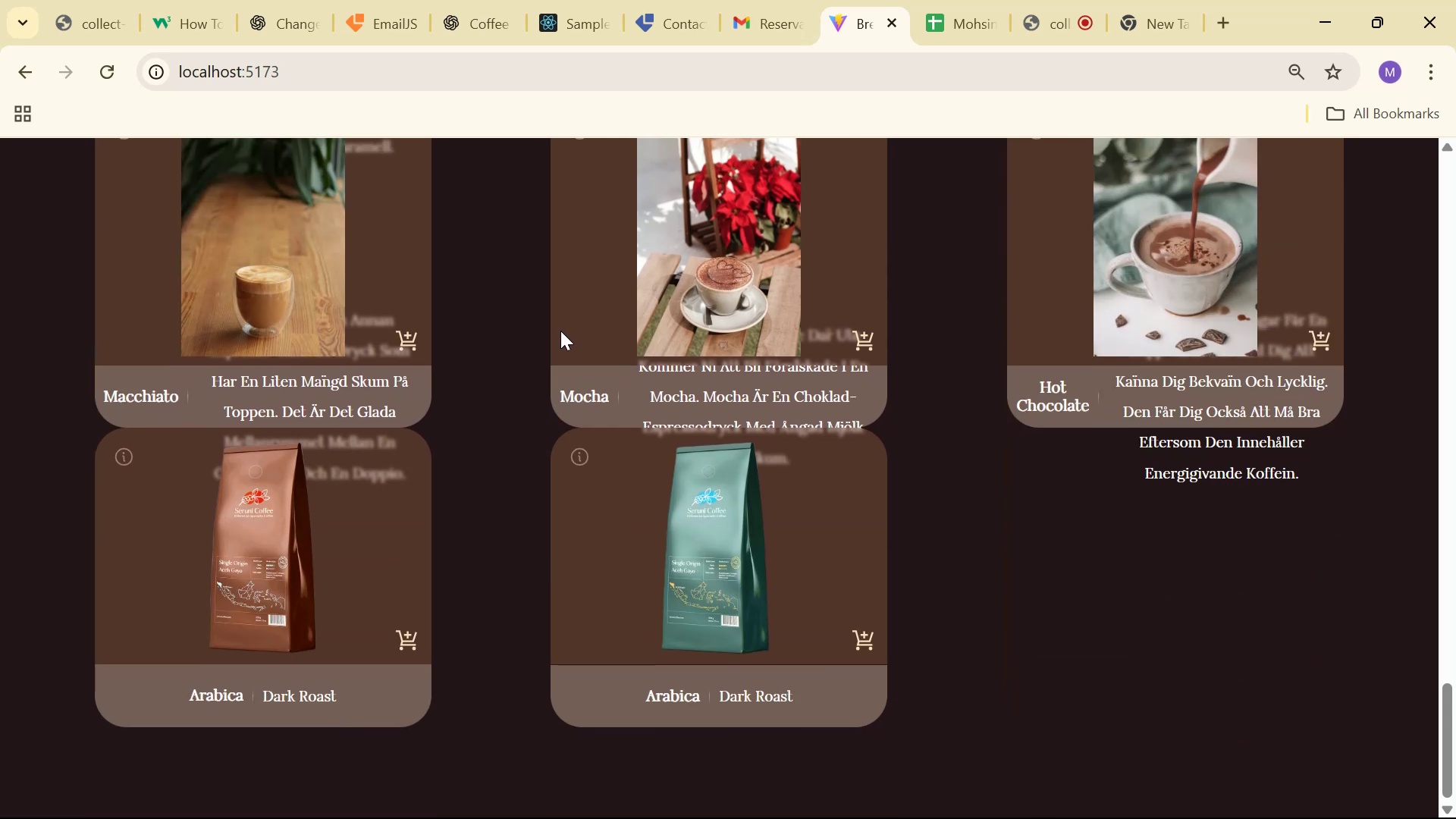 
wait(6.88)
 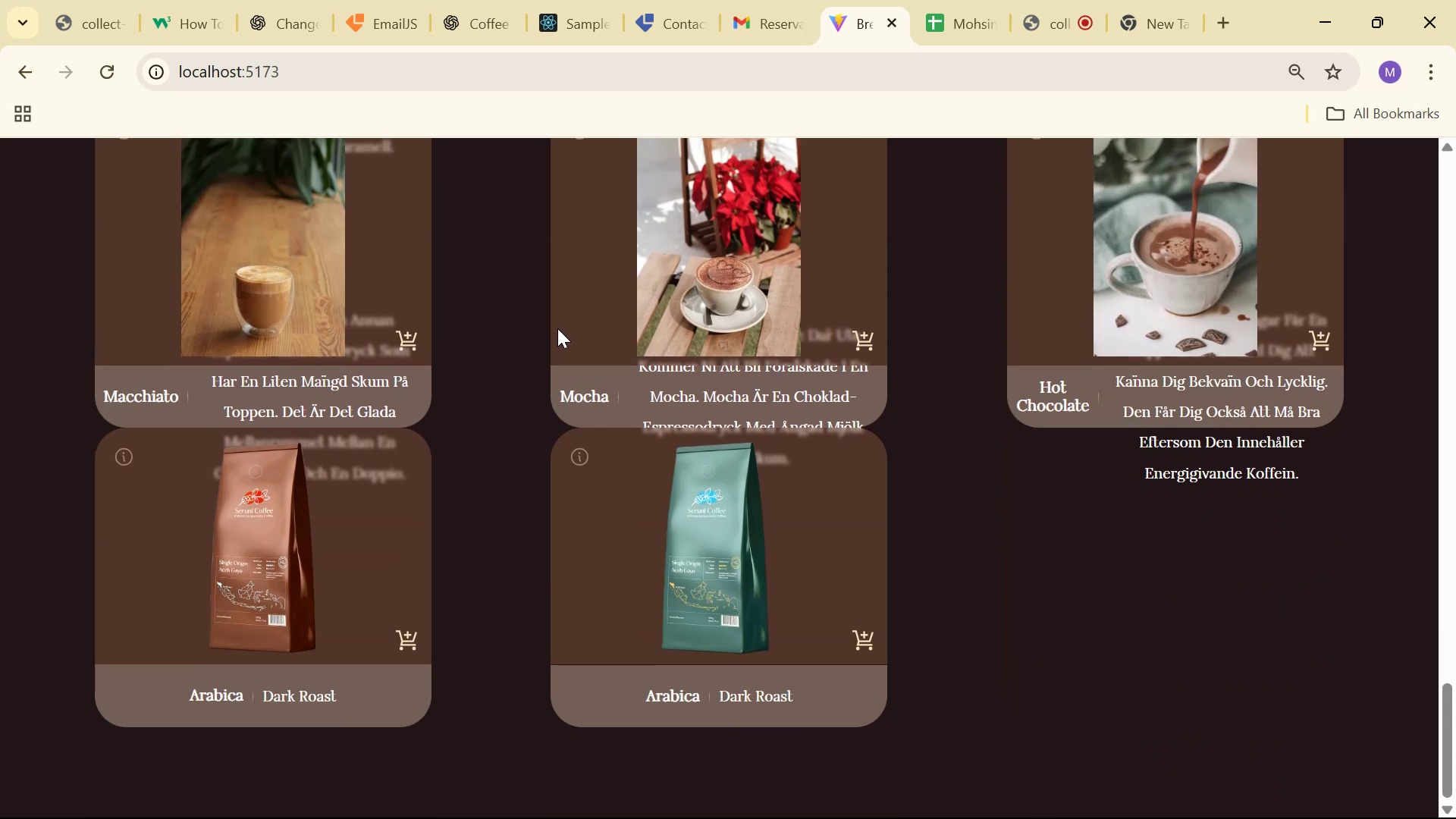 
scroll: coordinate [567, 332], scroll_direction: up, amount: 3.0
 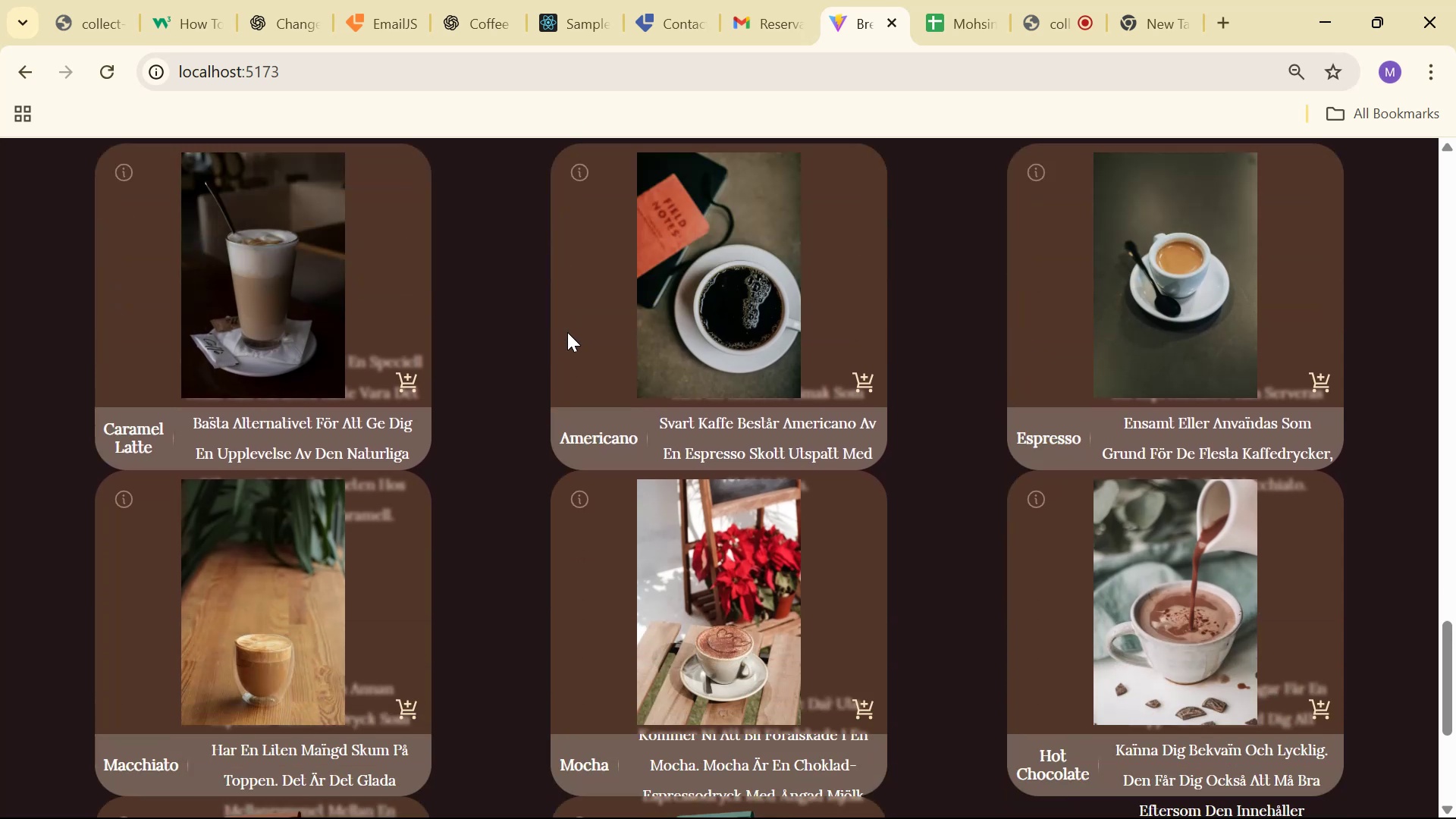 
key(Alt+Tab)
 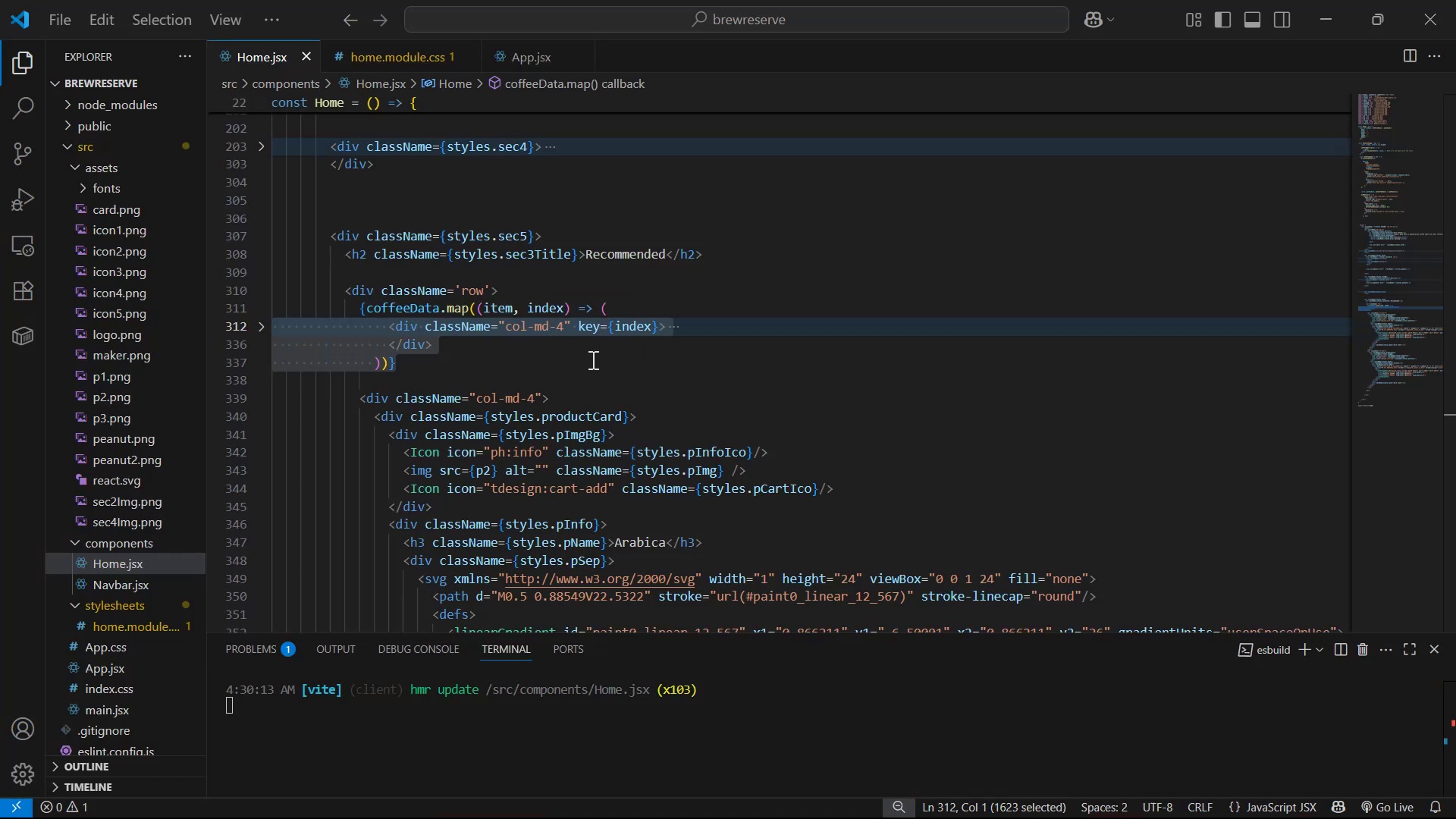 
scroll: coordinate [636, 354], scroll_direction: down, amount: 1.0
 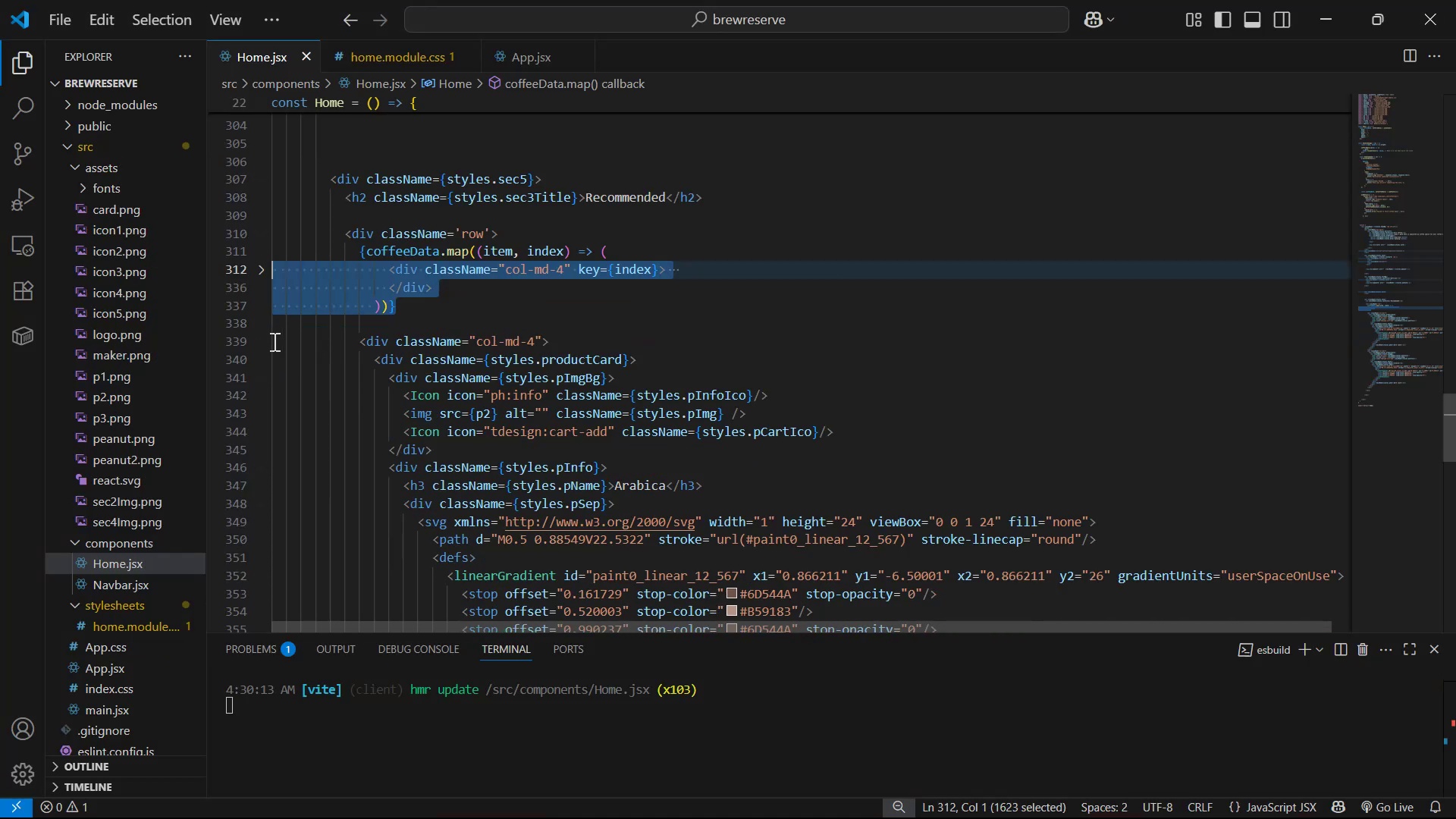 
left_click([264, 342])
 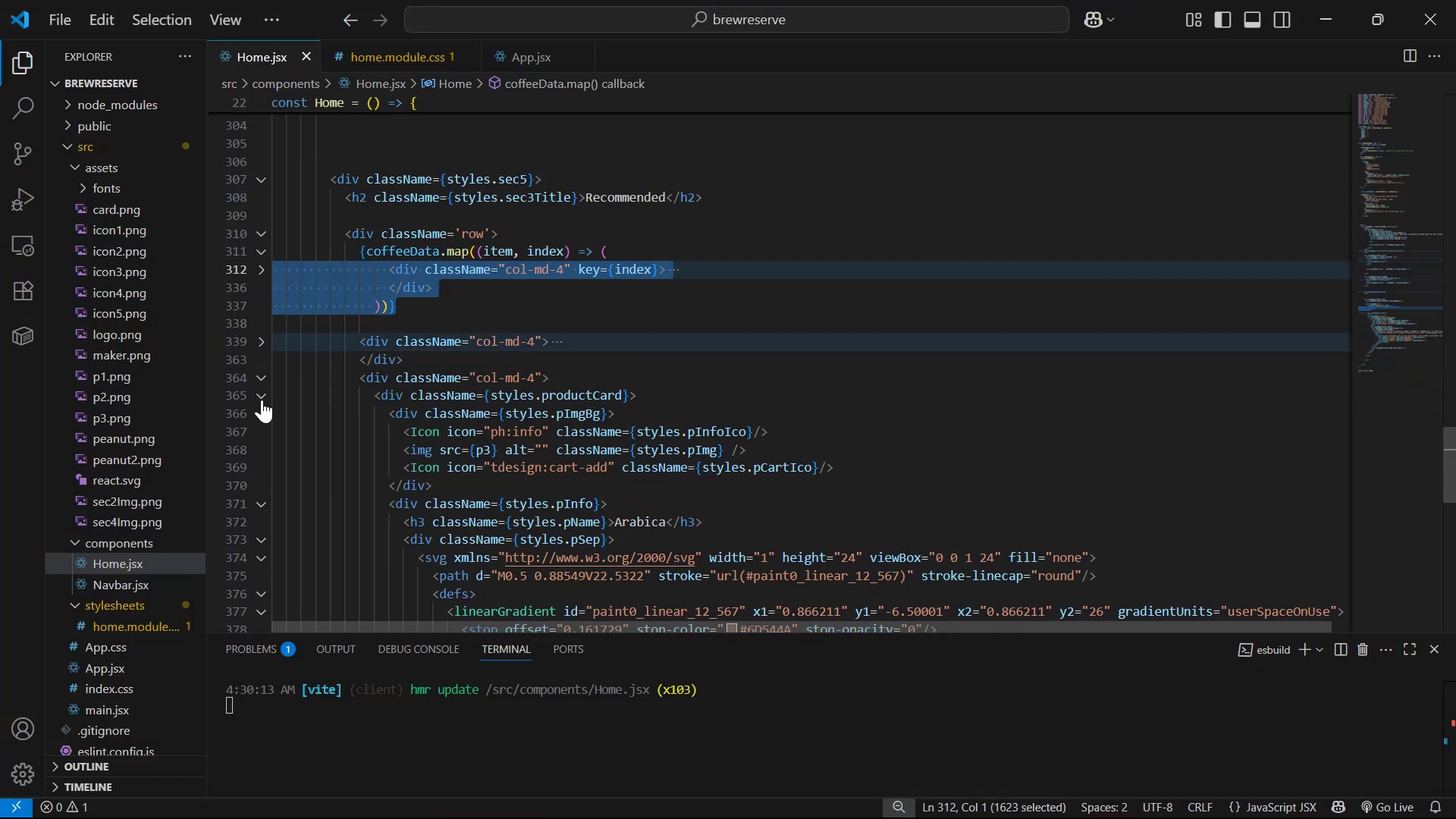 
left_click([263, 381])
 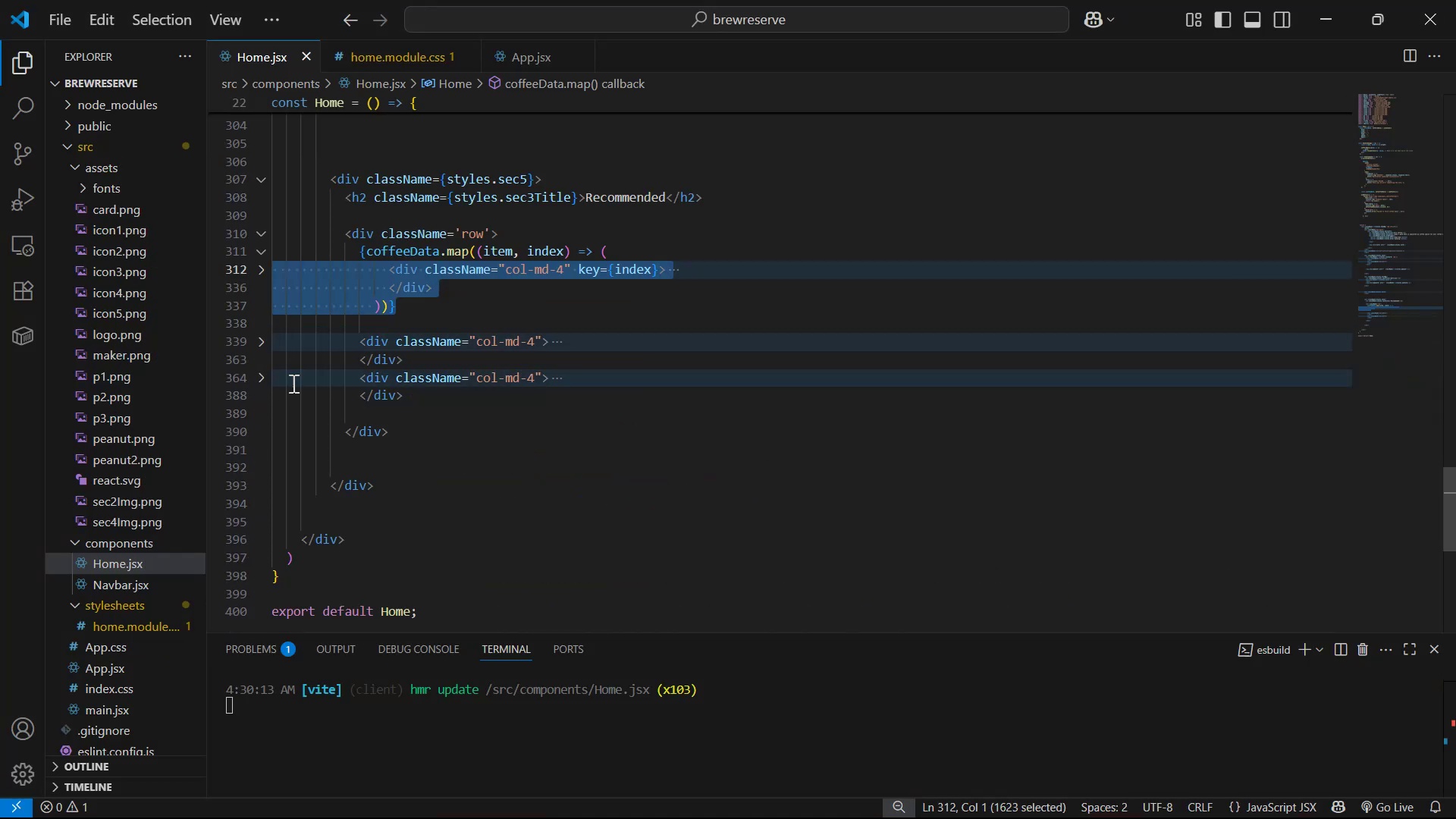 
left_click_drag(start_coordinate=[443, 402], to_coordinate=[354, 331])
 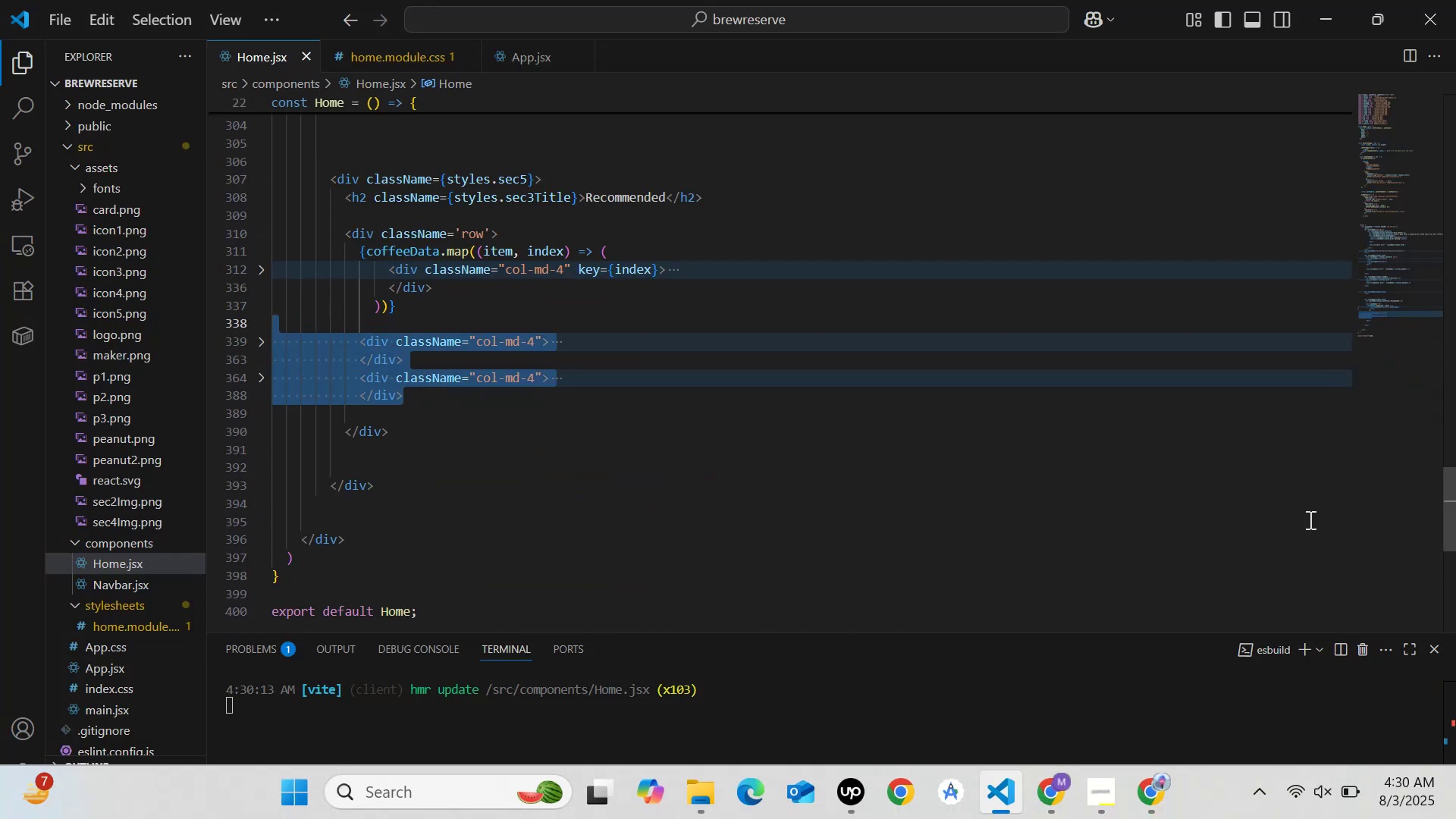 
key(Backspace)
 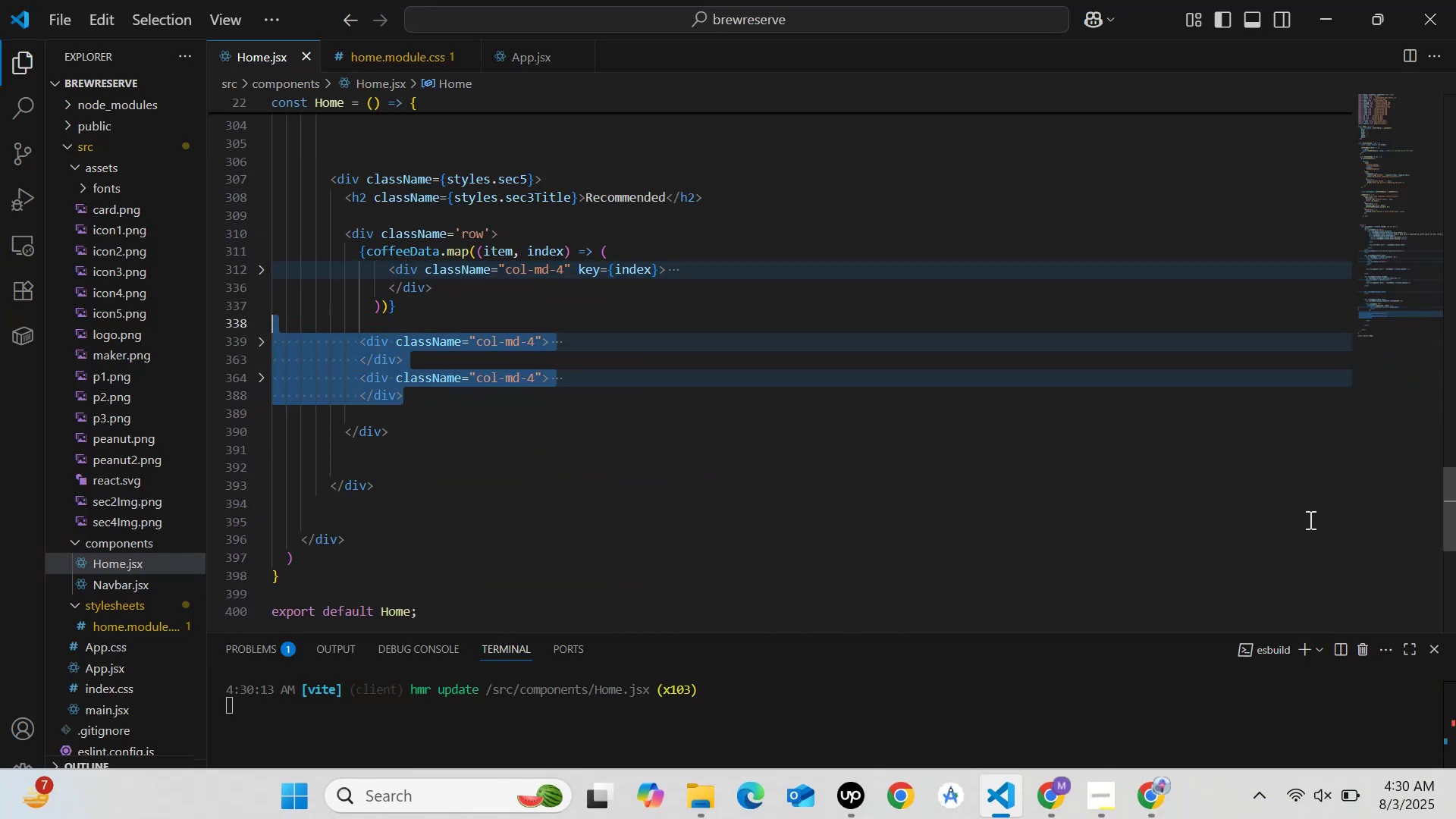 
key(Control+S)
 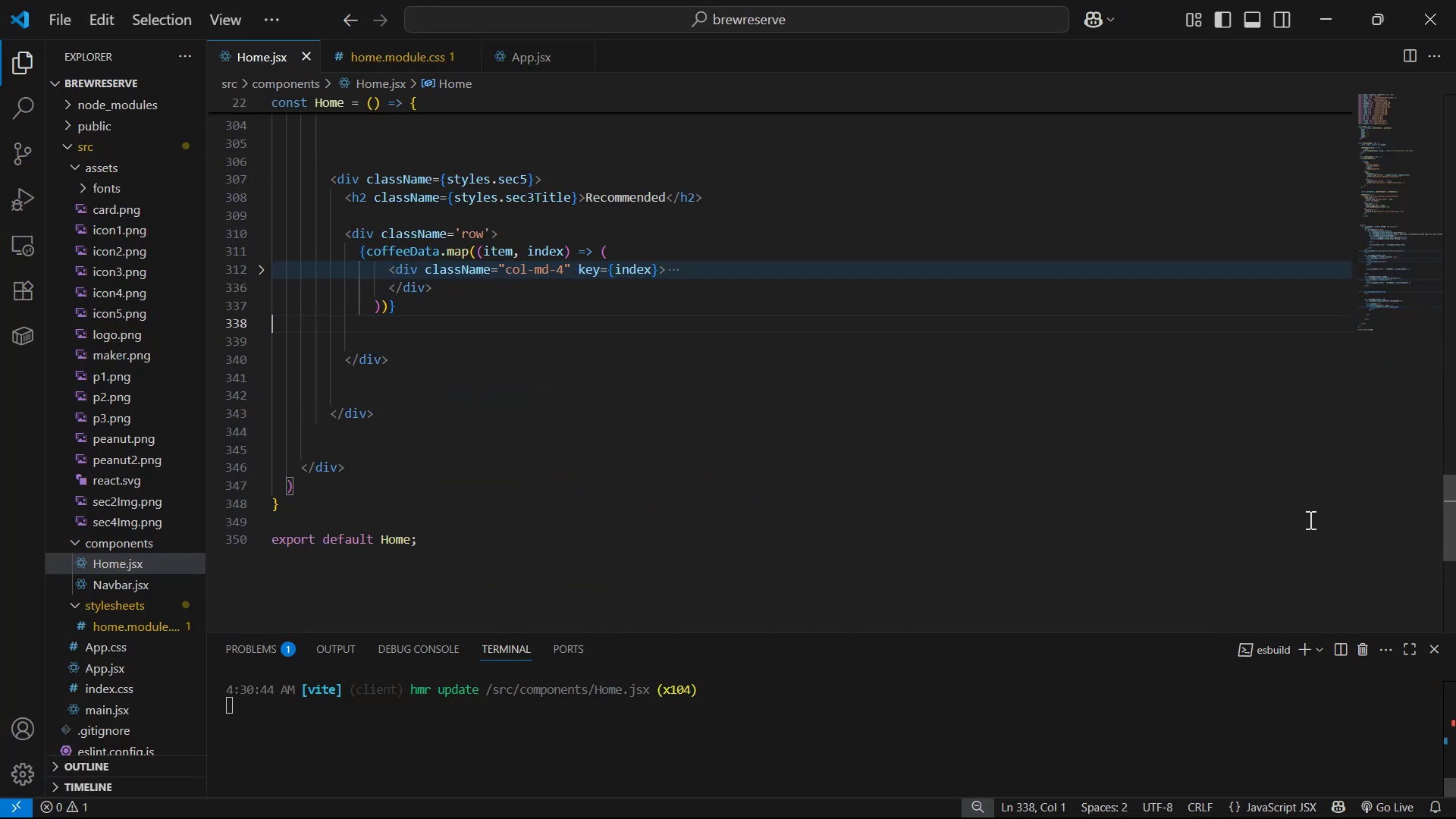 
key(Alt+AltLeft)
 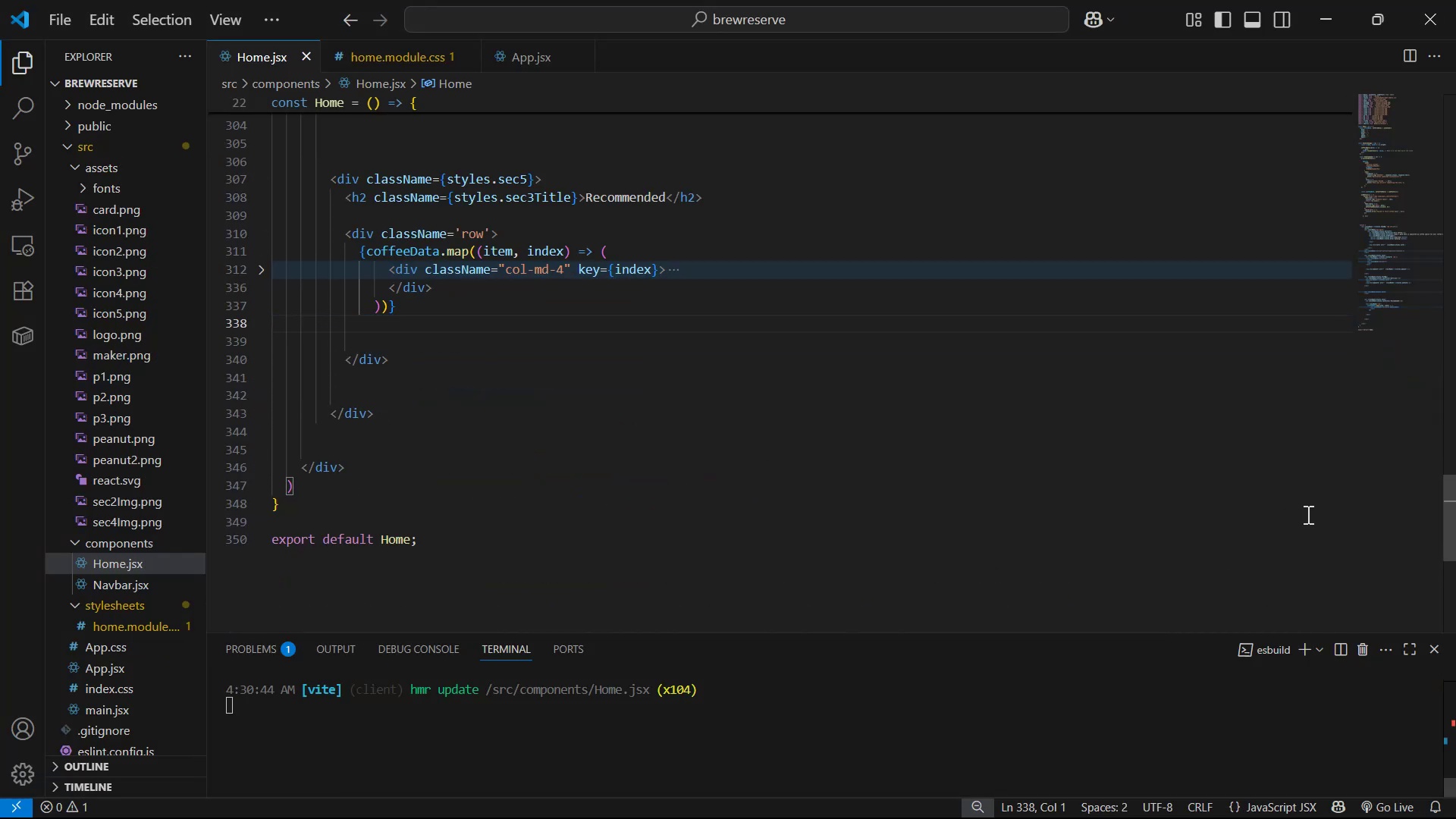 
key(Alt+Tab)
 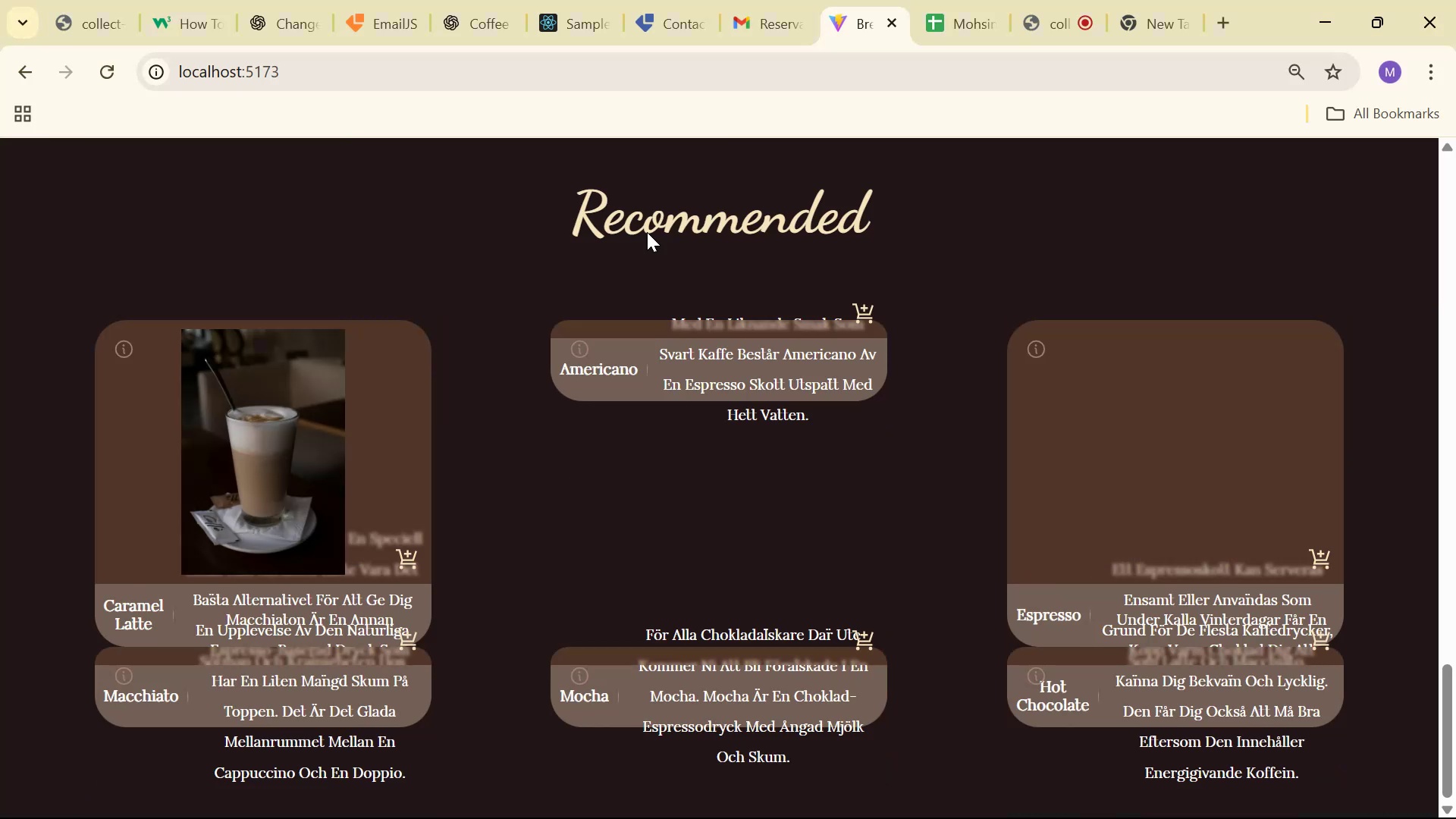 
scroll: coordinate [799, 361], scroll_direction: up, amount: 1.0
 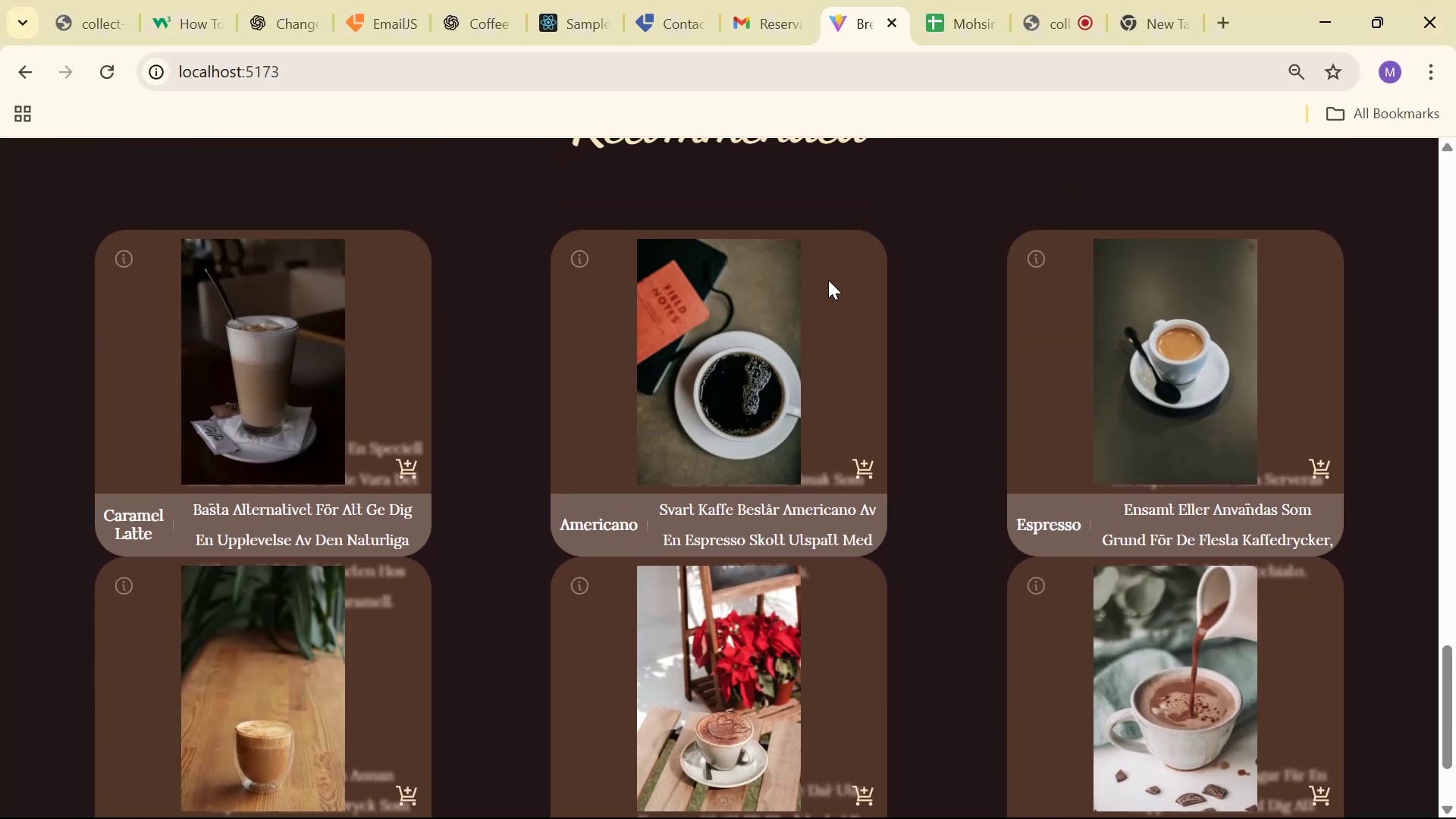 
scroll: coordinate [835, 235], scroll_direction: down, amount: 3.0
 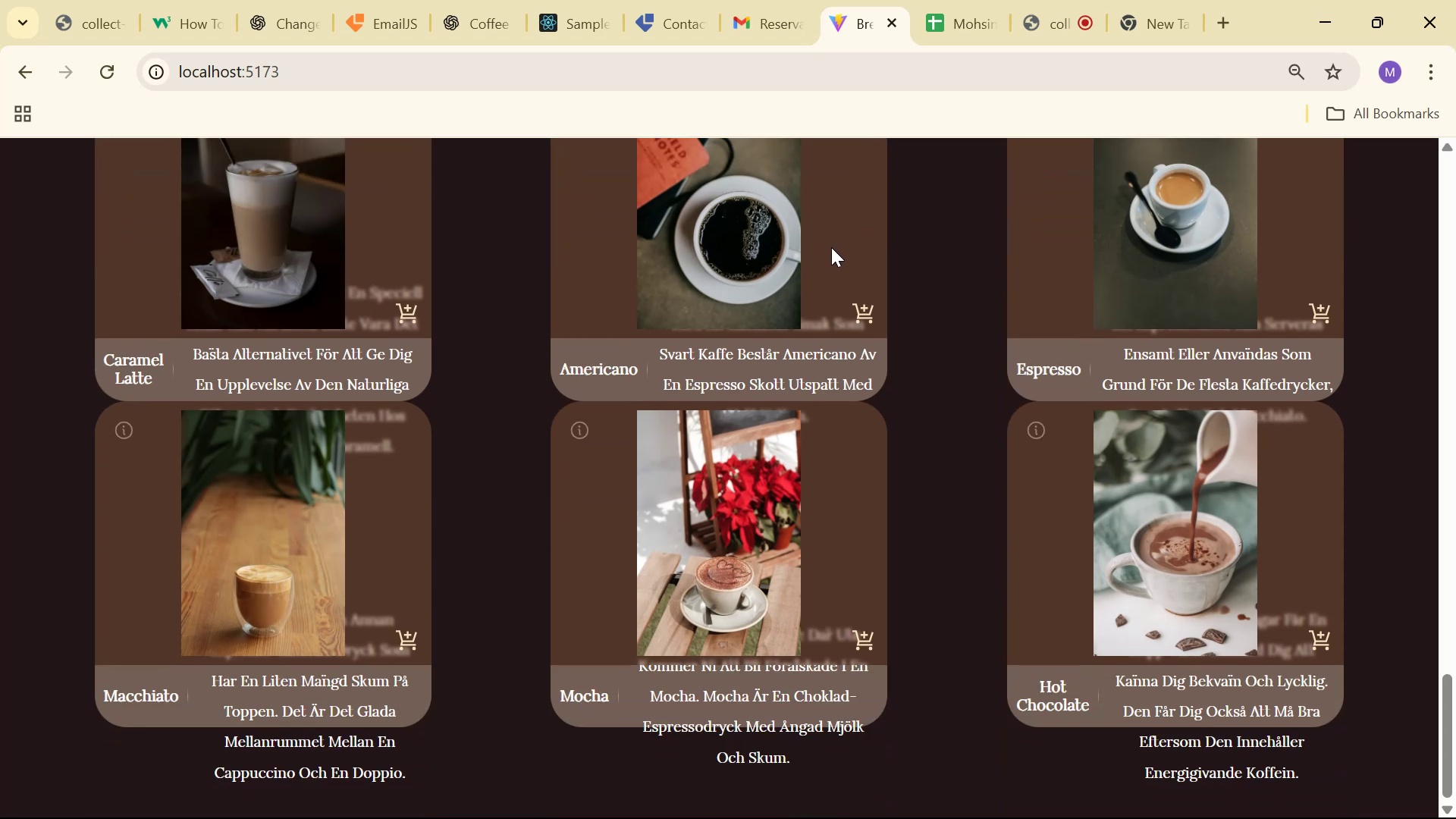 
key(Alt+AltLeft)
 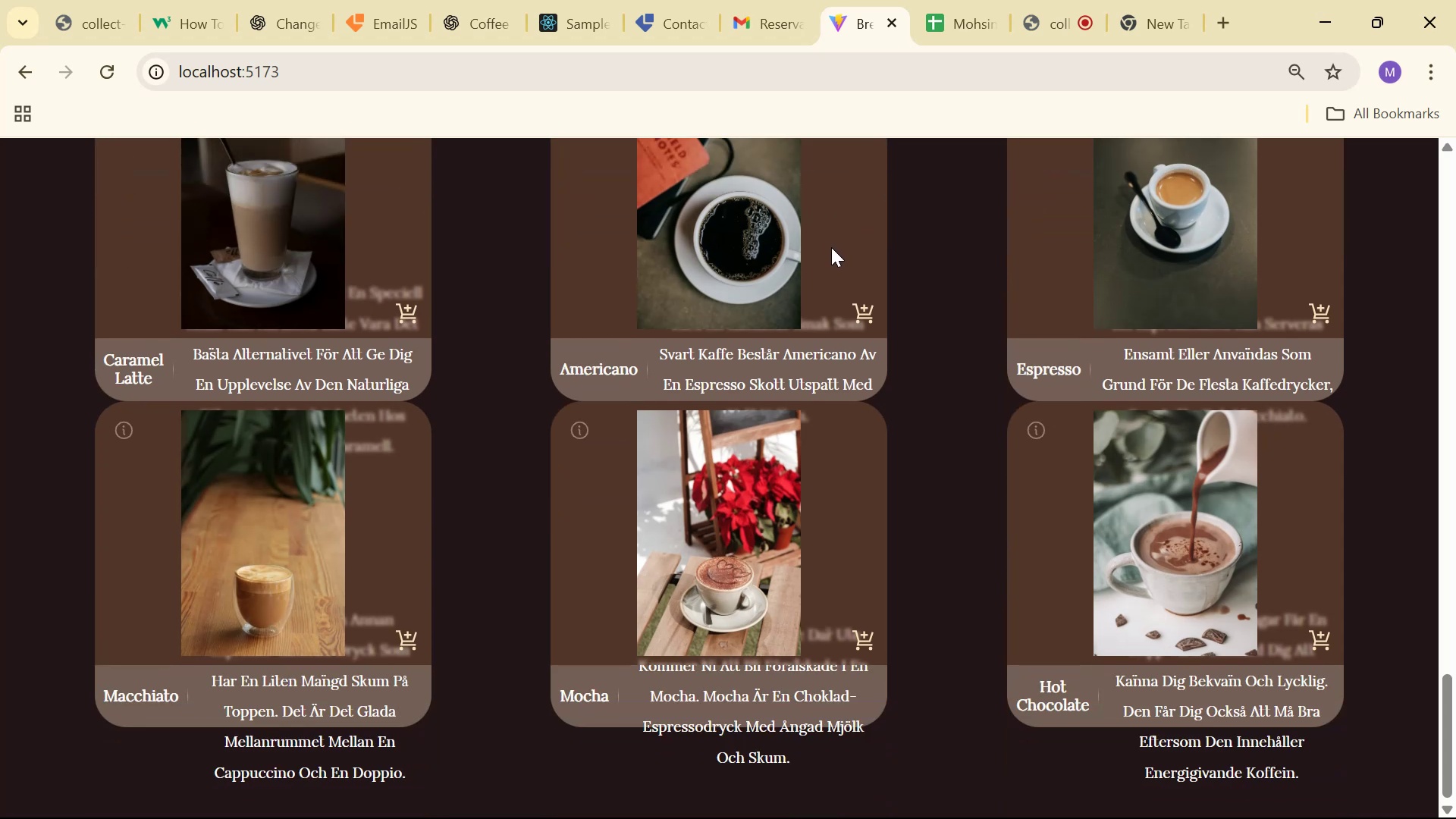 
key(Alt+Tab)
 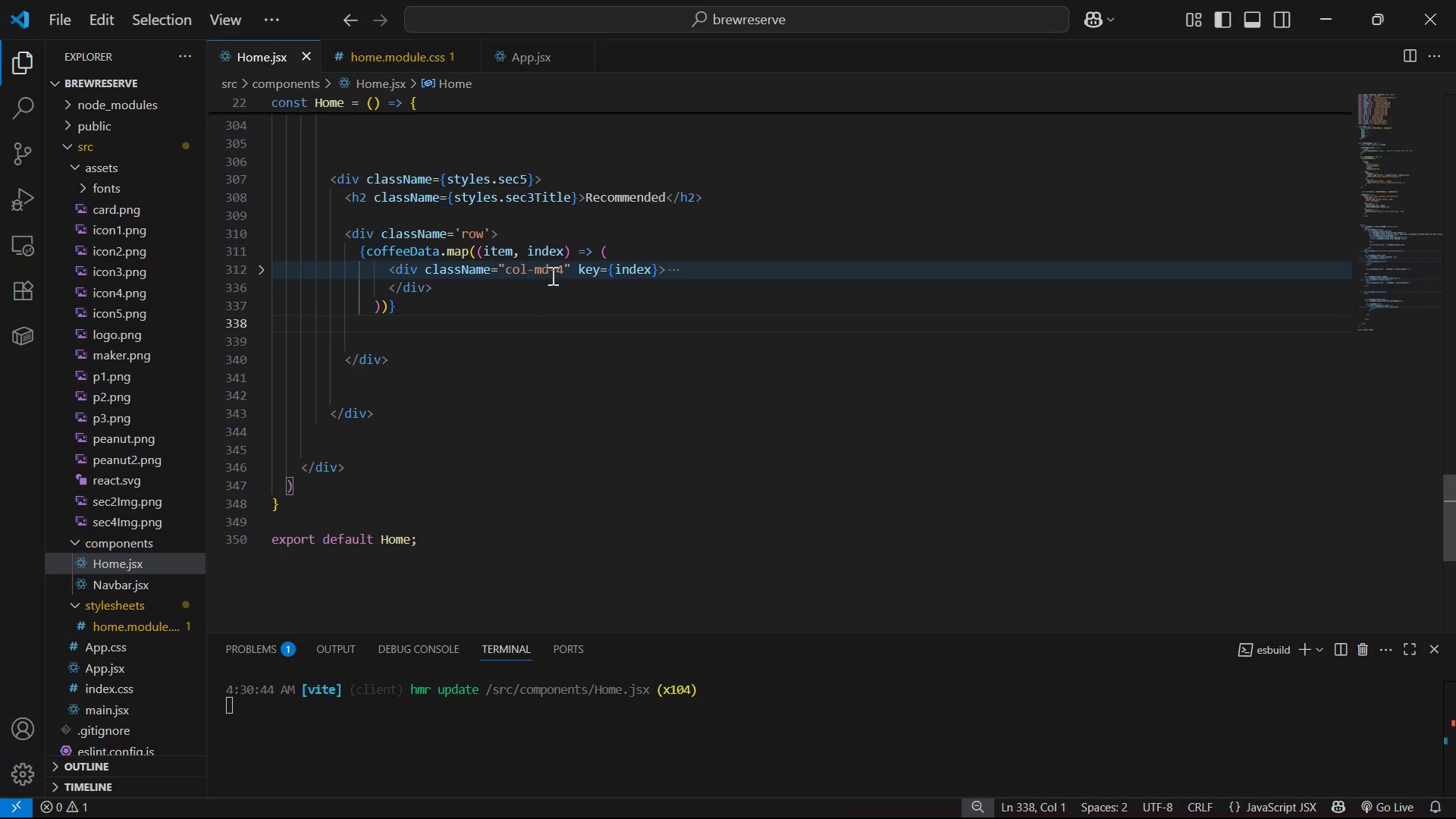 
wait(5.79)
 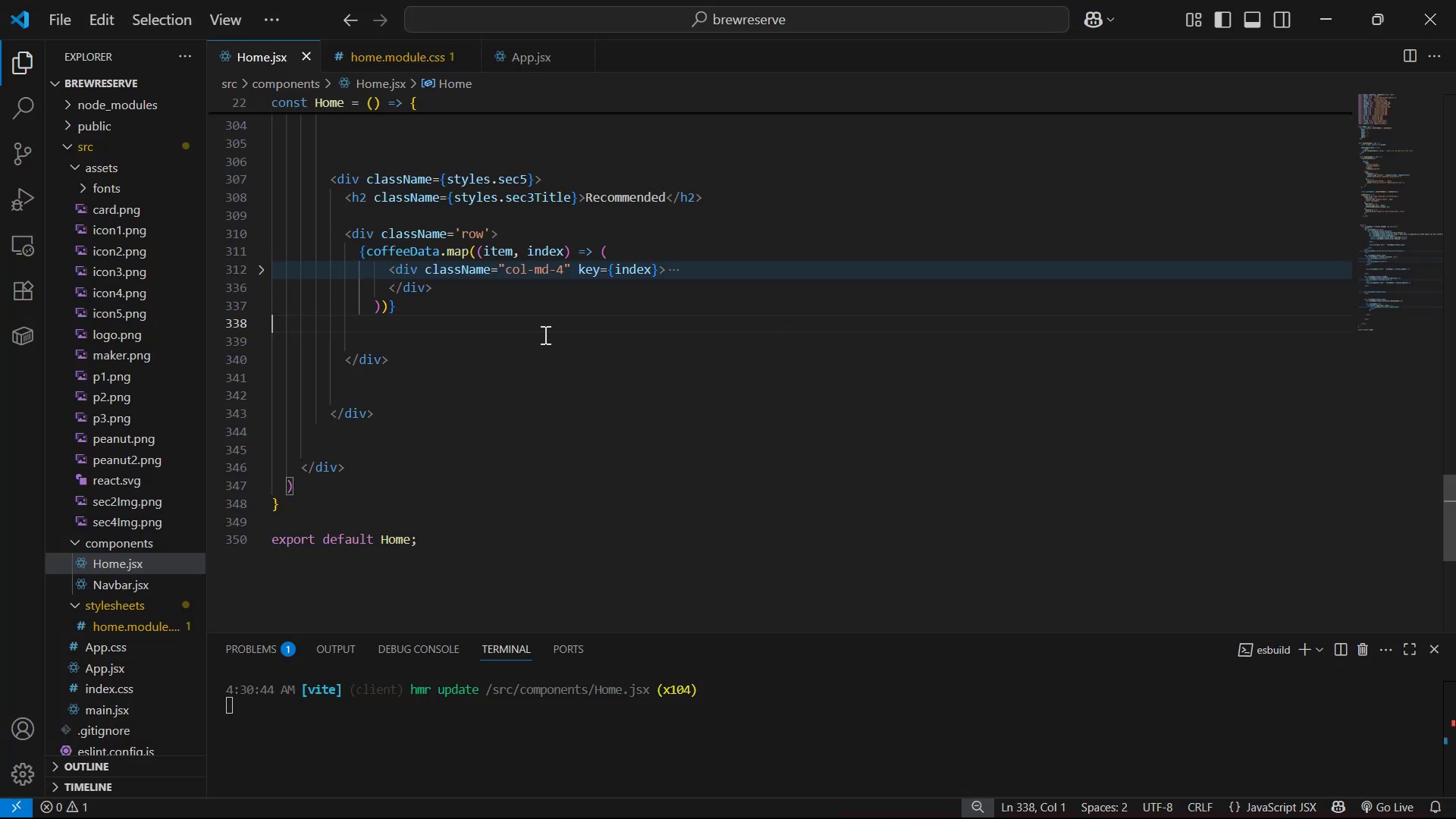 
left_click([264, 266])
 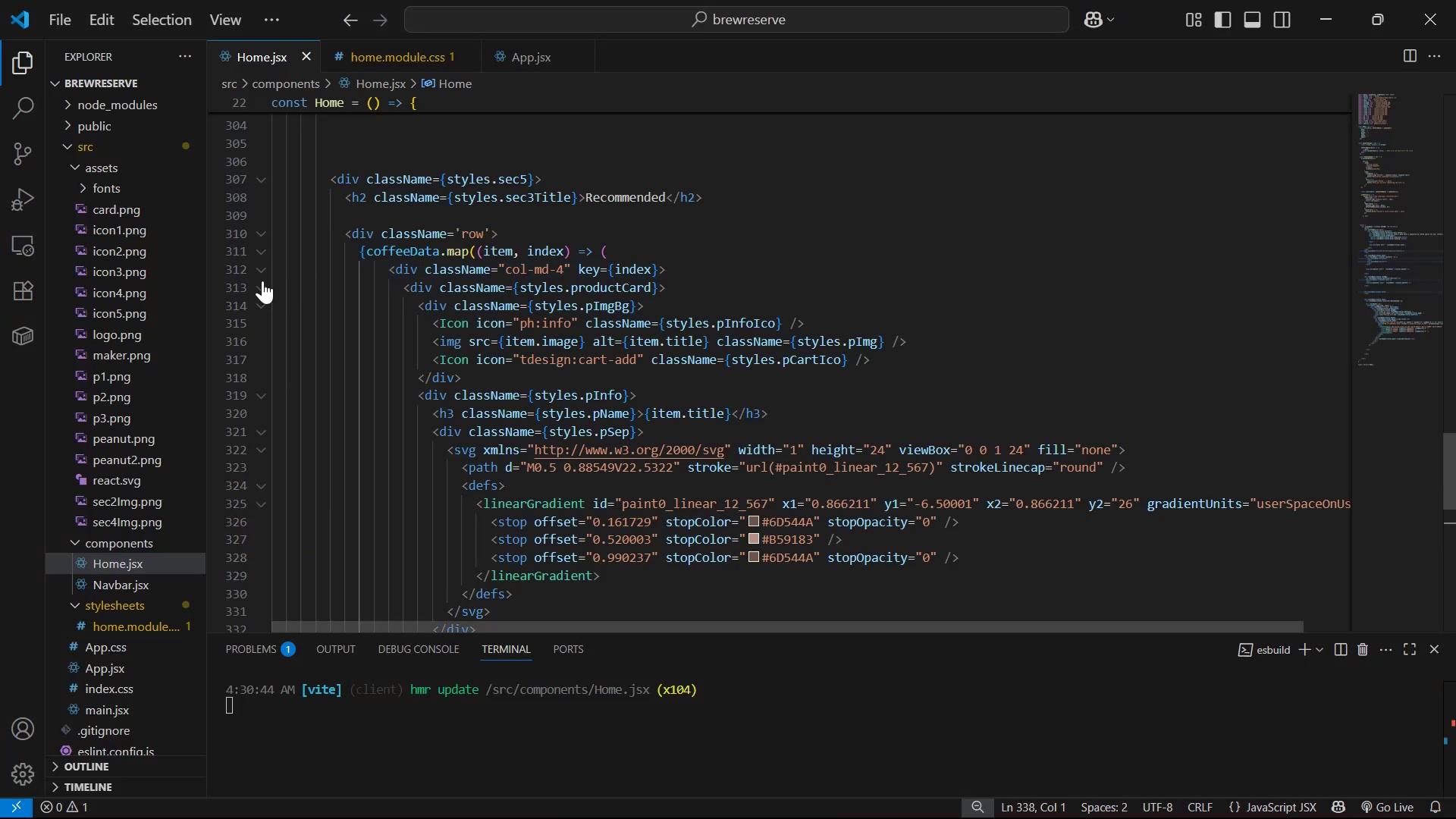 
left_click([261, 271])
 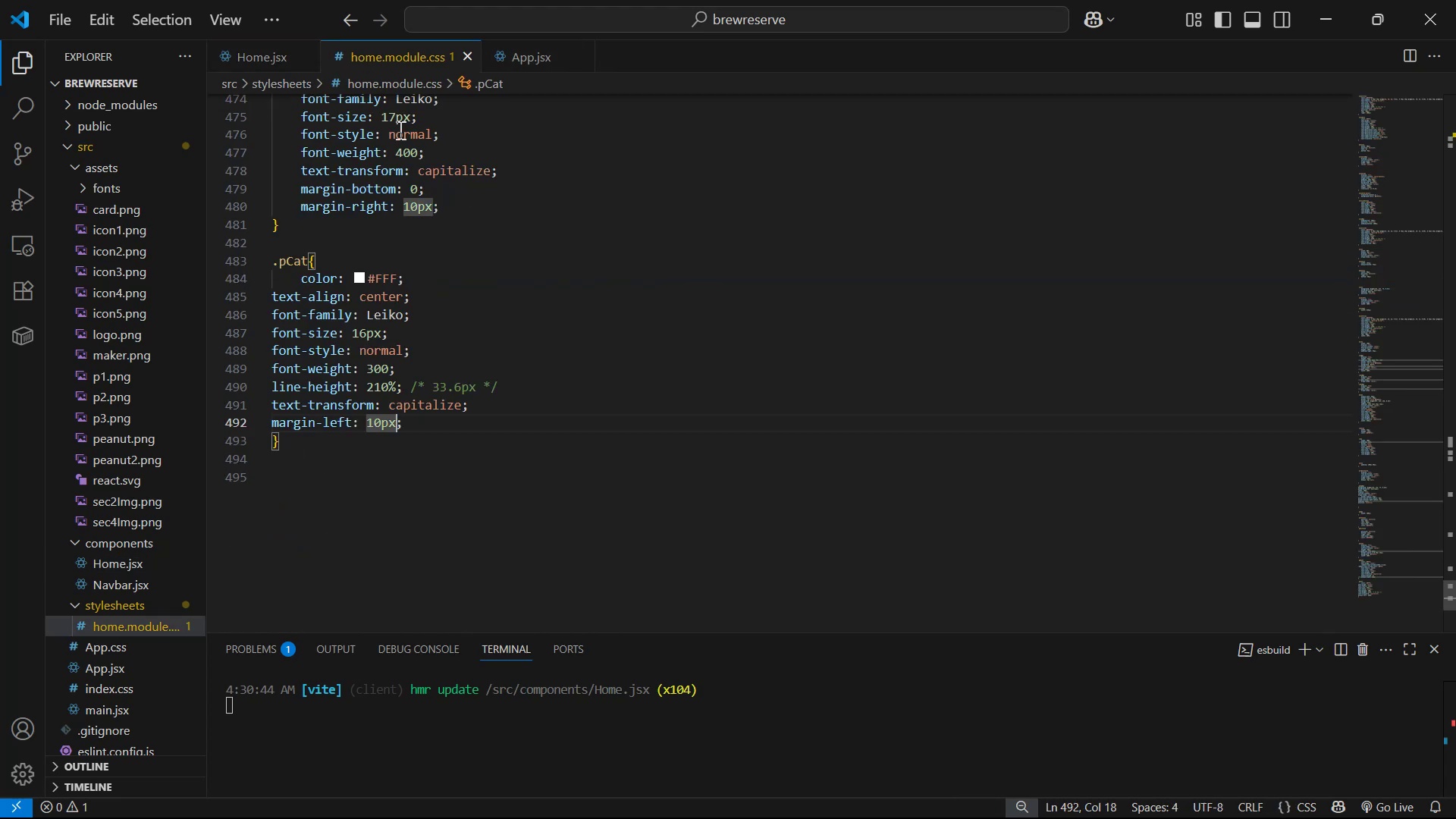 
scroll: coordinate [481, 289], scroll_direction: up, amount: 25.0
 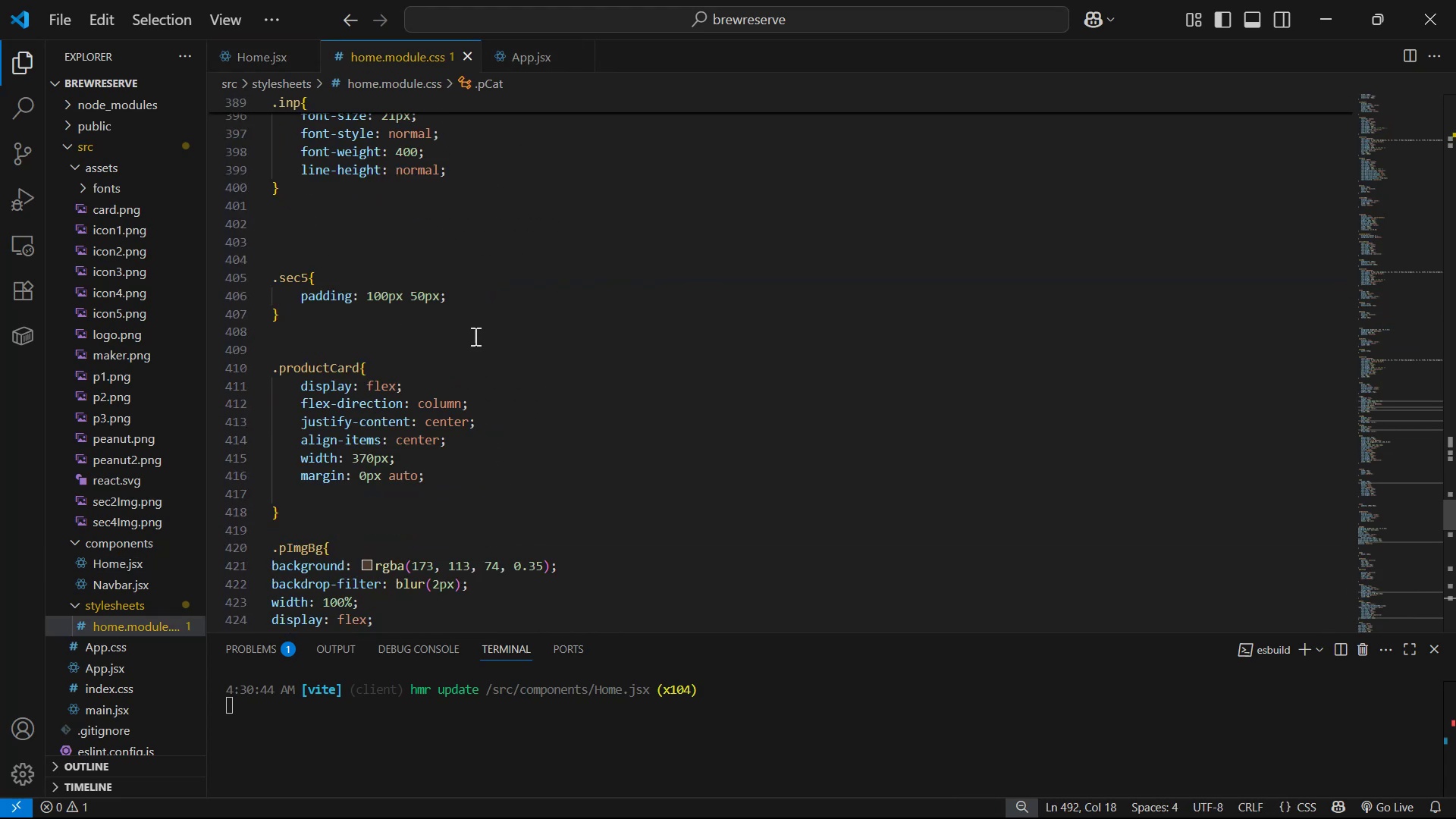 
left_click([479, 480])
 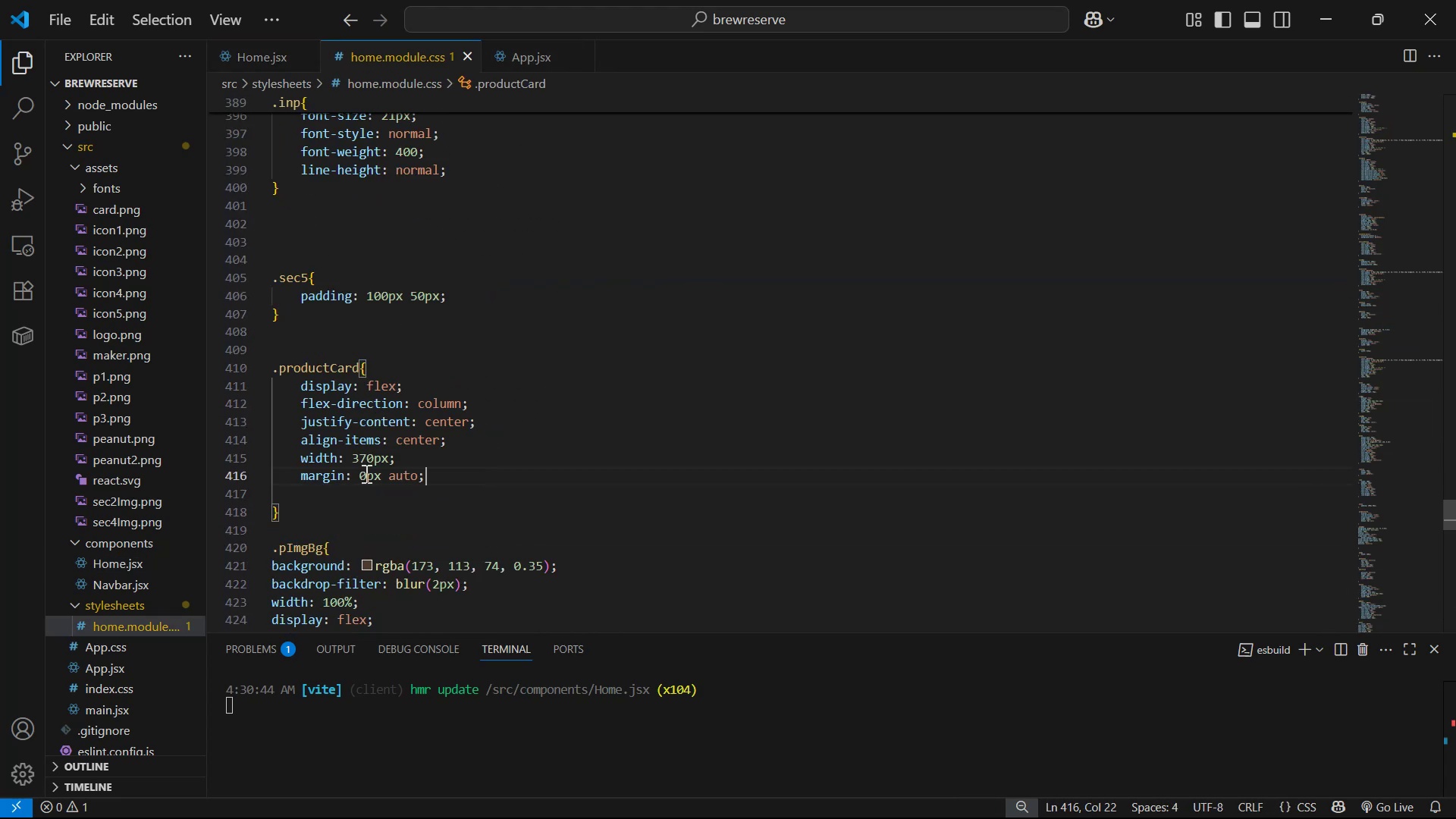 
left_click([359, 475])
 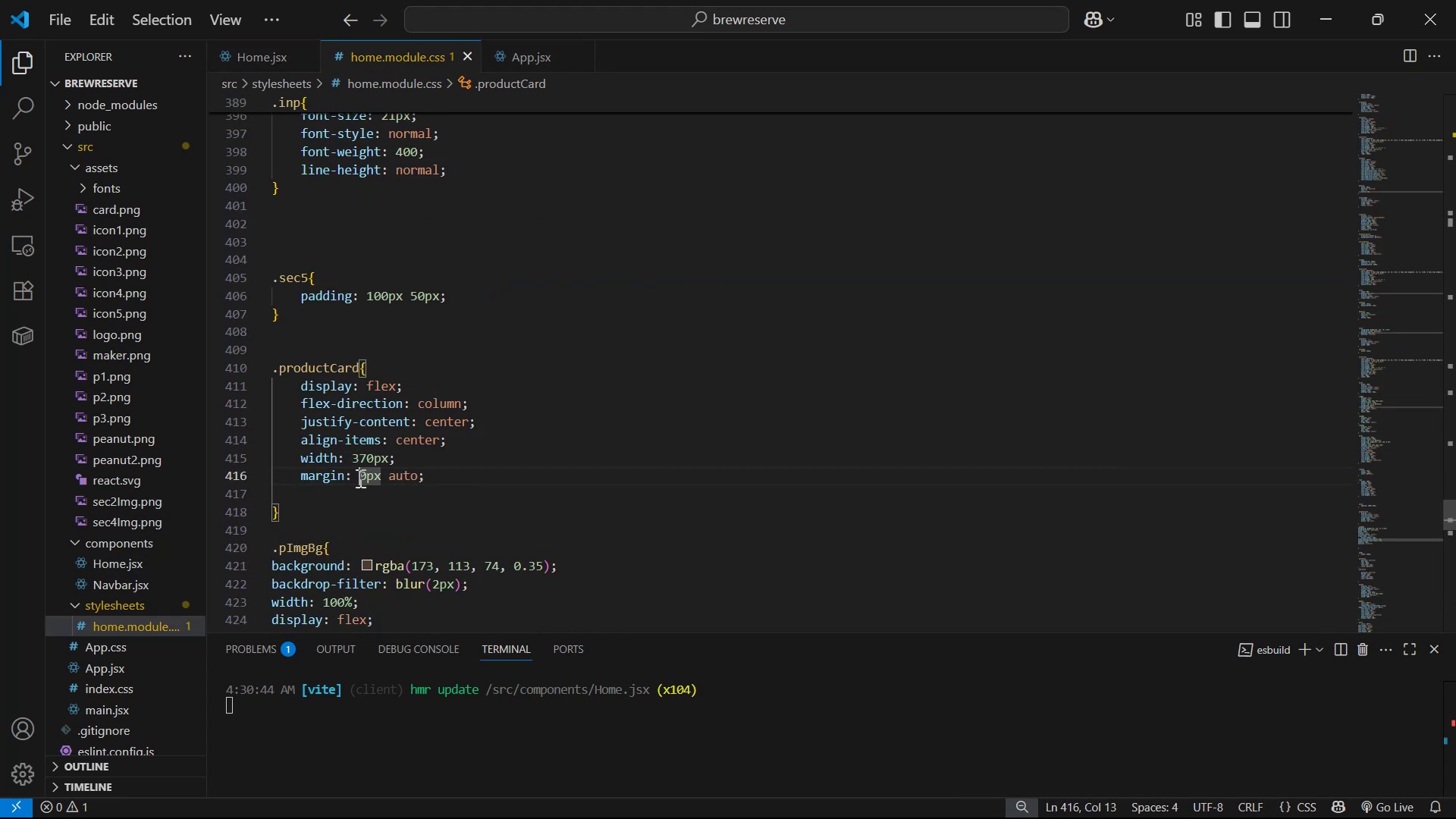 
key(2)
 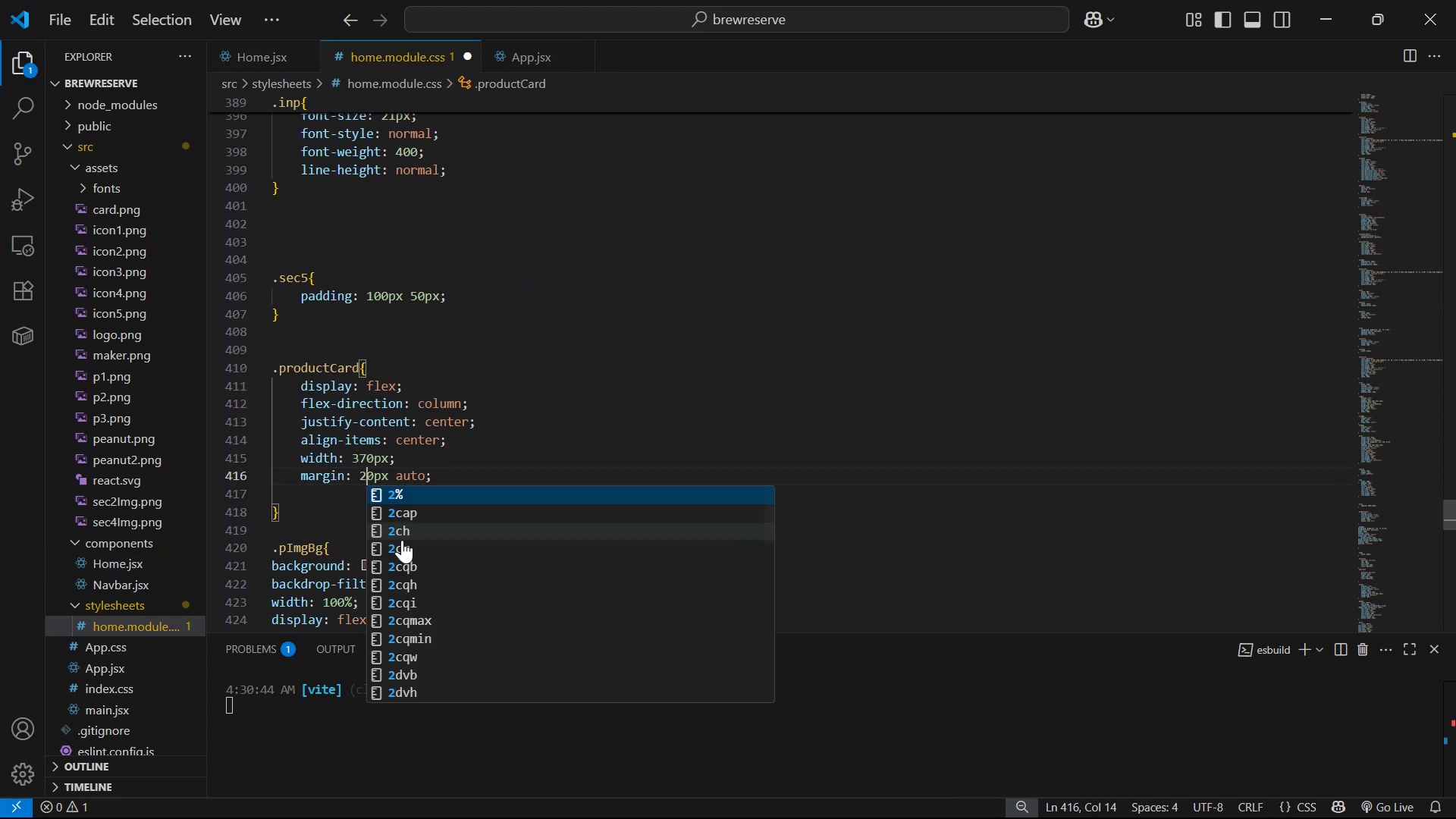 
key(Control+S)
 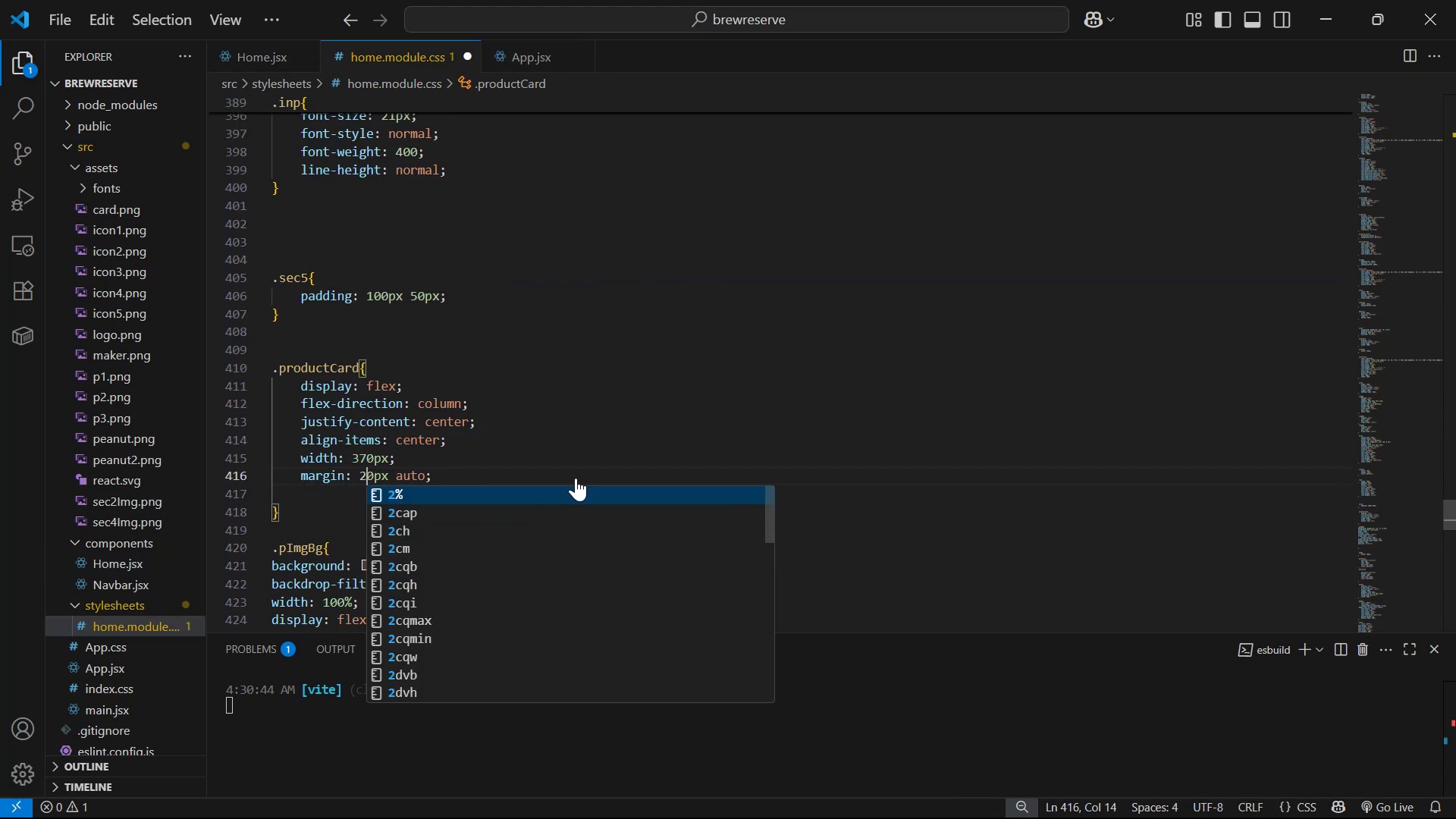 
key(Alt+AltLeft)
 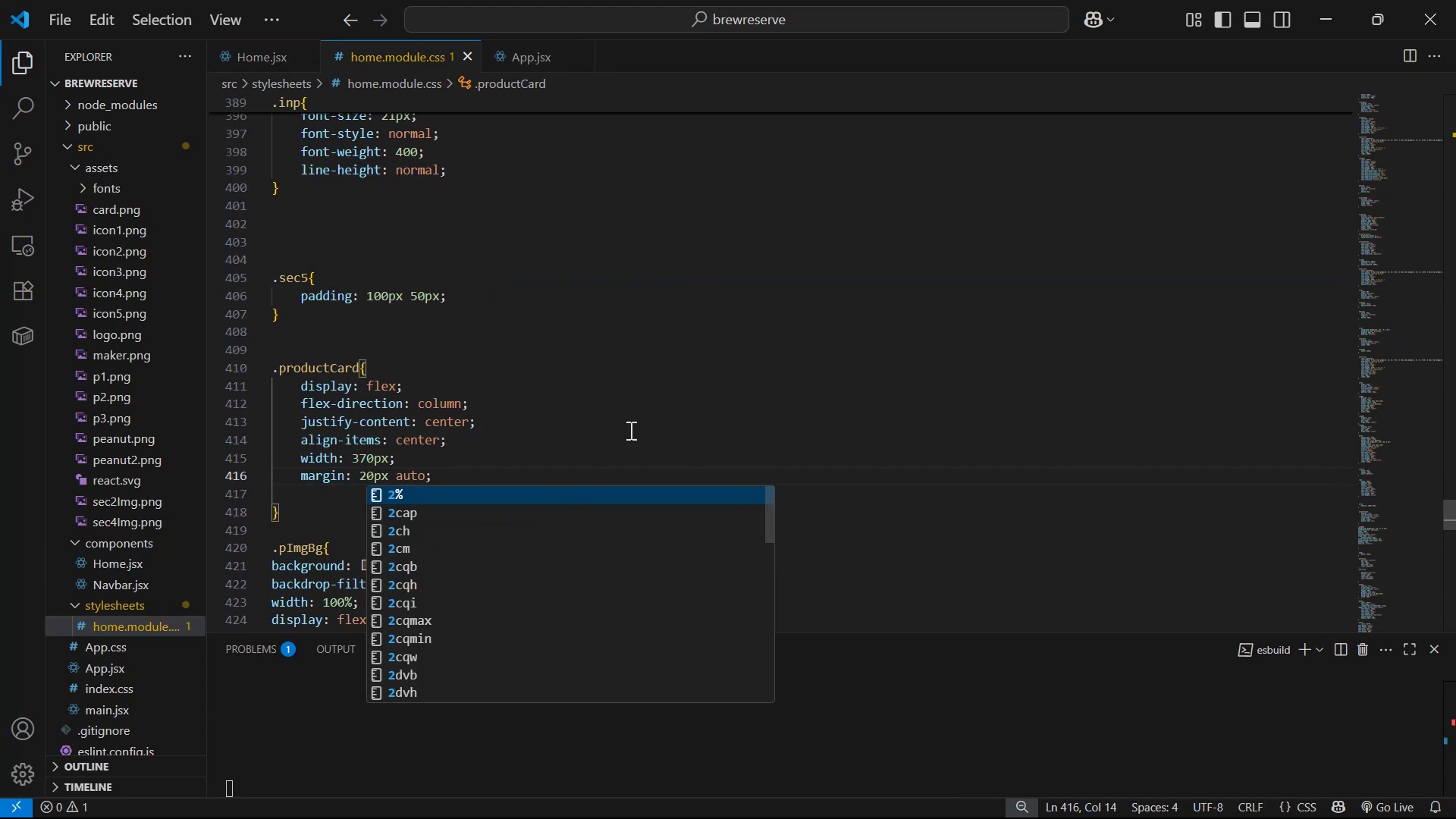 
key(Alt+Tab)
 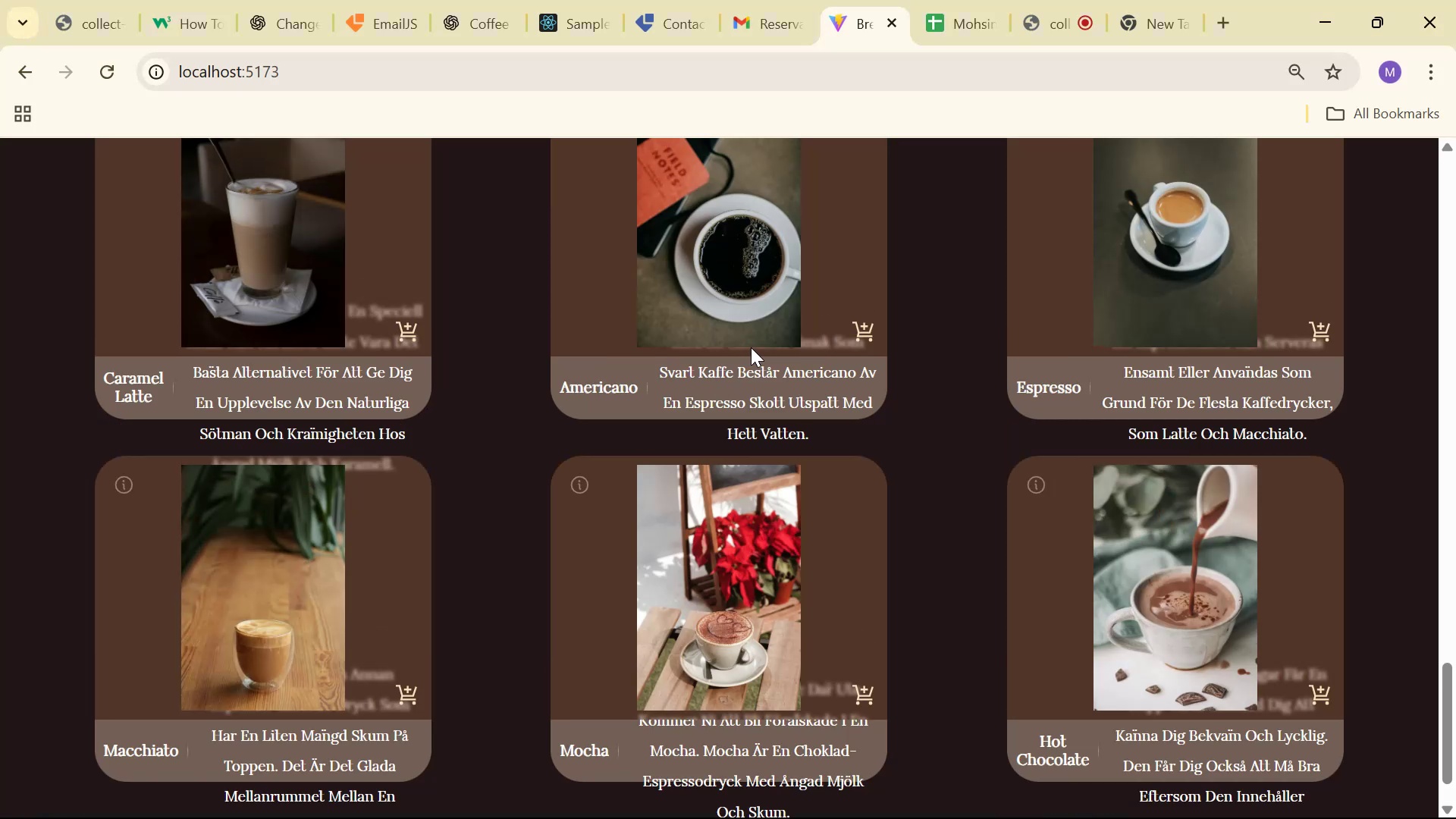 
scroll: coordinate [791, 293], scroll_direction: none, amount: 0.0
 